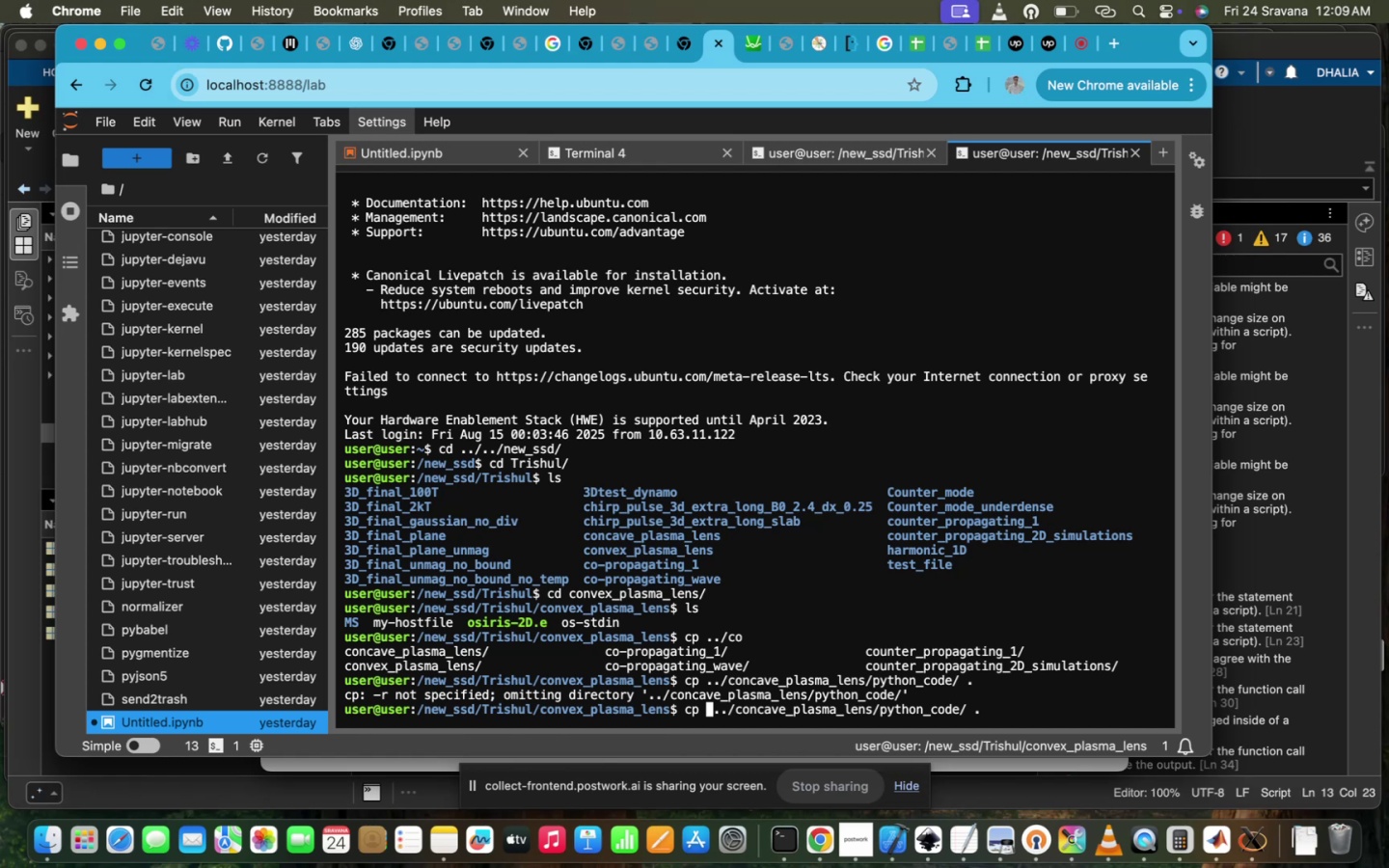 
key(Minus)
 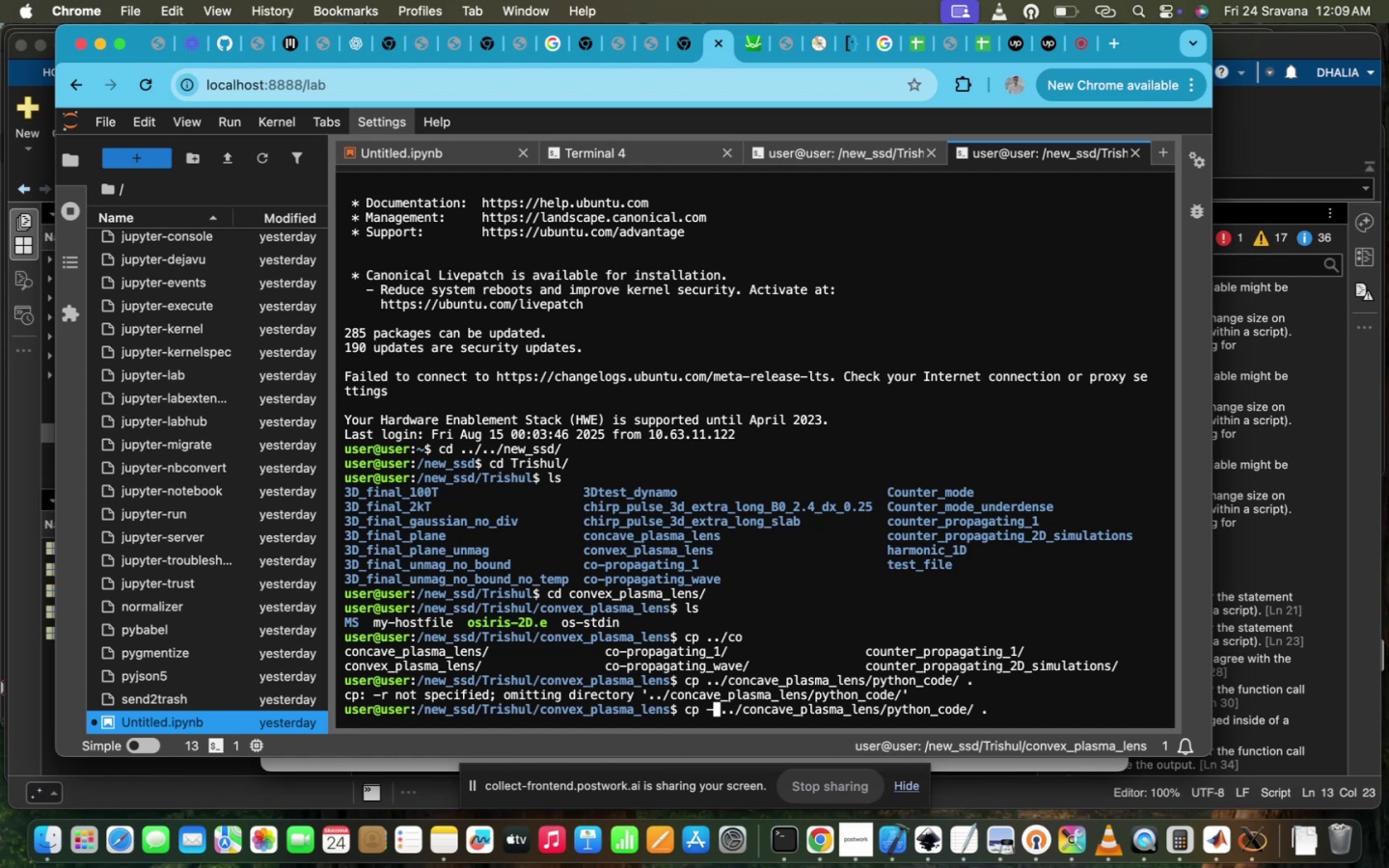 
key(R)
 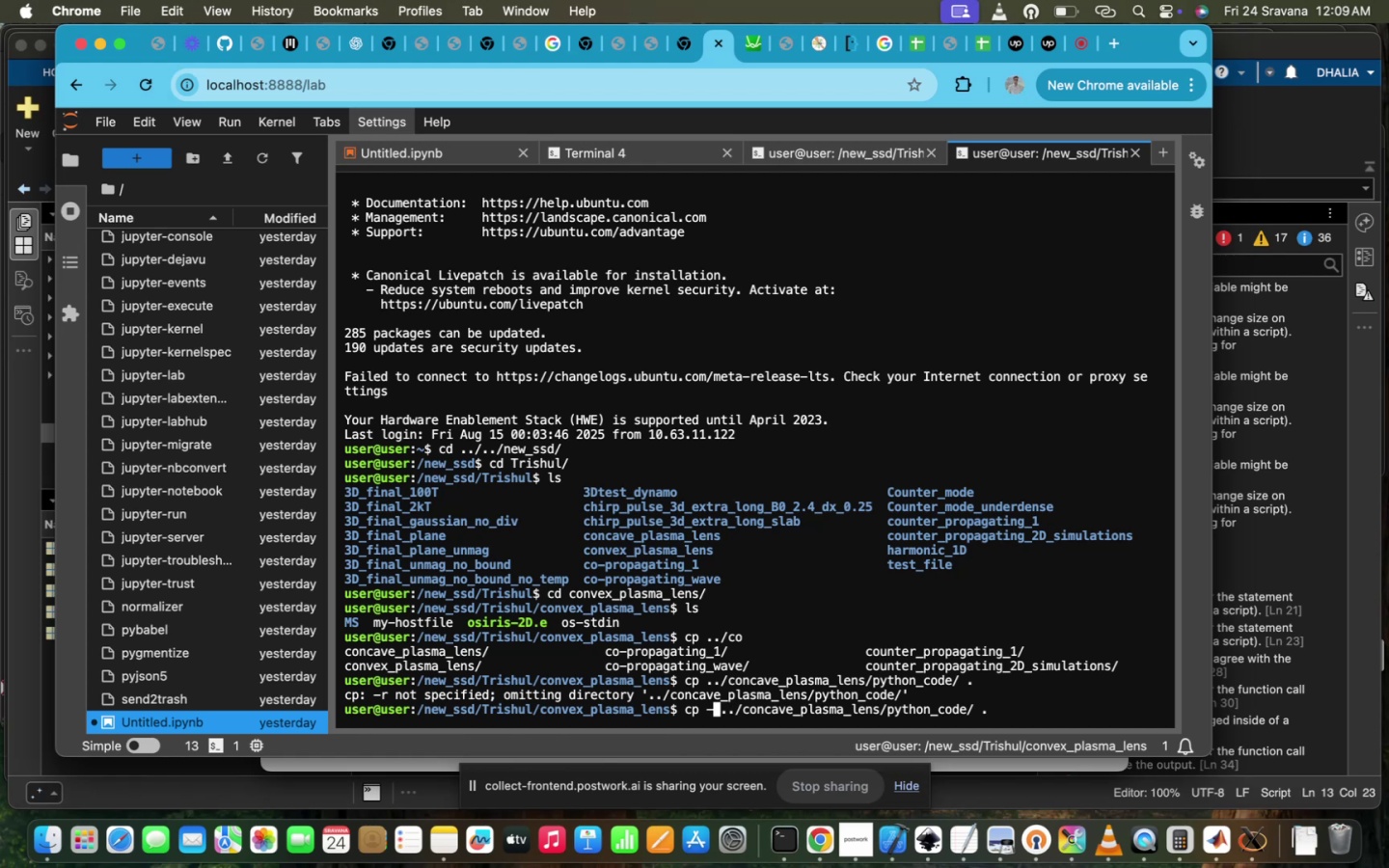 
key(Enter)
 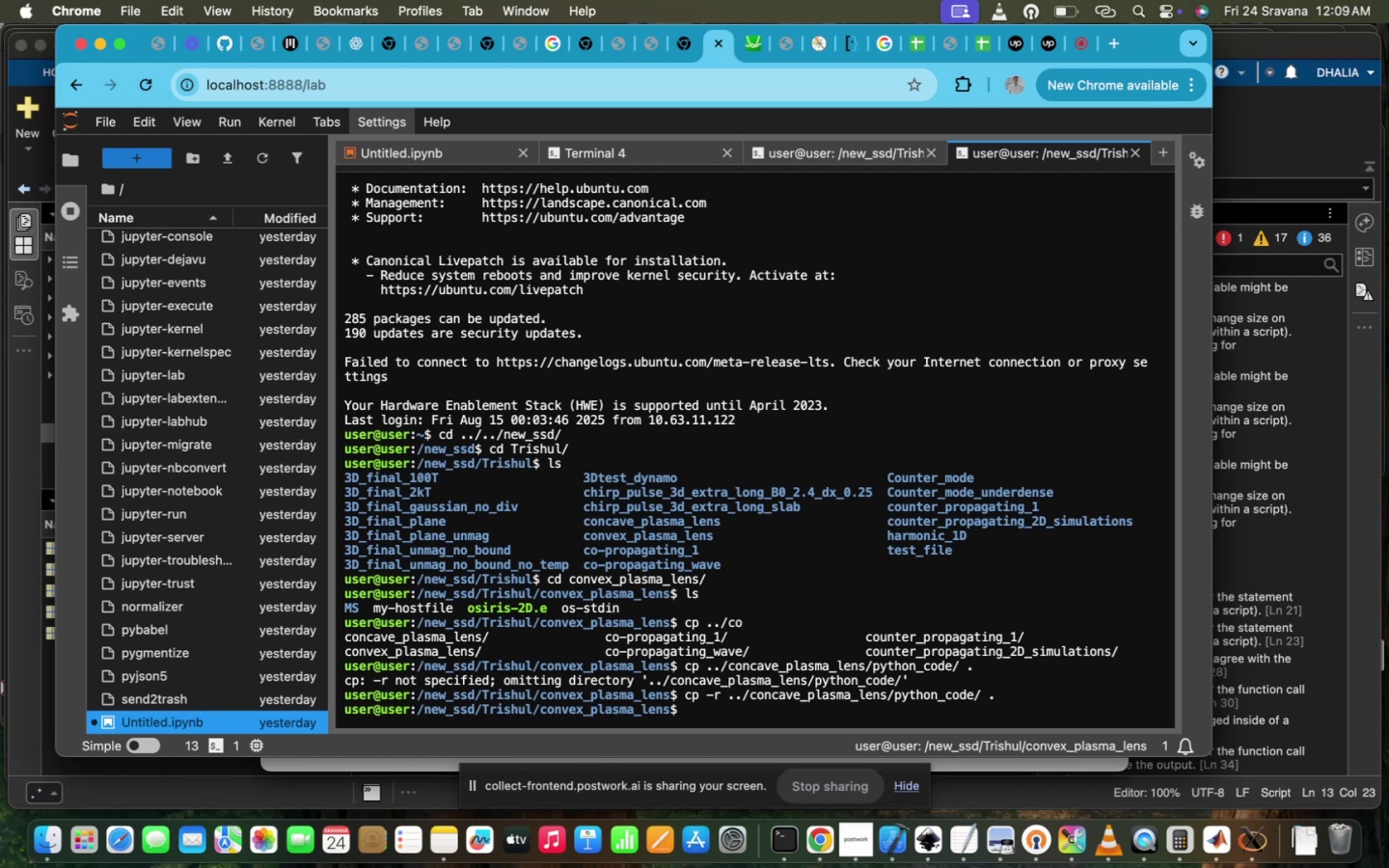 
type(ls)
 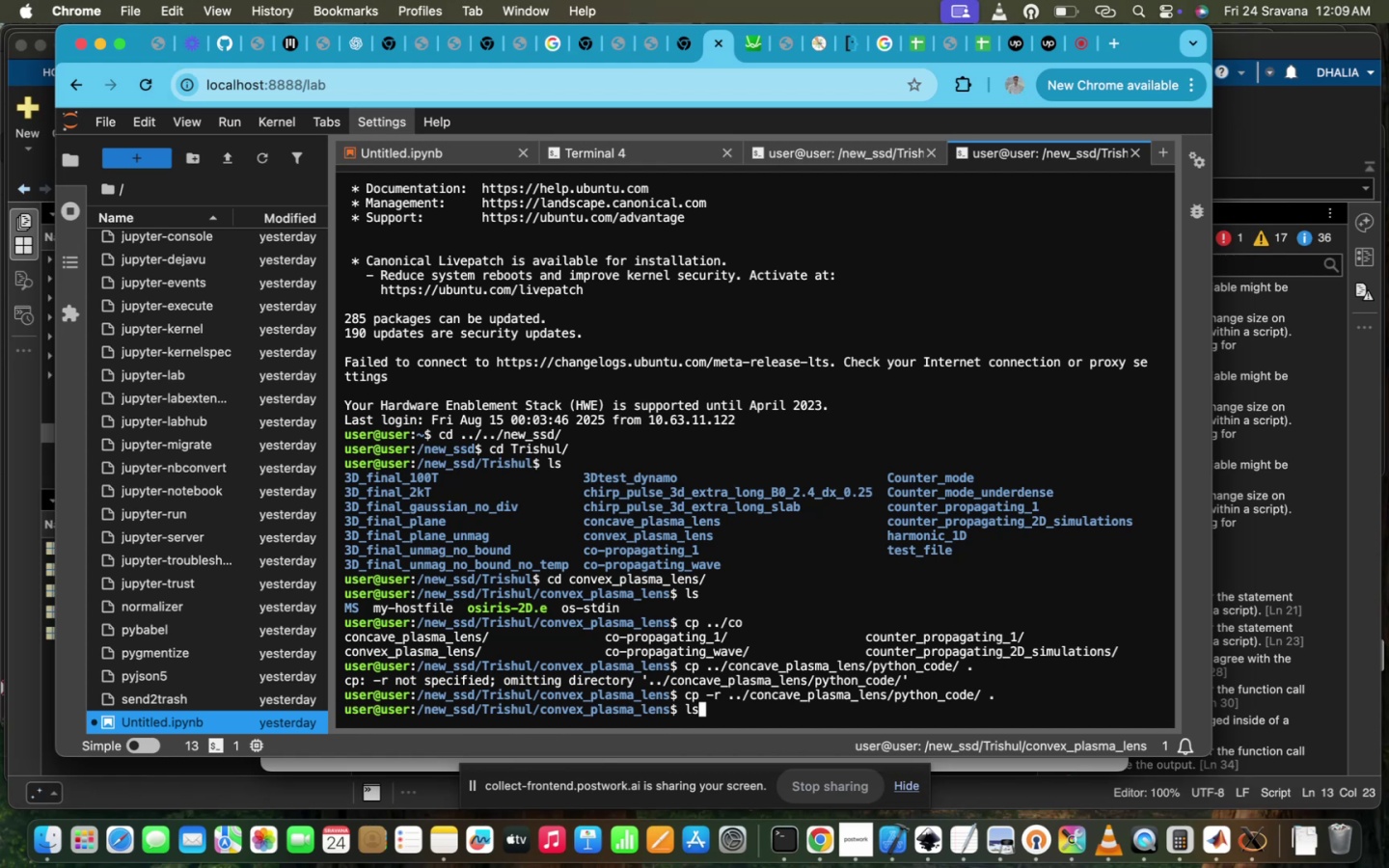 
key(Enter)
 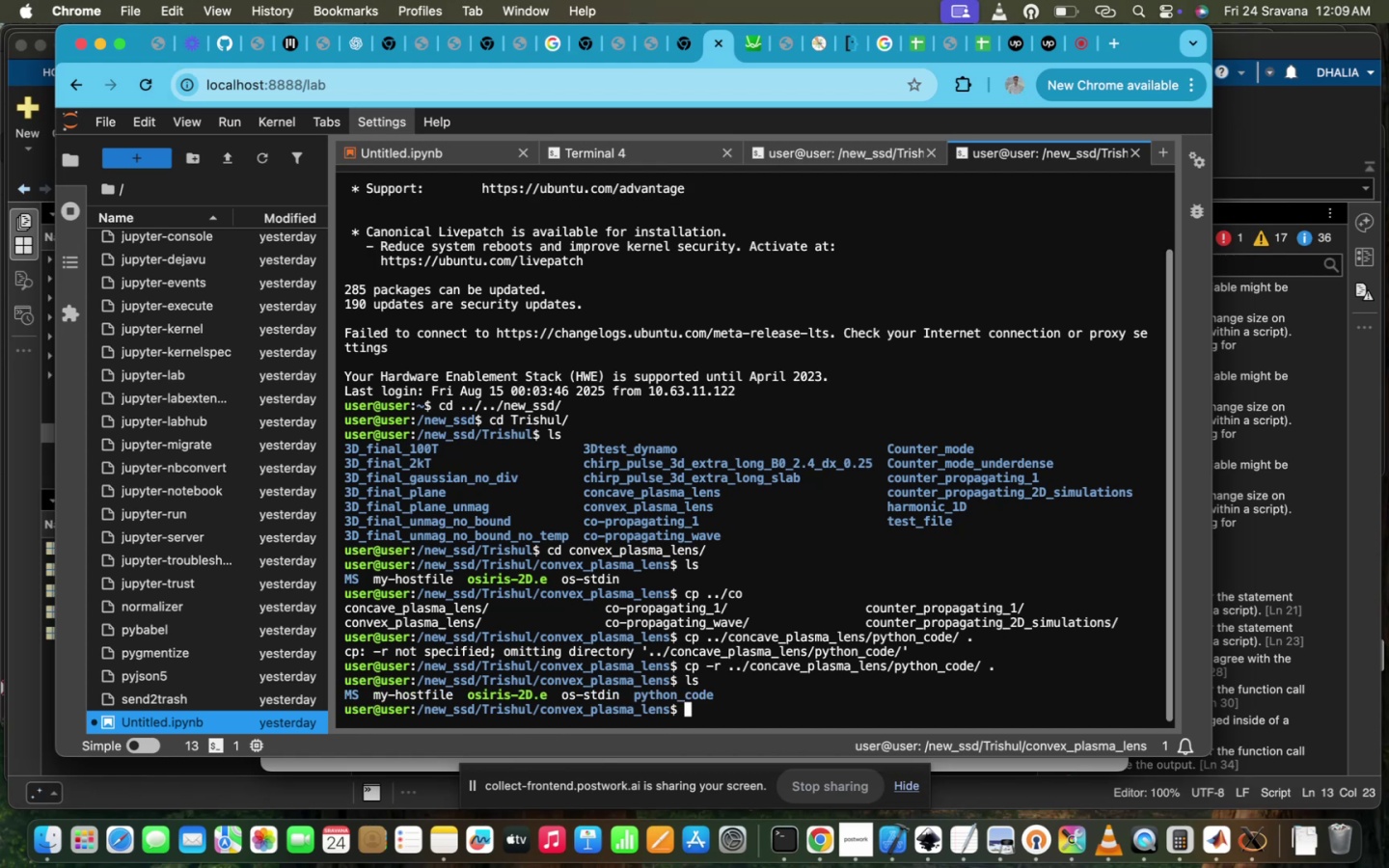 
type(cd p)
key(Tab)
 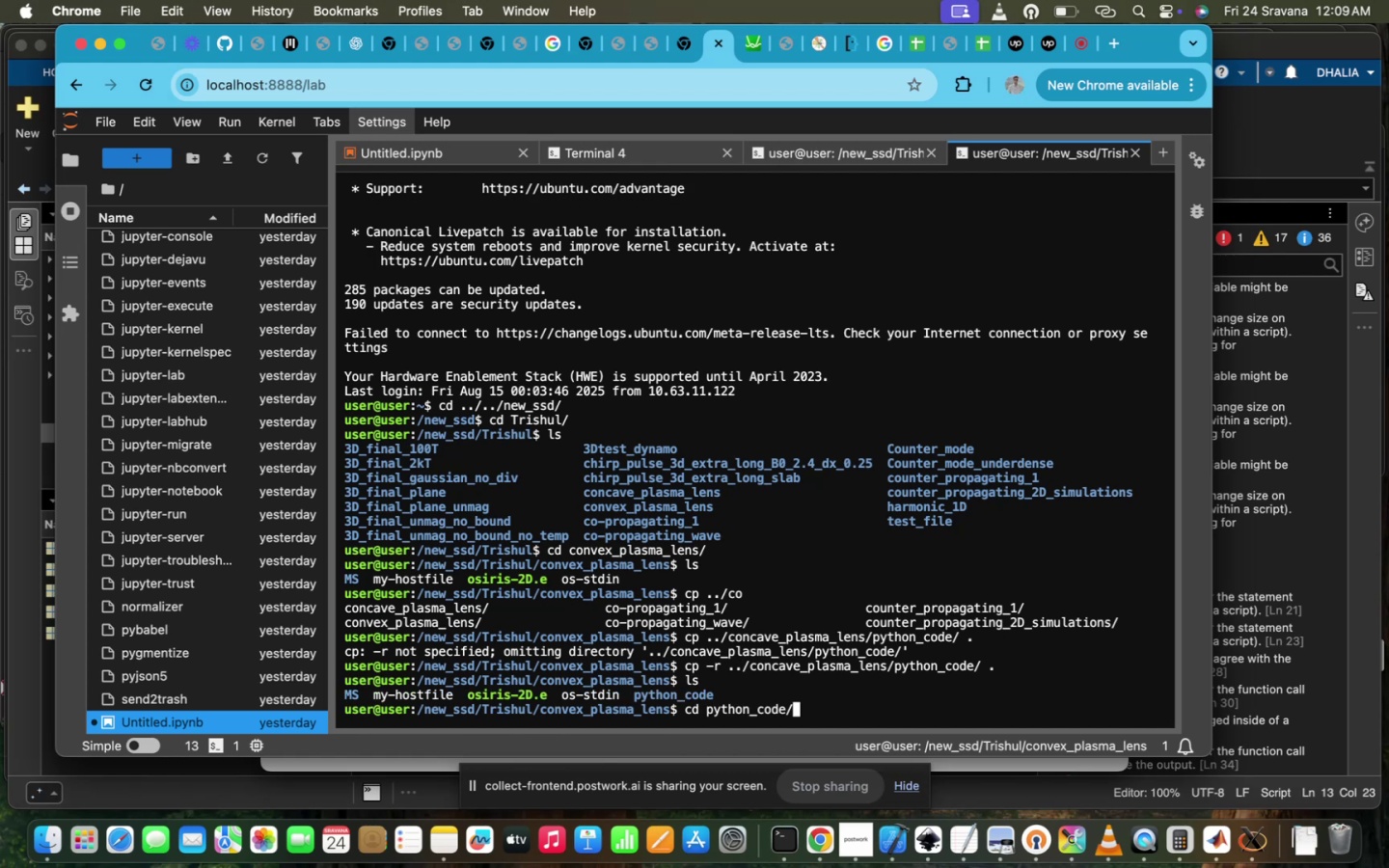 
key(Enter)
 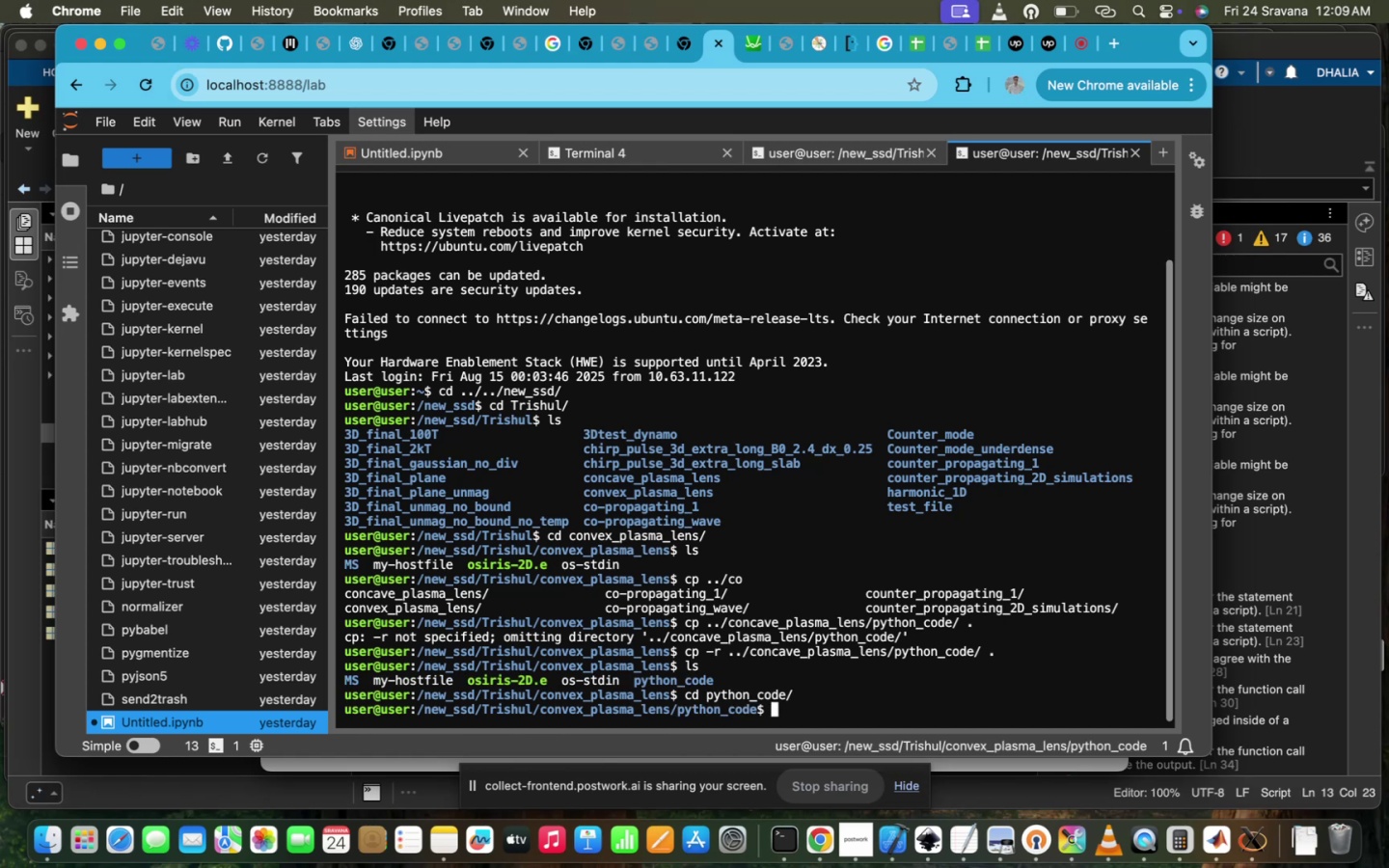 
type(ls)
 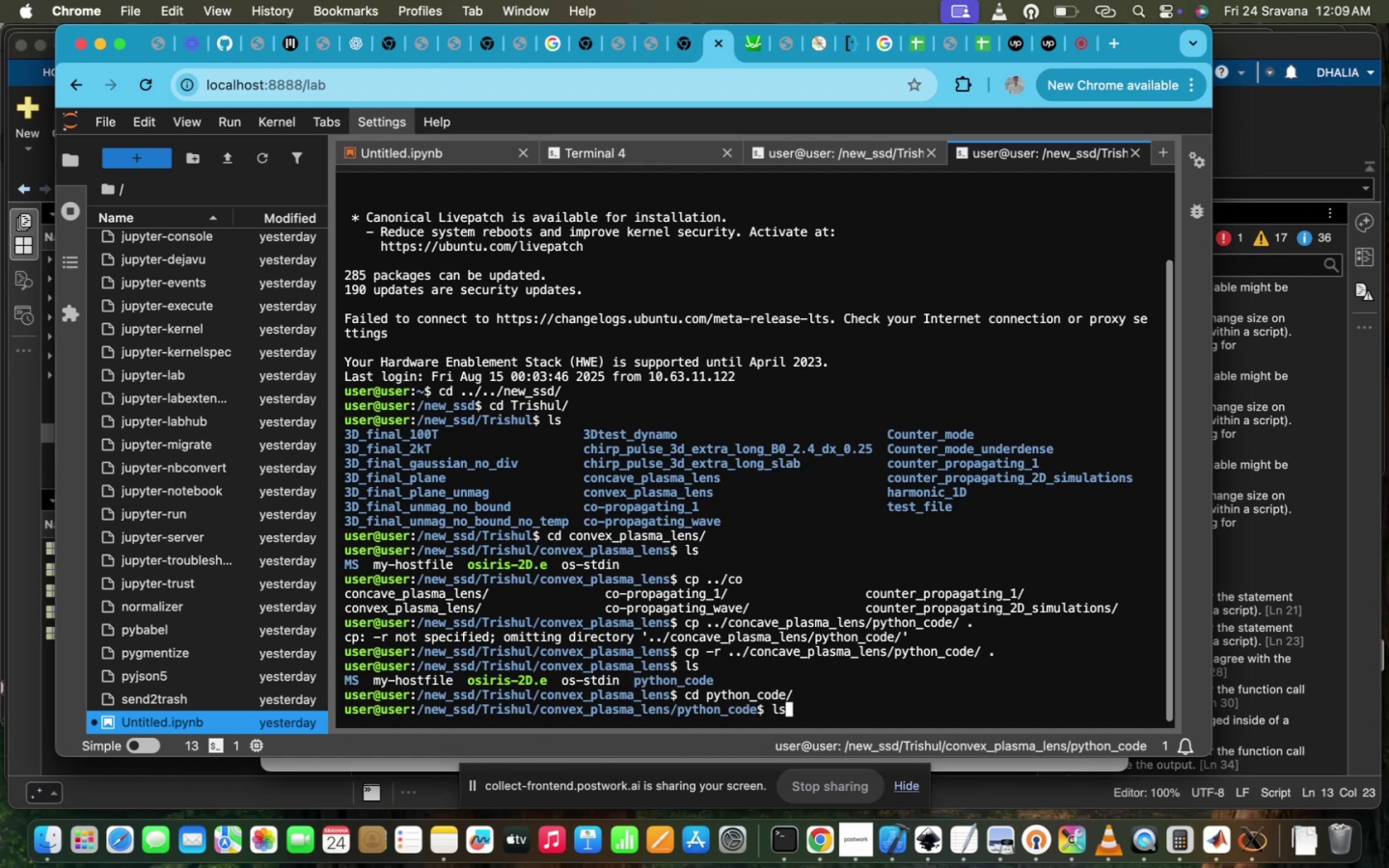 
key(Enter)
 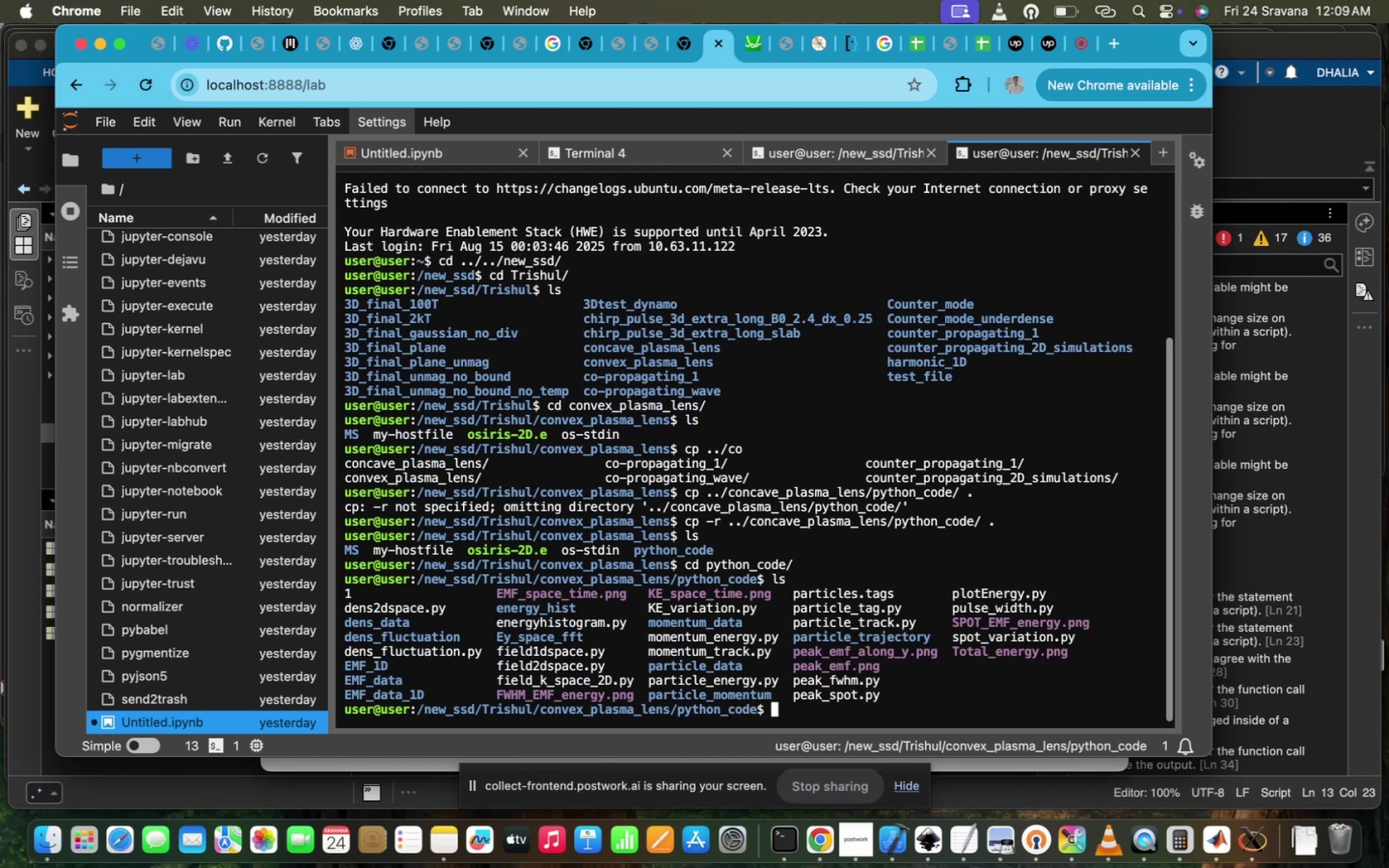 
type(vo )
 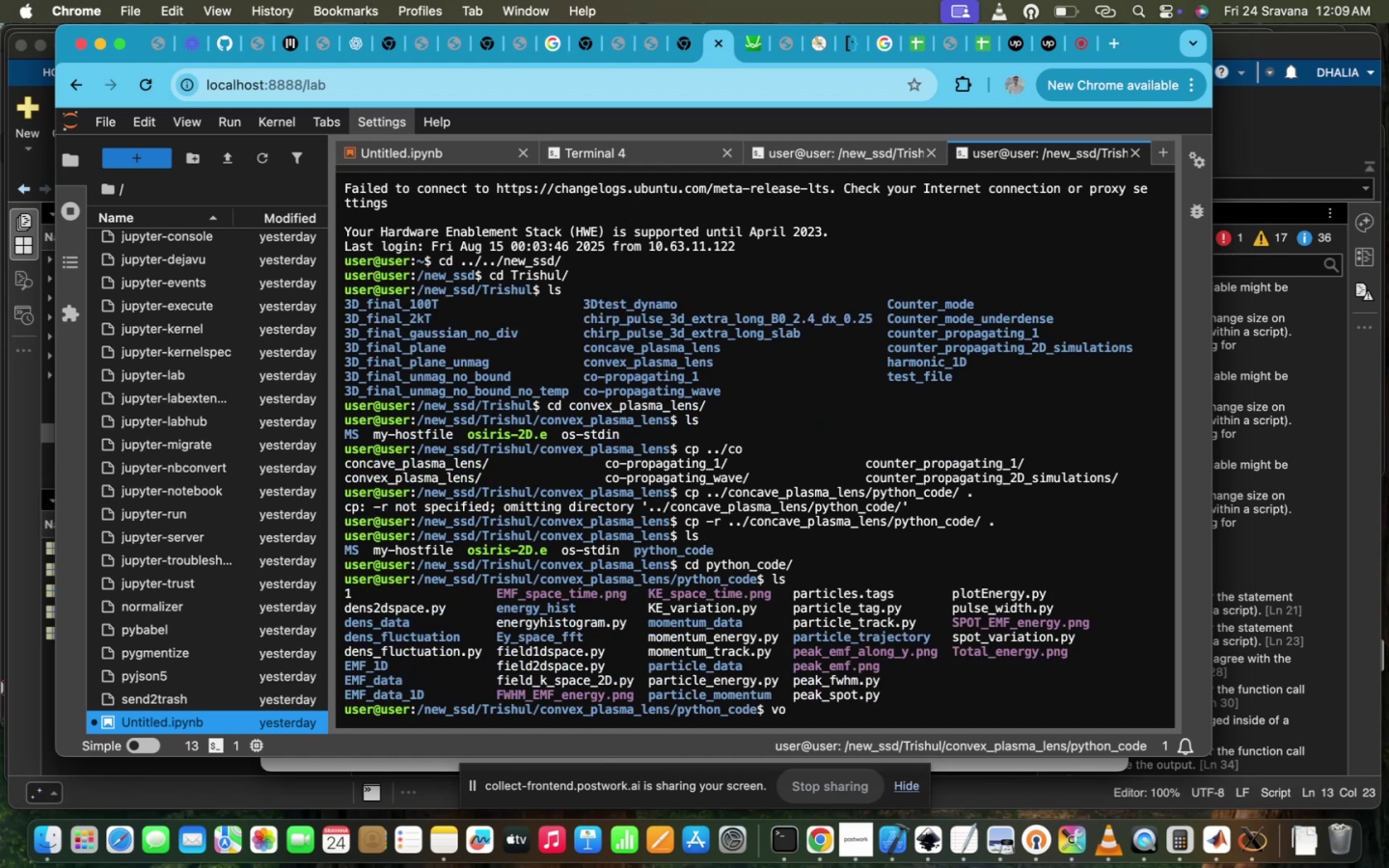 
type(fi)
key(Tab)
type(2)
key(Tab)
 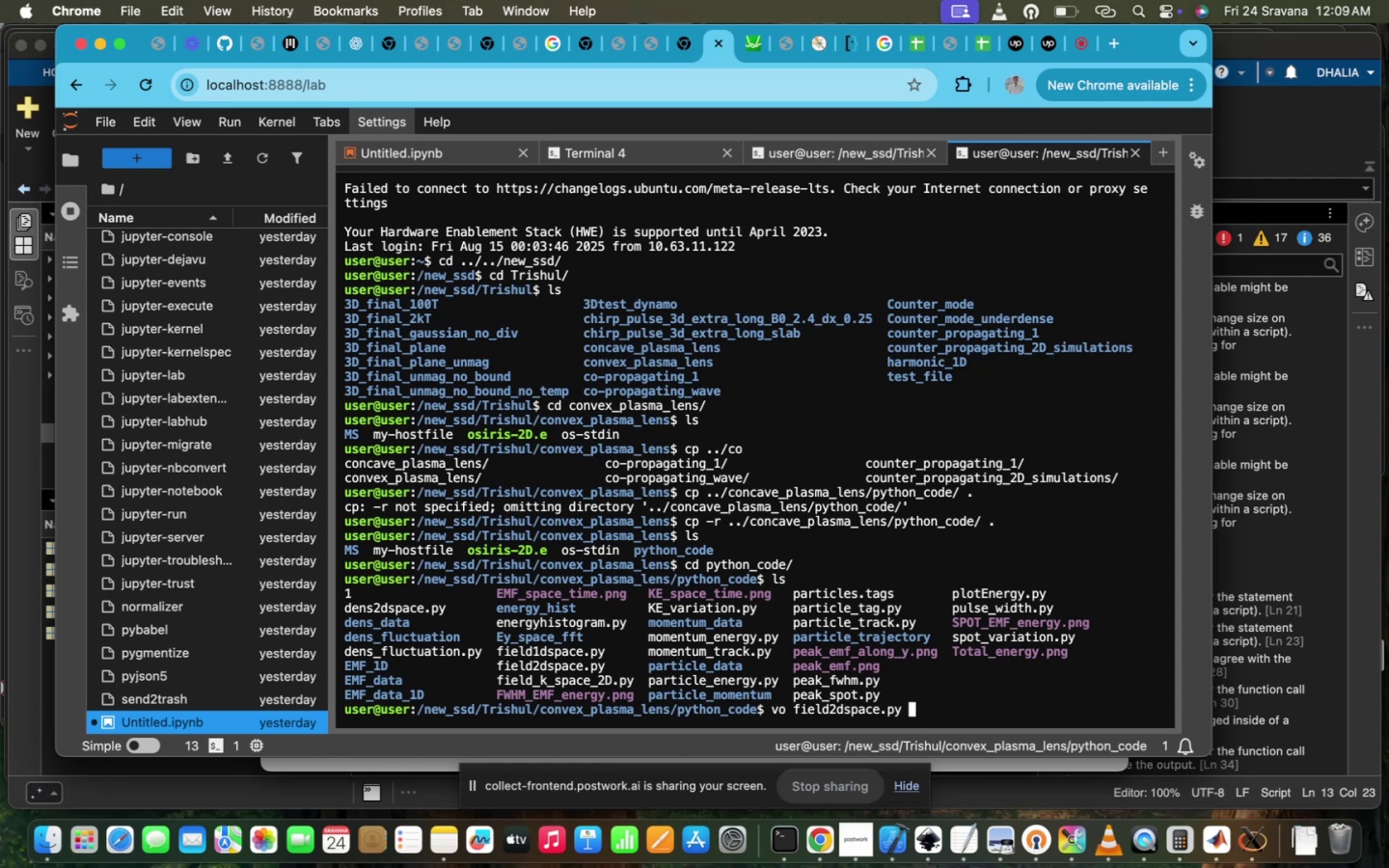 
hold_key(key=Enter, duration=0.61)
 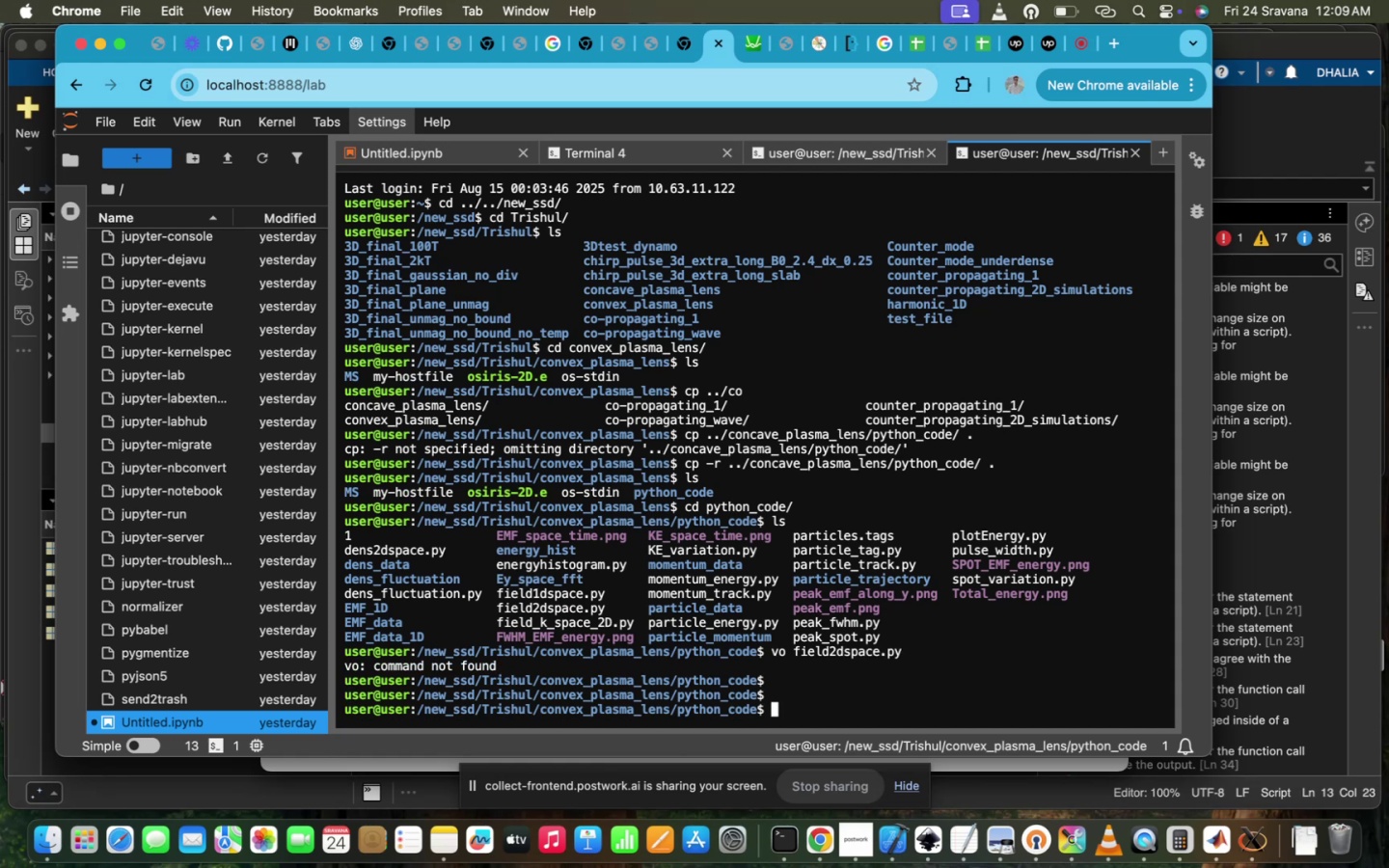 
type(b)
key(Backspace)
type(vi f)
key(Tab)
type(2)
key(Tab)
 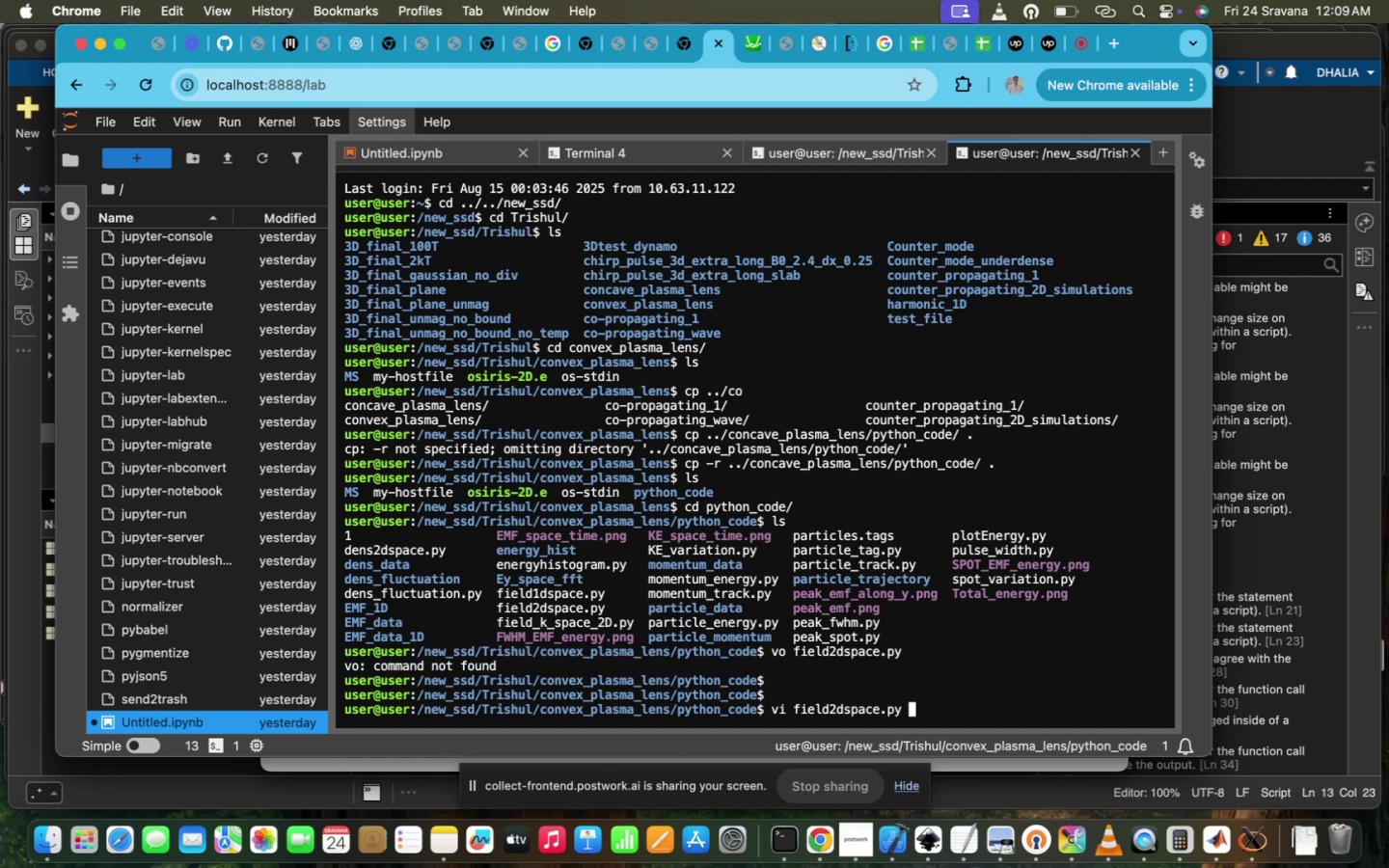 
key(Enter)
 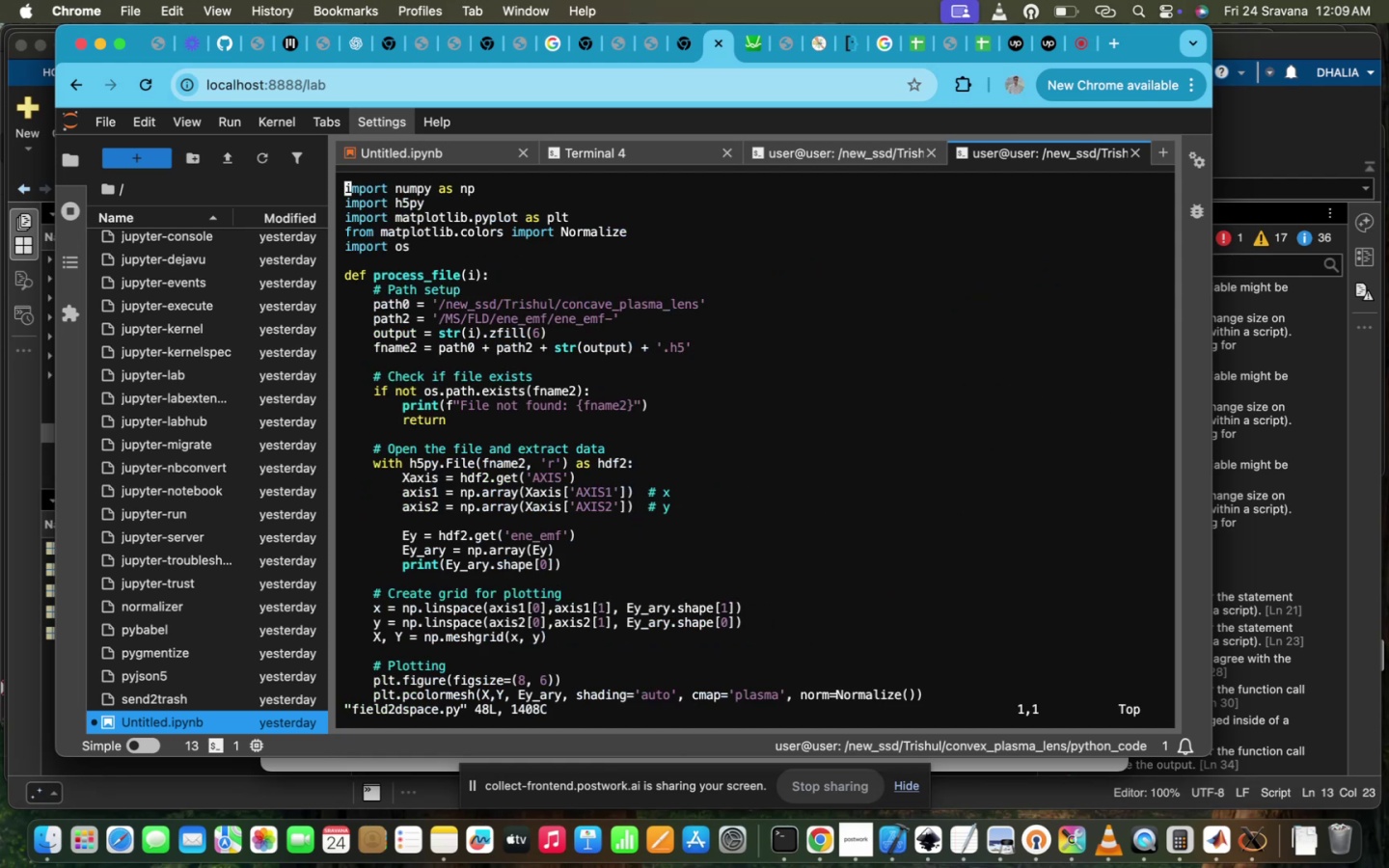 
scroll: coordinate [771, 447], scroll_direction: down, amount: 16.0
 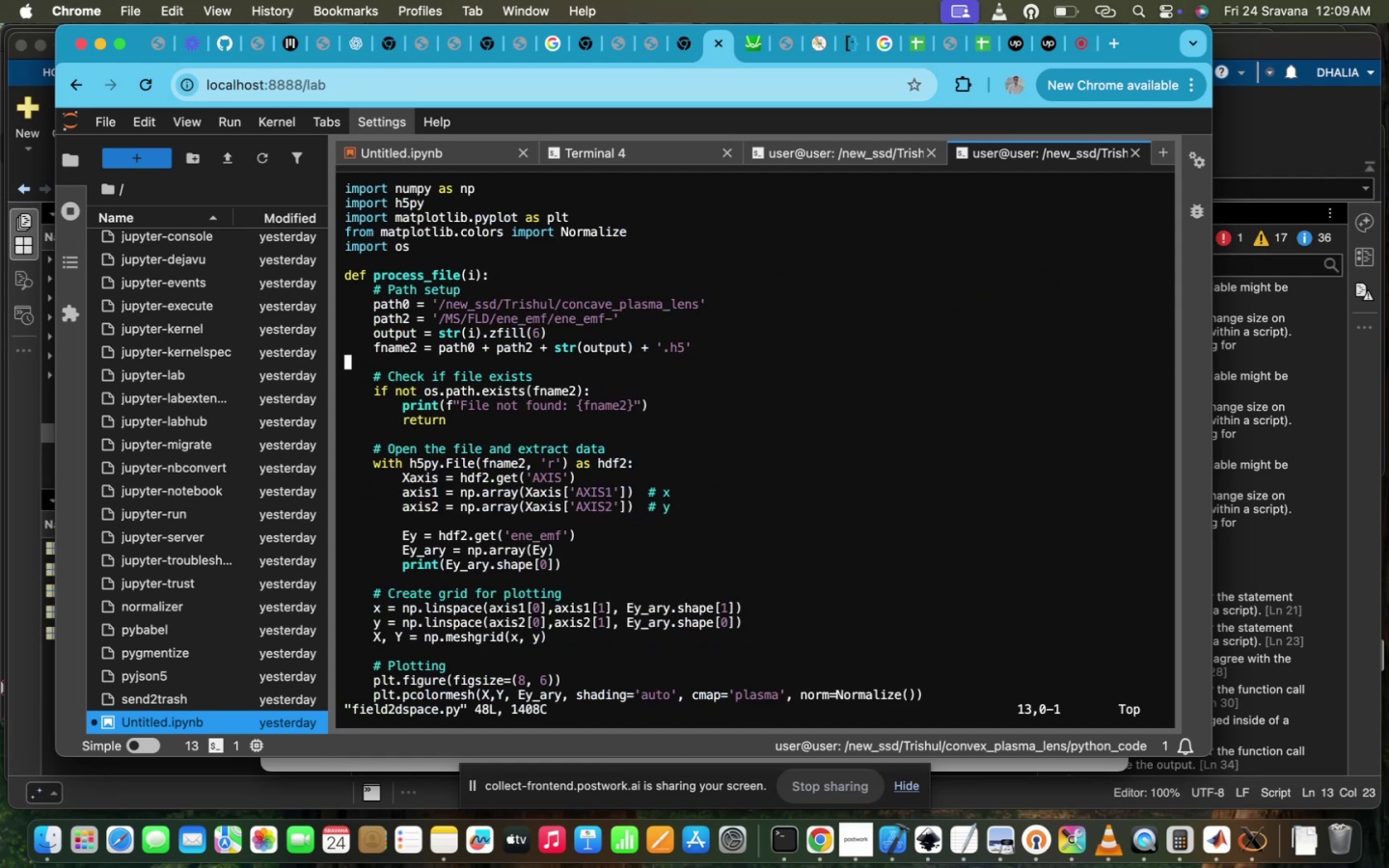 
scroll: coordinate [771, 447], scroll_direction: up, amount: 9.0
 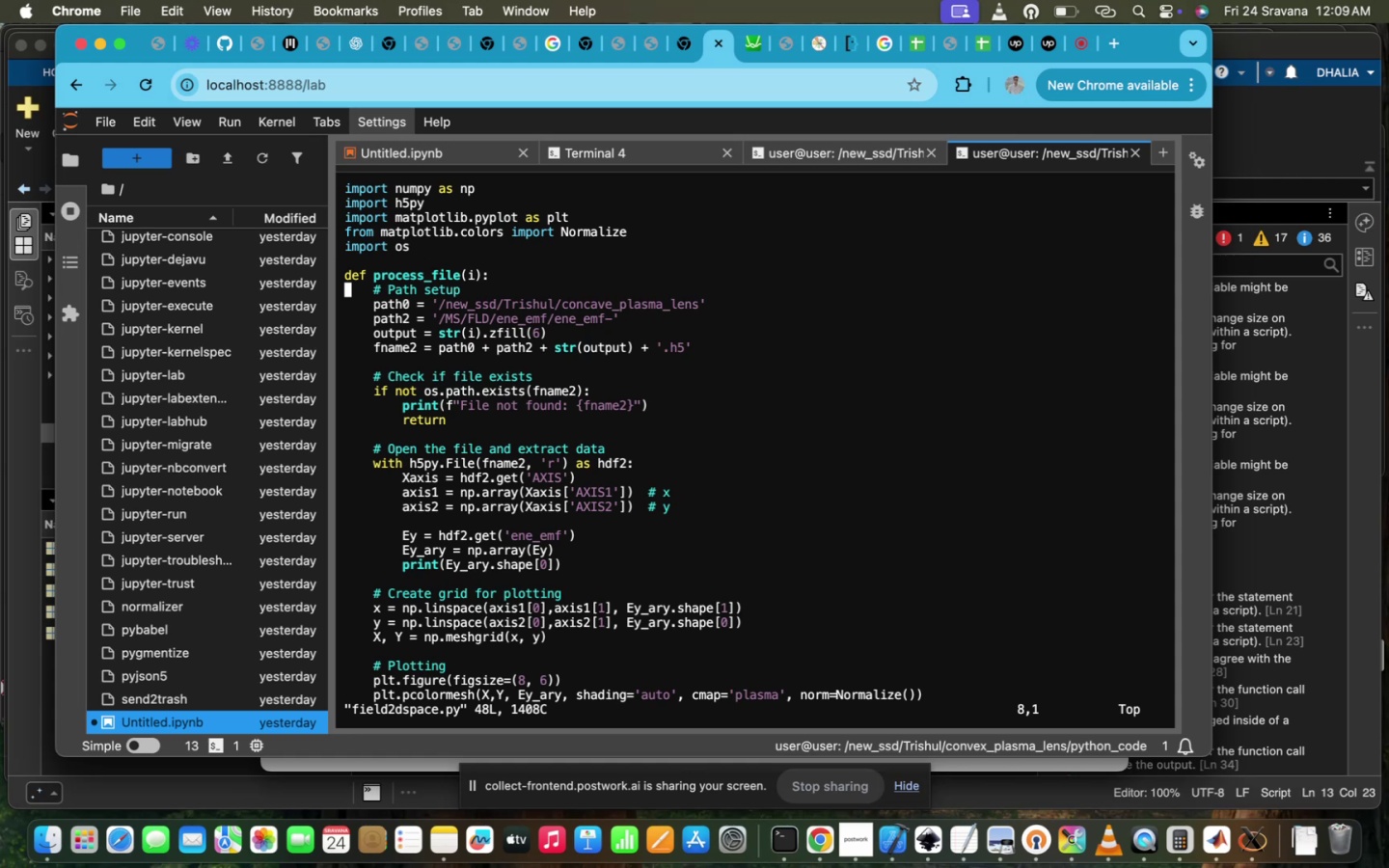 
key(ArrowDown)
 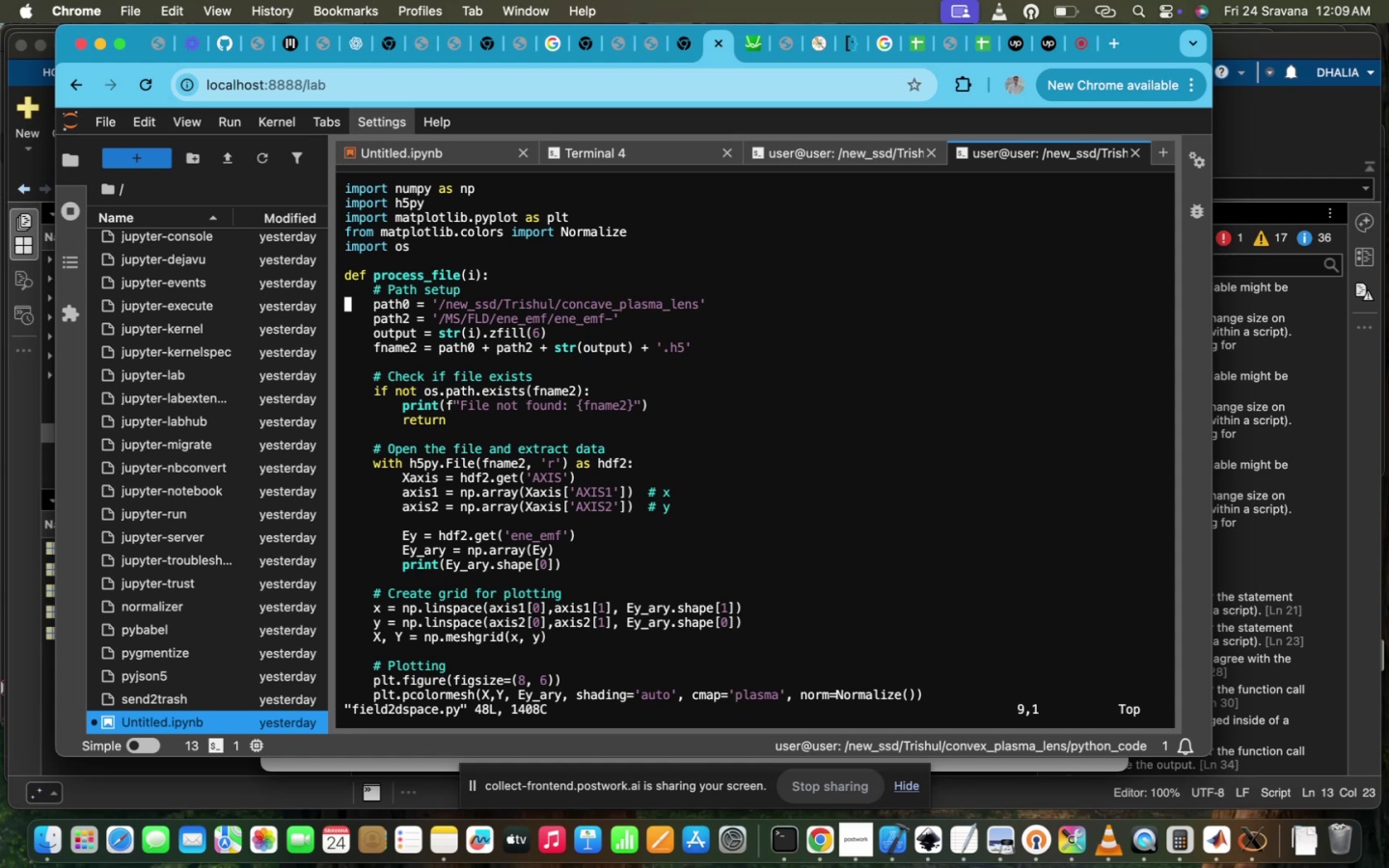 
hold_key(key=ArrowRight, duration=1.5)
 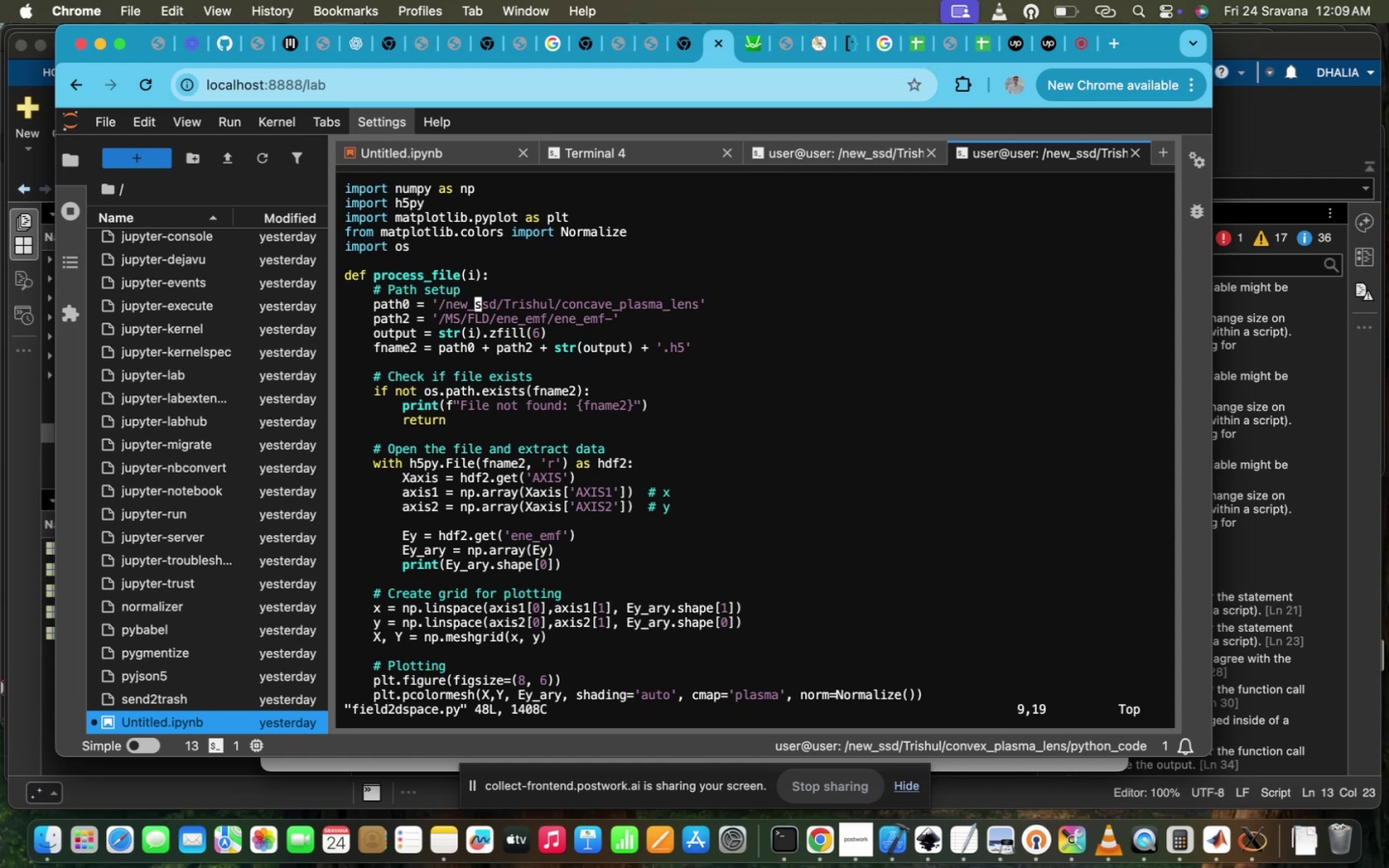 
hold_key(key=ArrowRight, duration=1.5)
 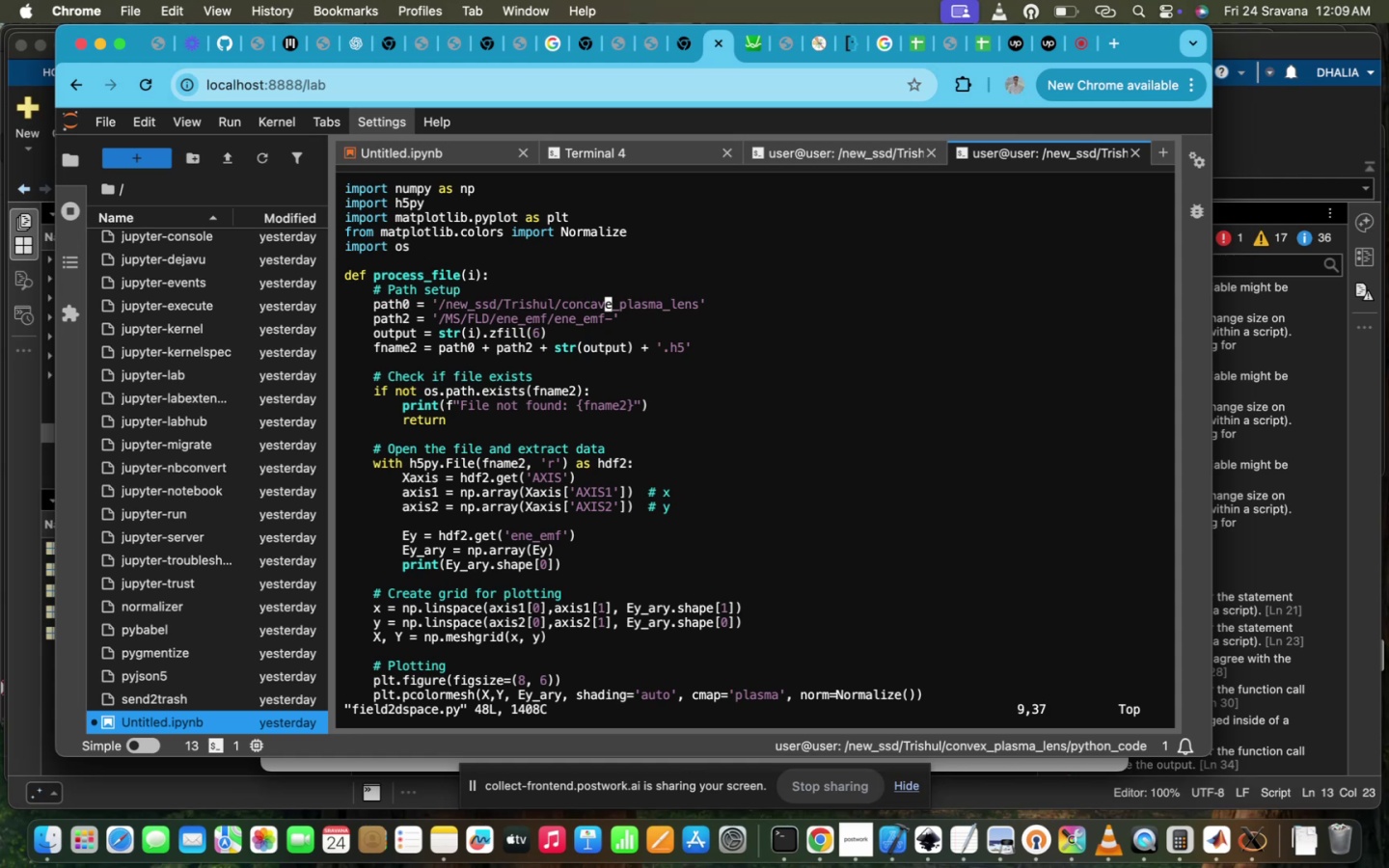 
hold_key(key=ArrowRight, duration=0.37)
 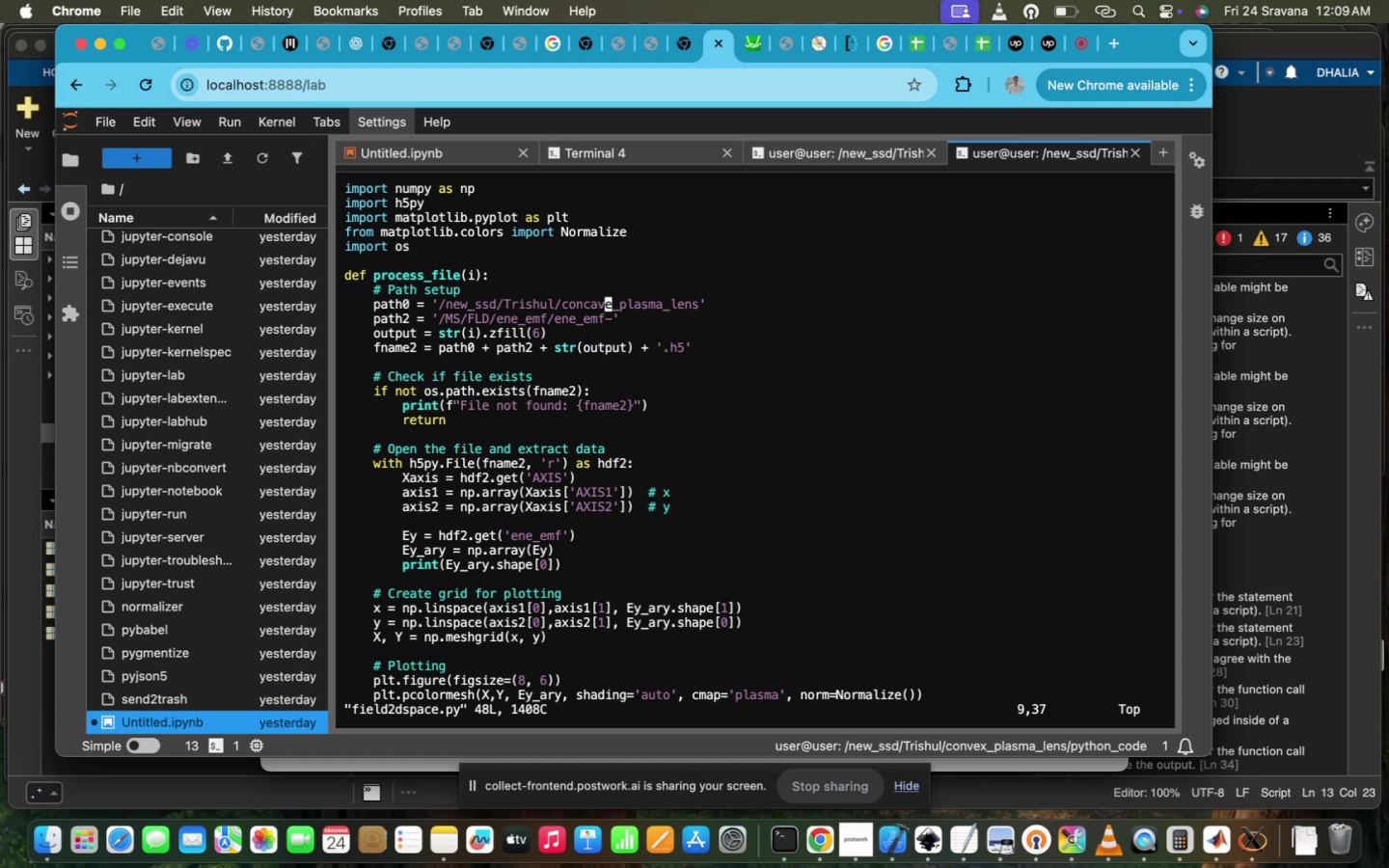 
key(I)
 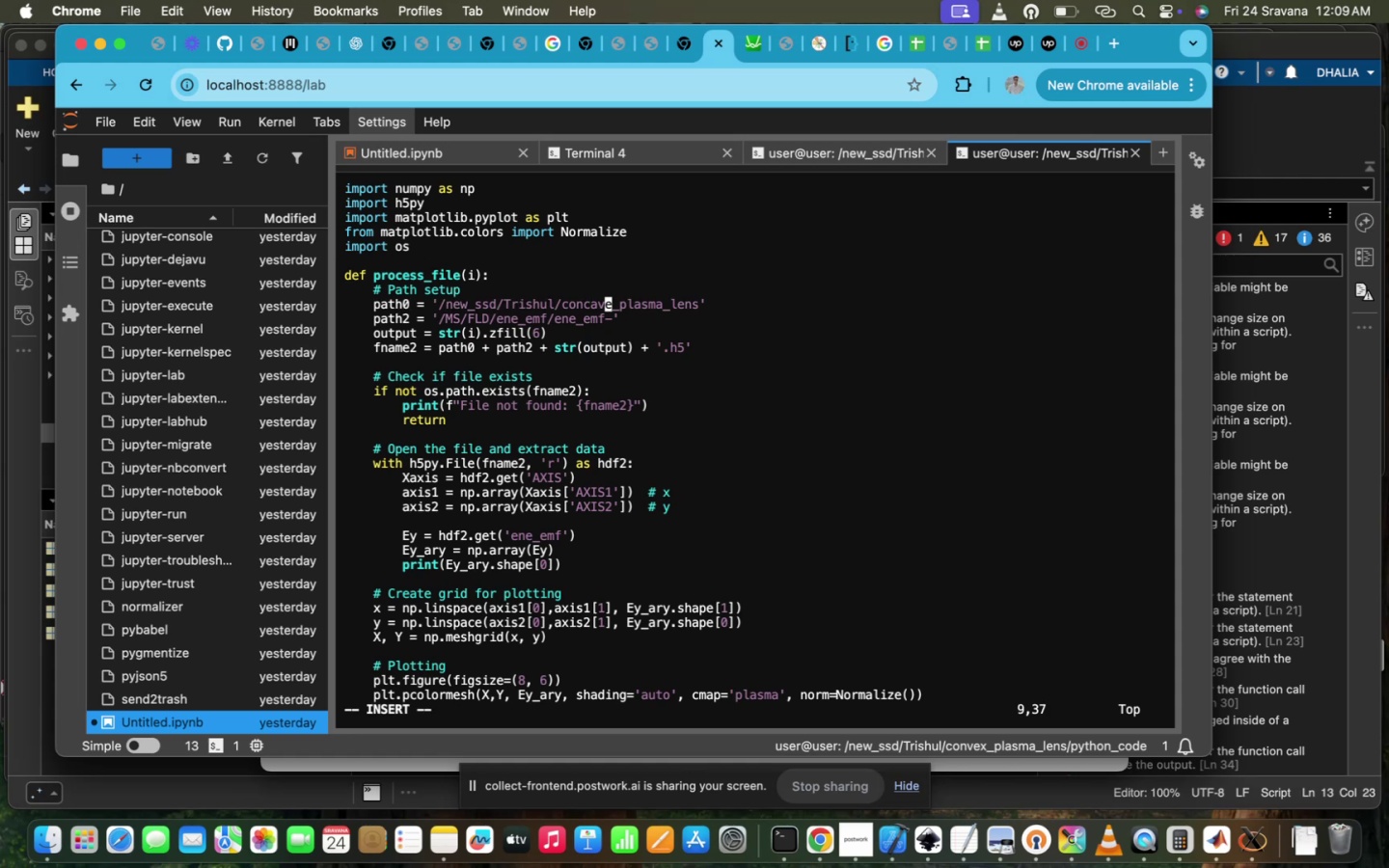 
key(ArrowRight)
 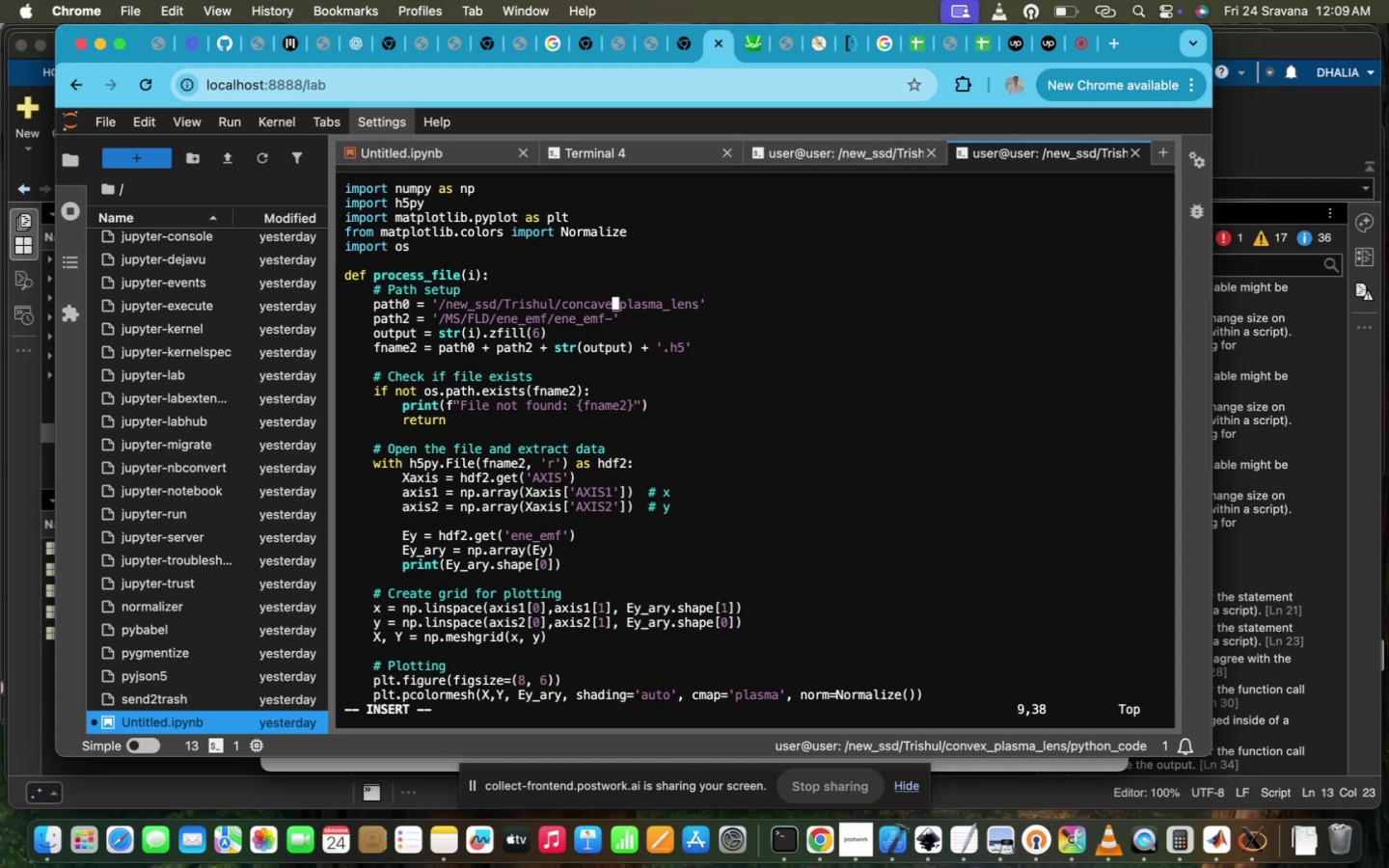 
key(Backspace)
key(Backspace)
key(Backspace)
key(Backspace)
type(vex)
 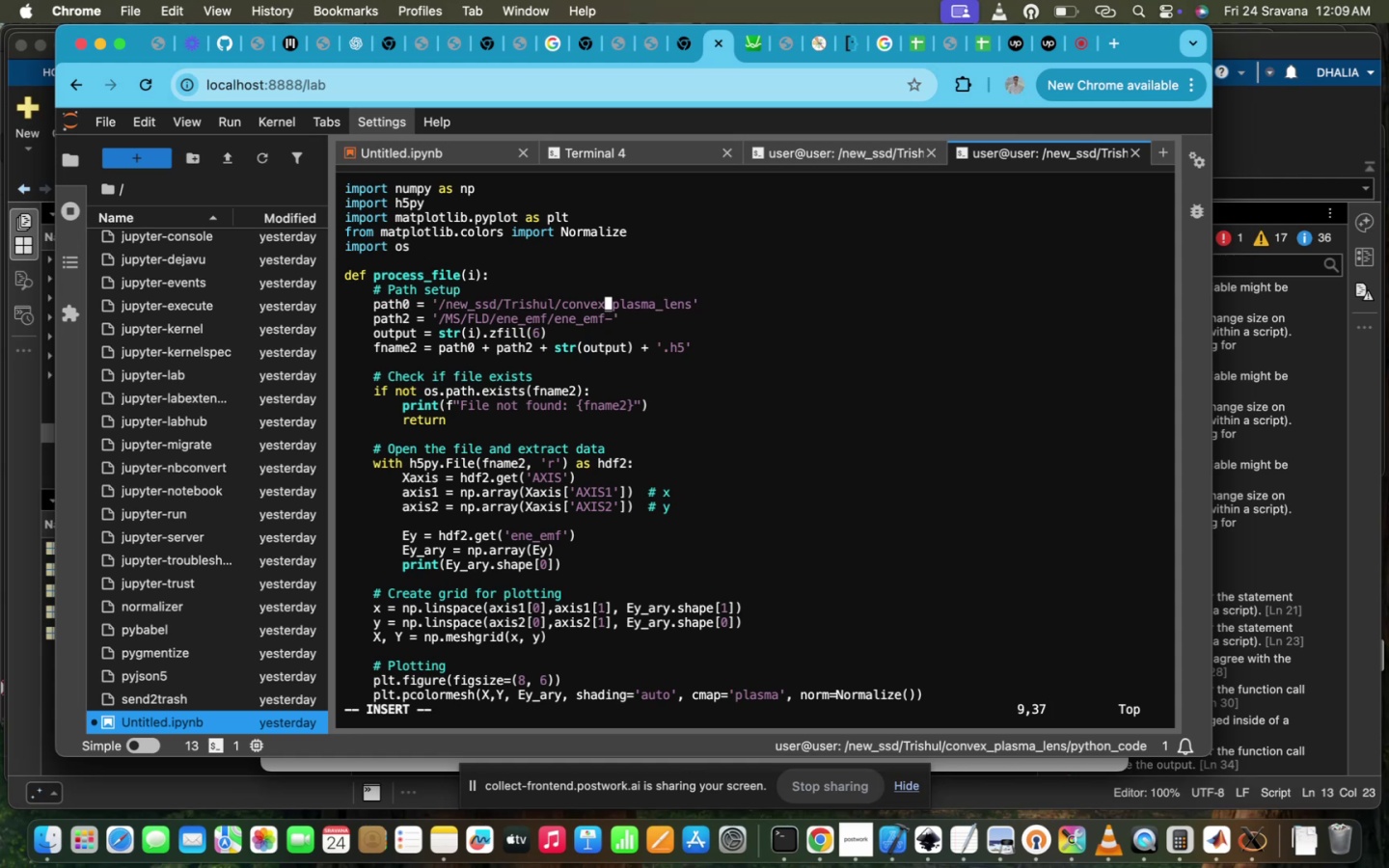 
scroll: coordinate [771, 447], scroll_direction: down, amount: 111.0
 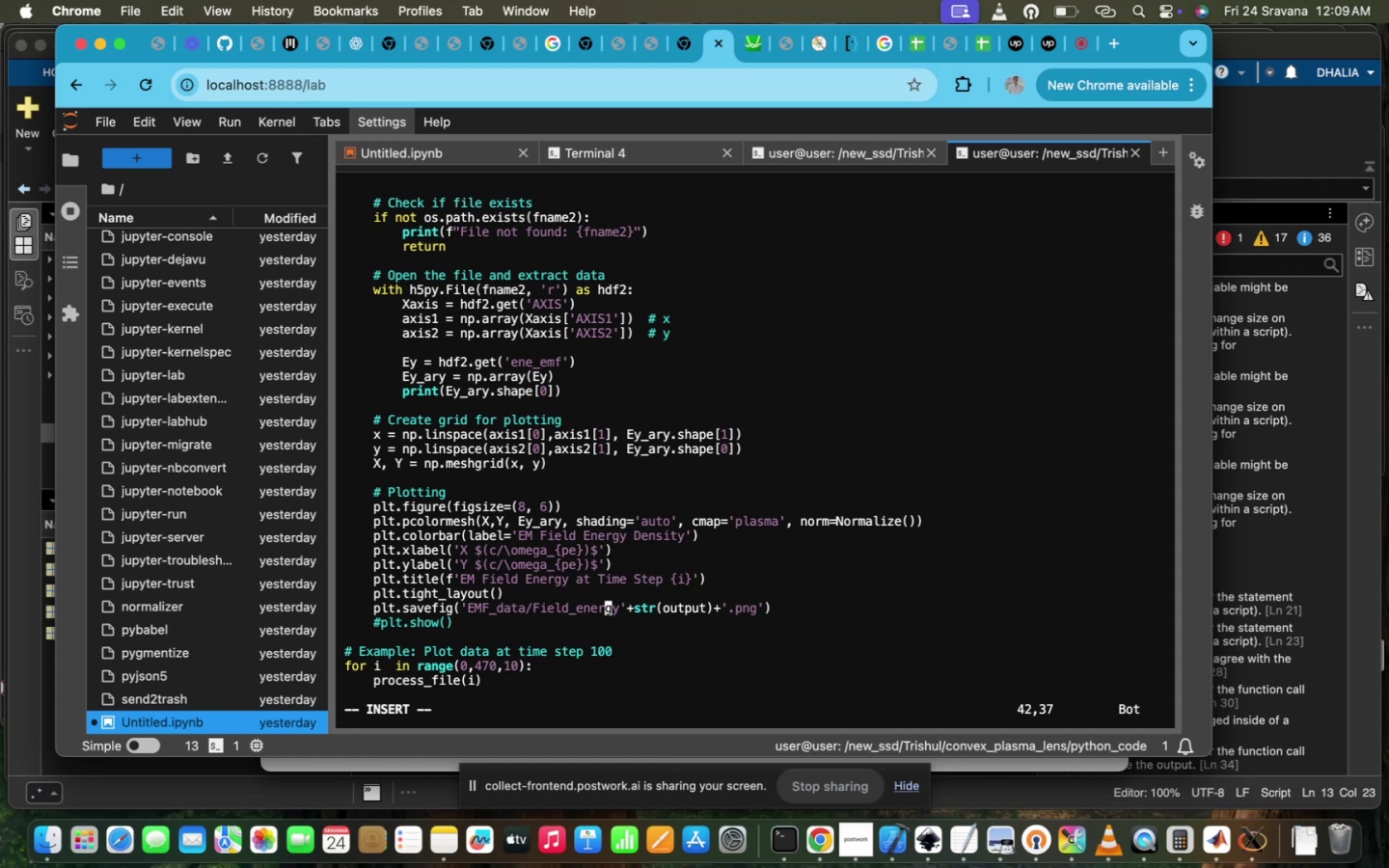 
scroll: coordinate [771, 447], scroll_direction: up, amount: 1.0
 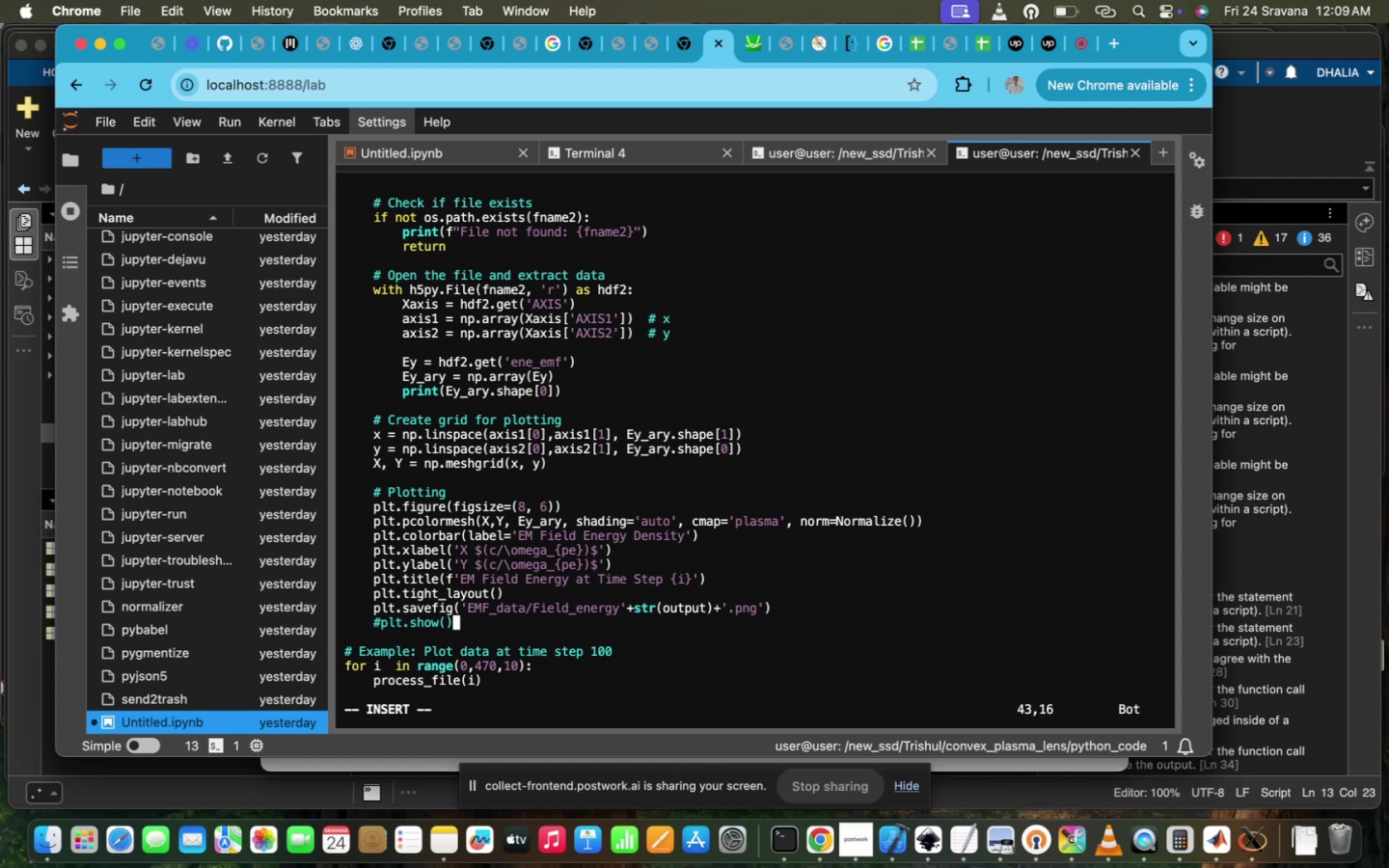 
scroll: coordinate [771, 447], scroll_direction: down, amount: 19.0
 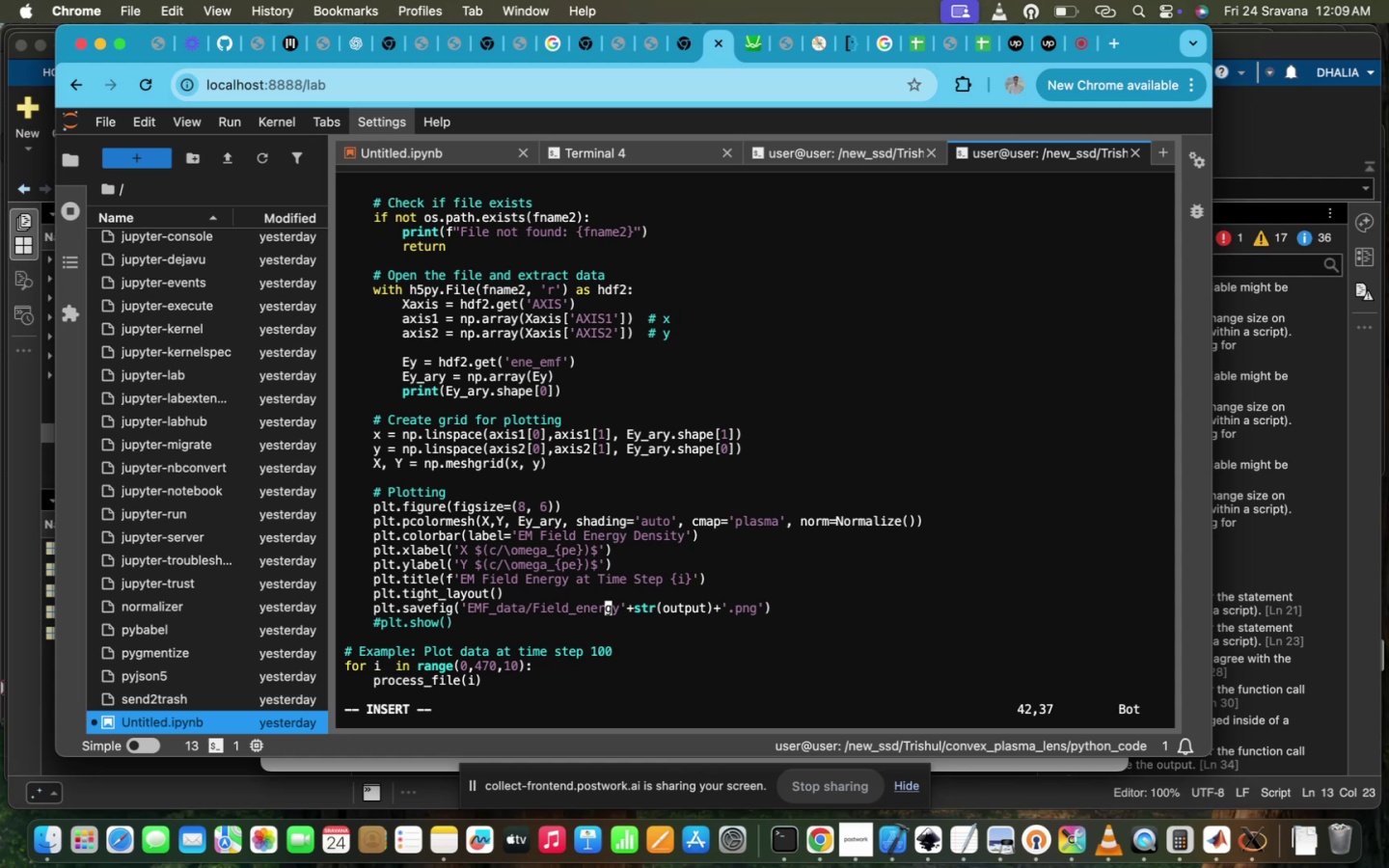 
key(Escape)
type(:wq!)
 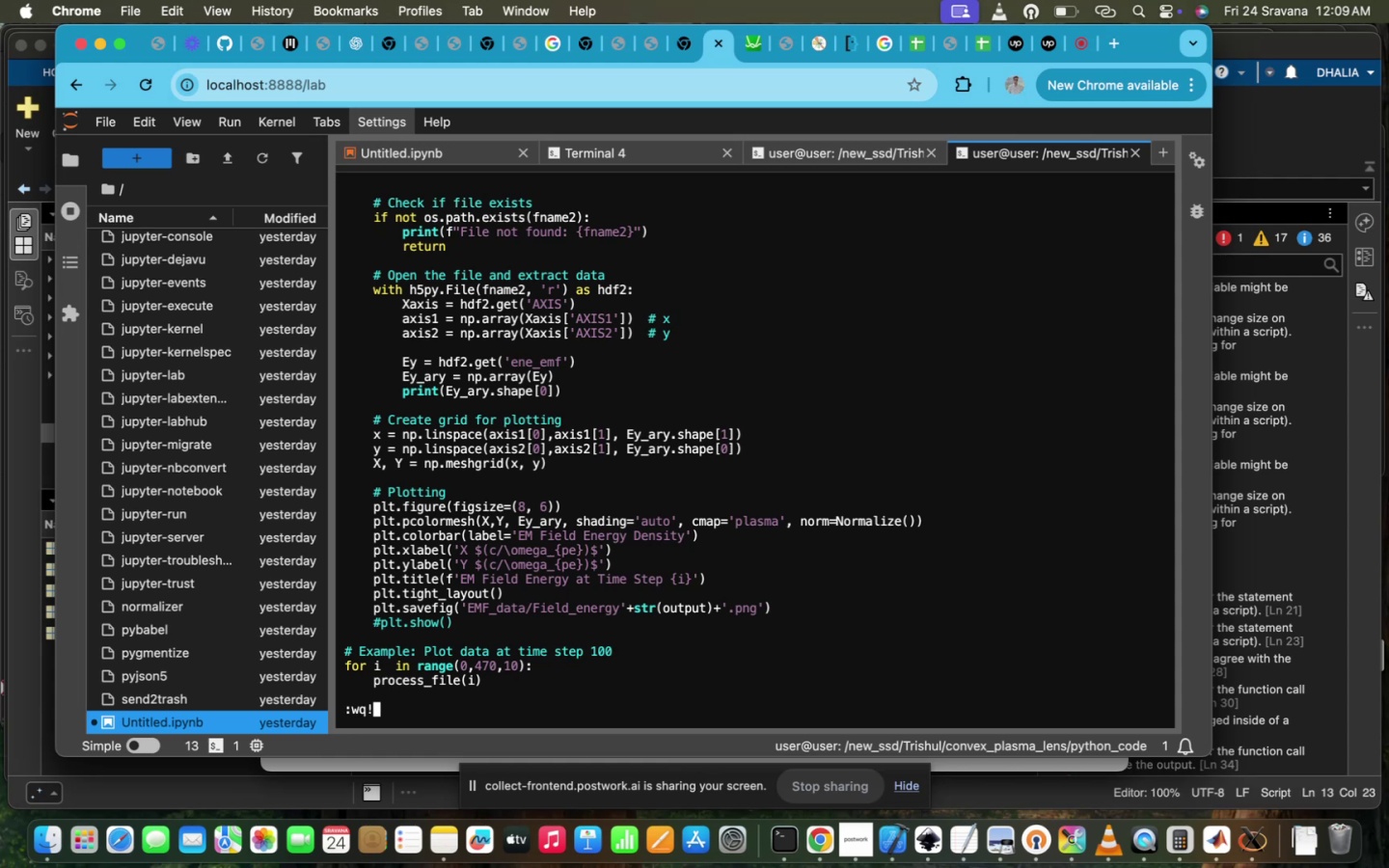 
key(Enter)
 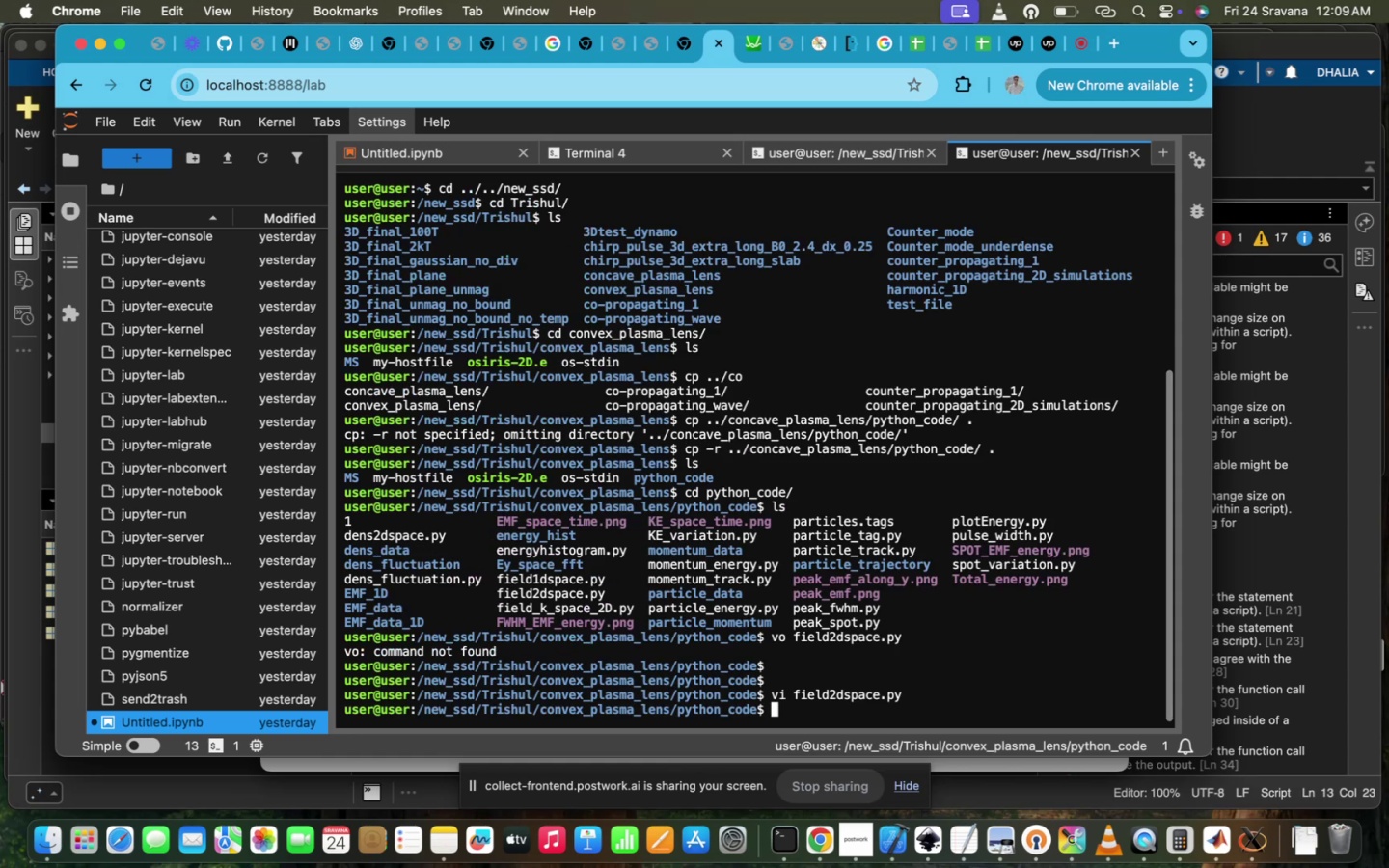 
type(mod)
key(Tab)
type(u)
key(Tab)
type( lo)
key(Tab)
type(a)
key(Tab)
 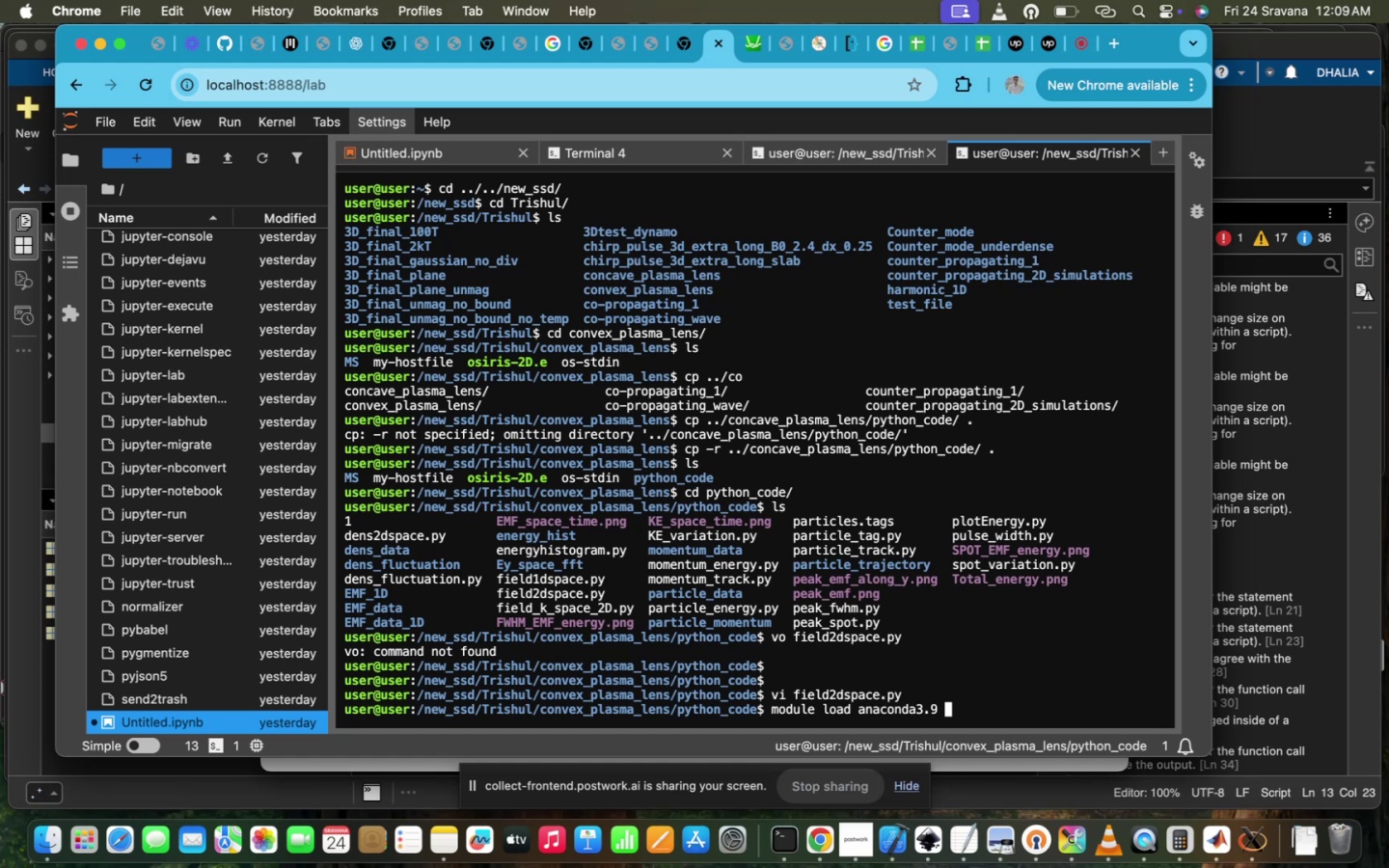 
key(Enter)
 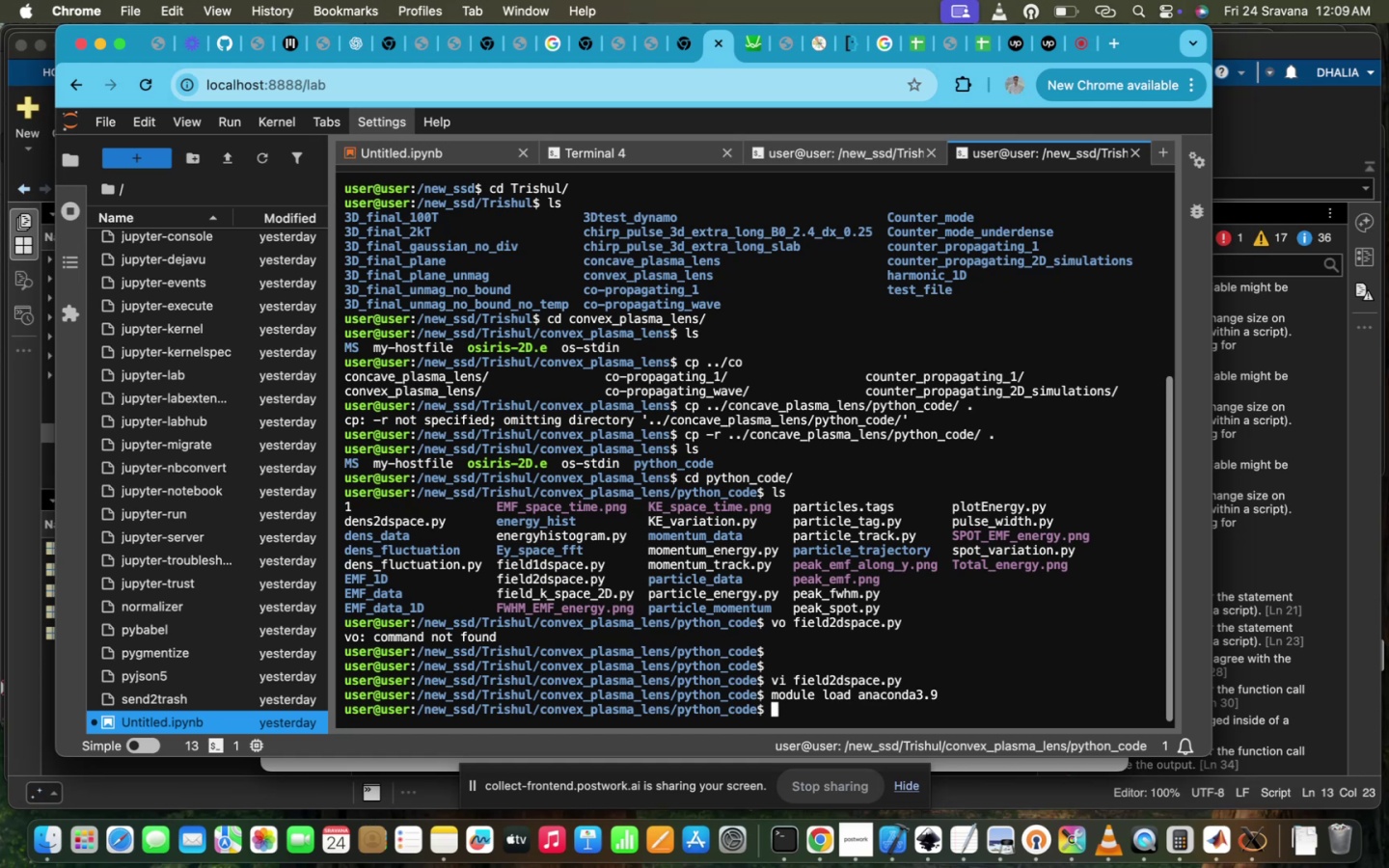 
type(pyt)
key(Tab)
type(h)
key(Tab)
type(3 fi)
key(Tab)
type(2)
key(Tab)
 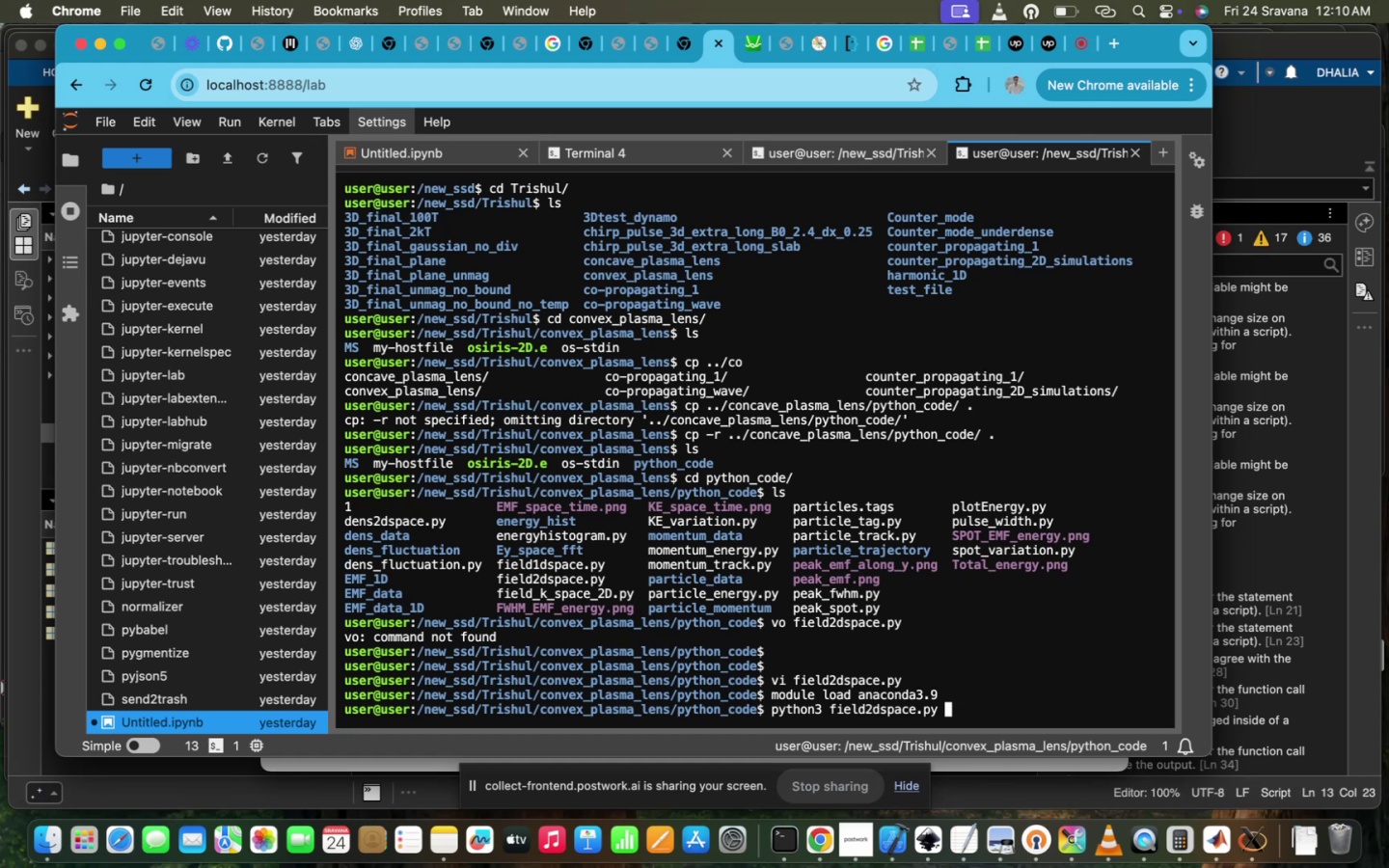 
key(Enter)
 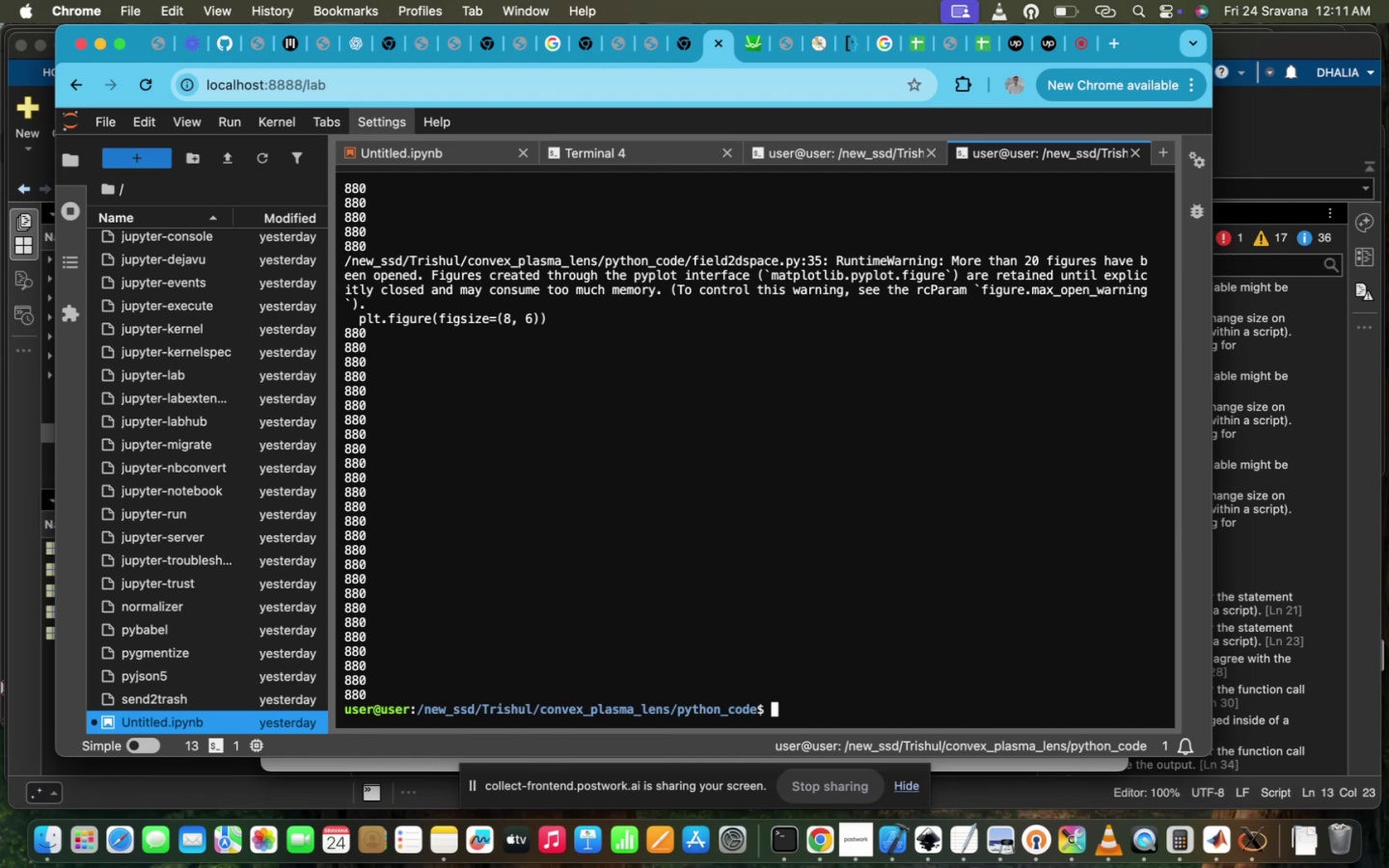 
wait(97.86)
 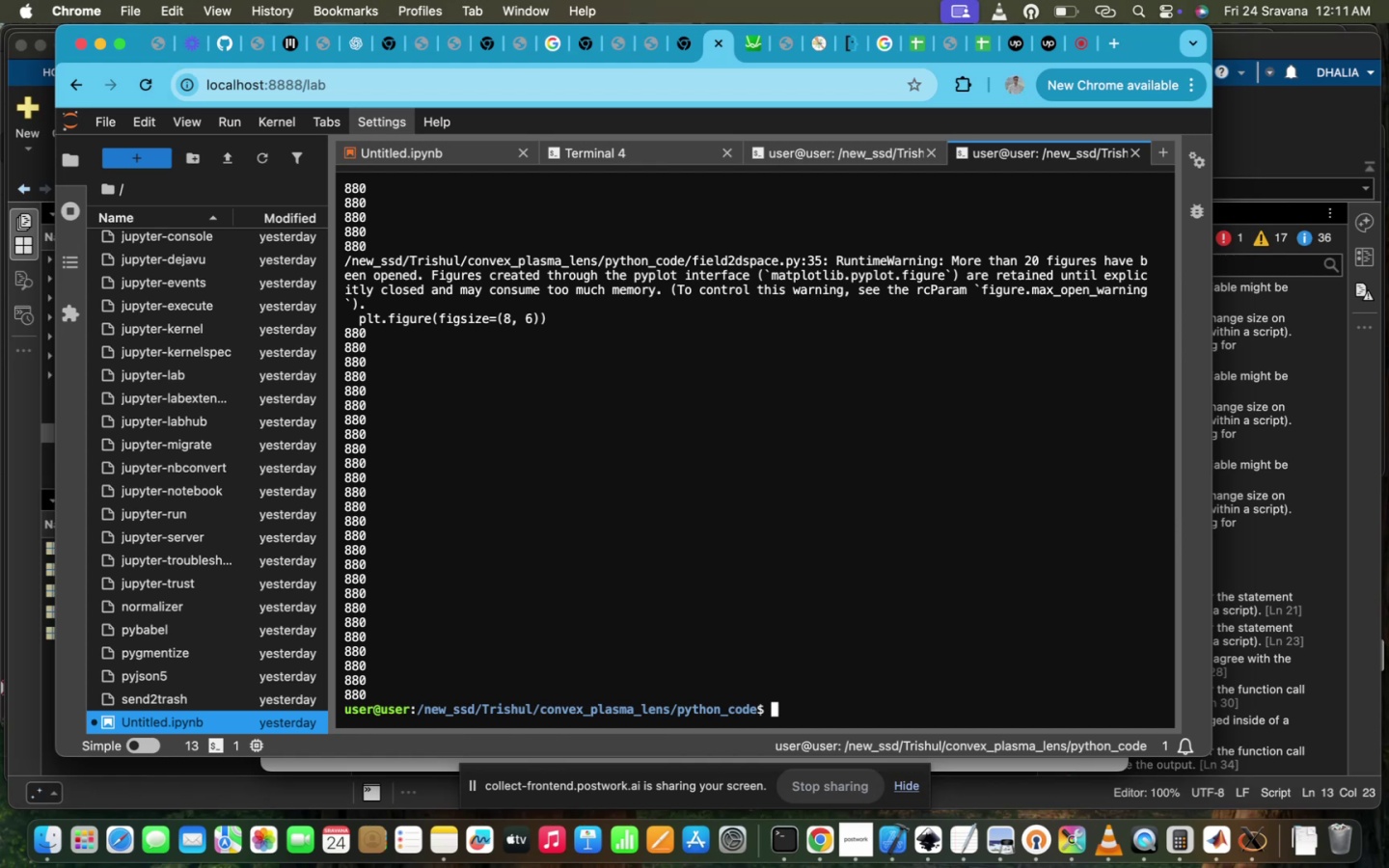 
left_click([588, 151])
 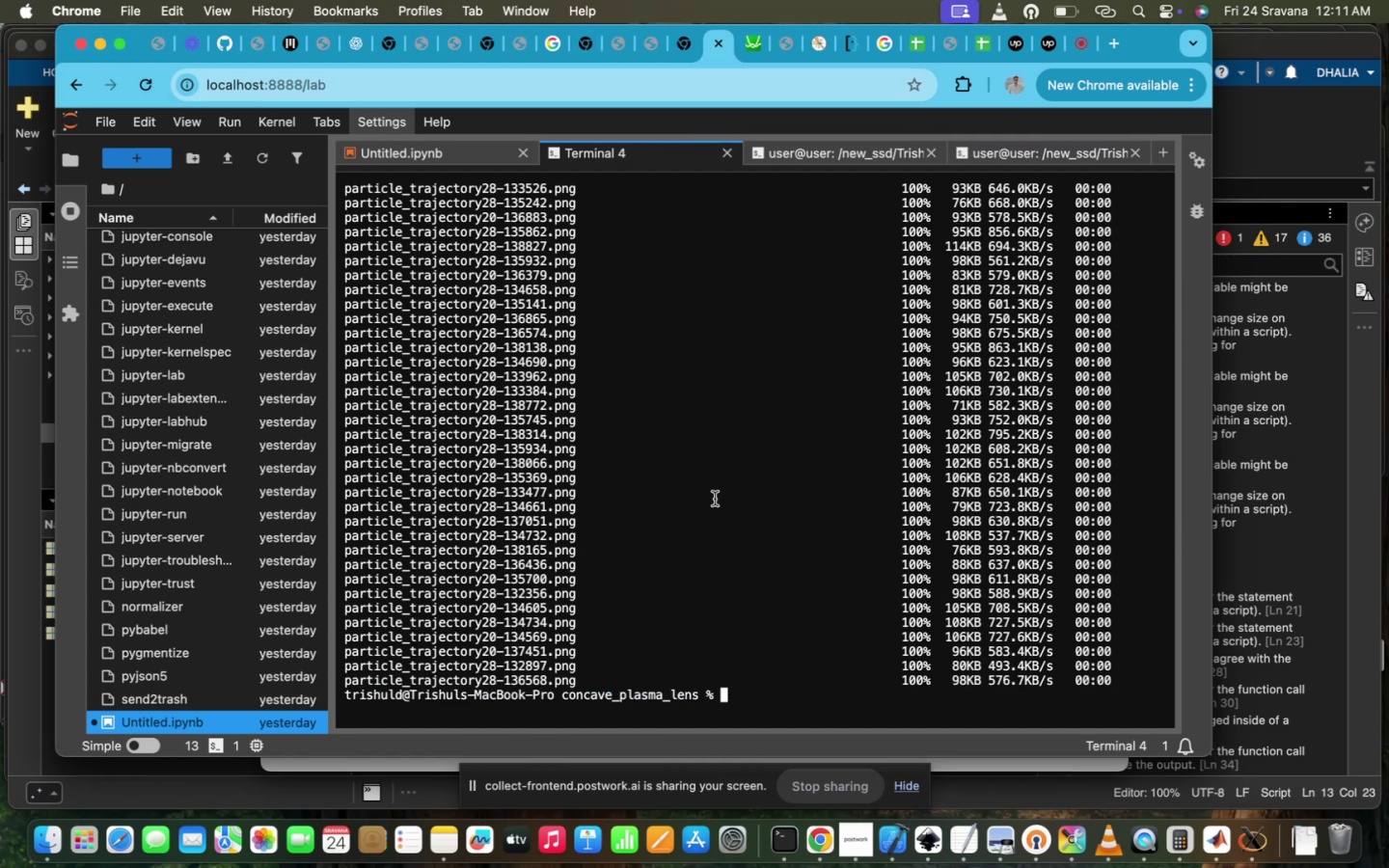 
type(cd ..)
 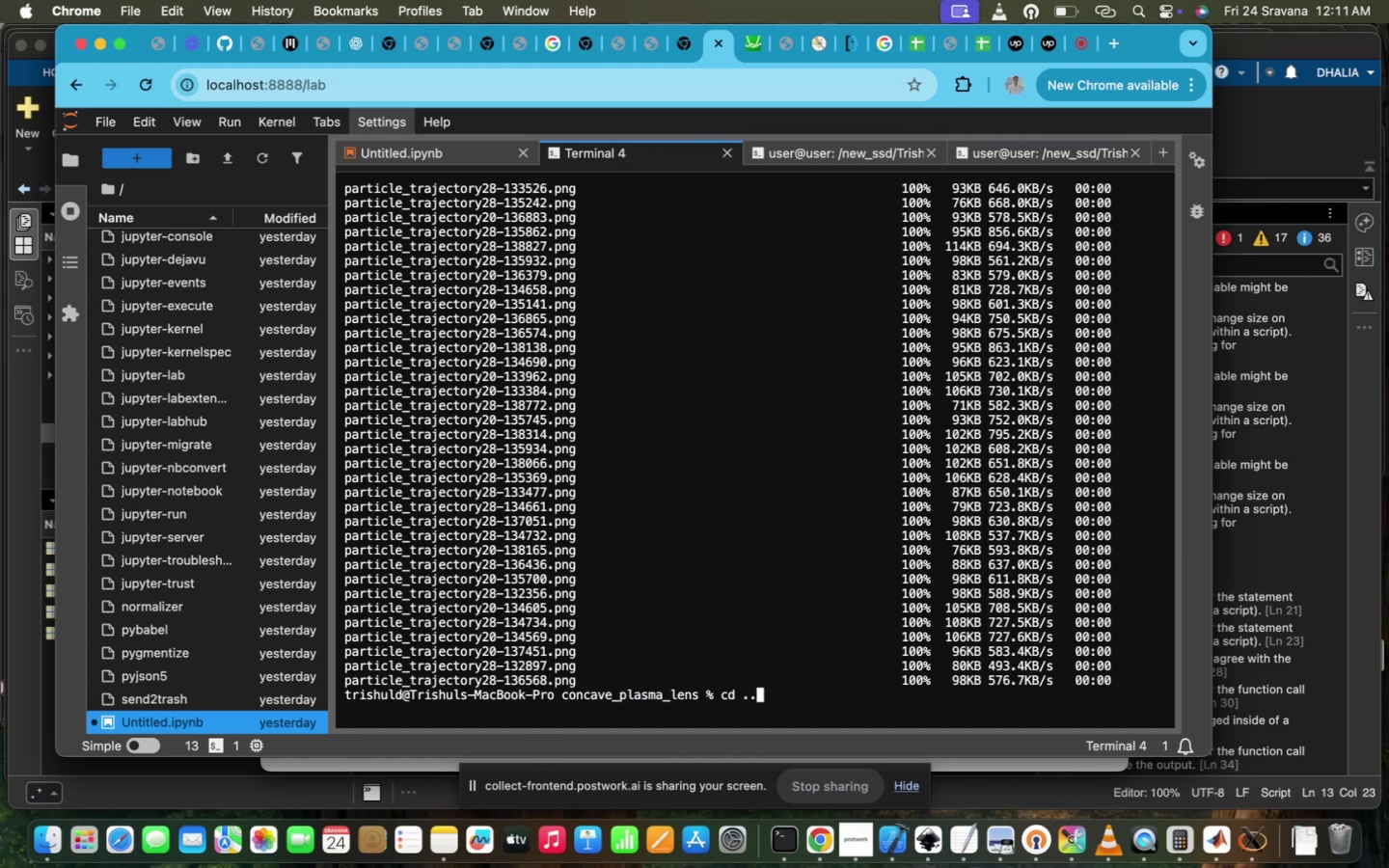 
key(Enter)
 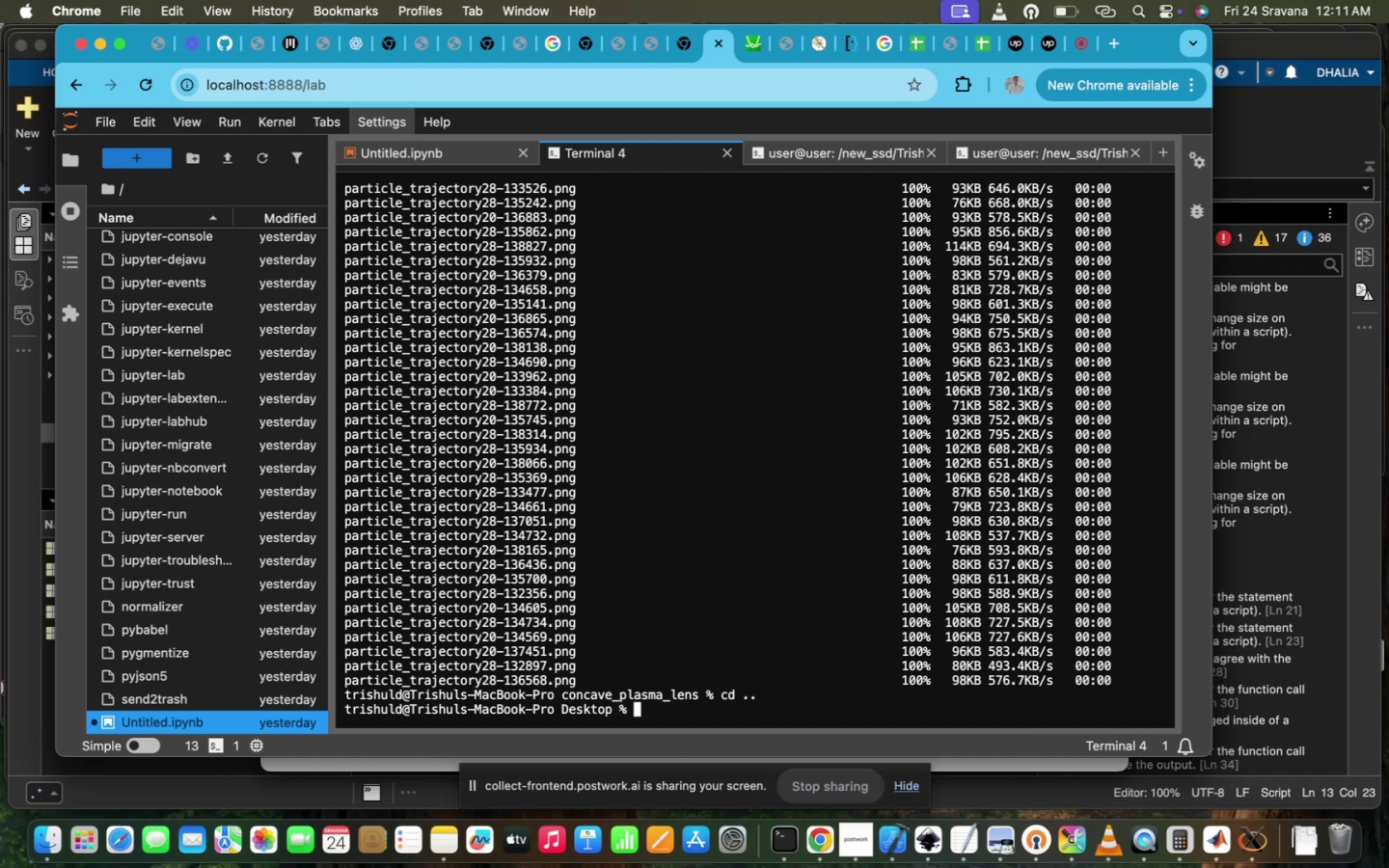 
wait(5.38)
 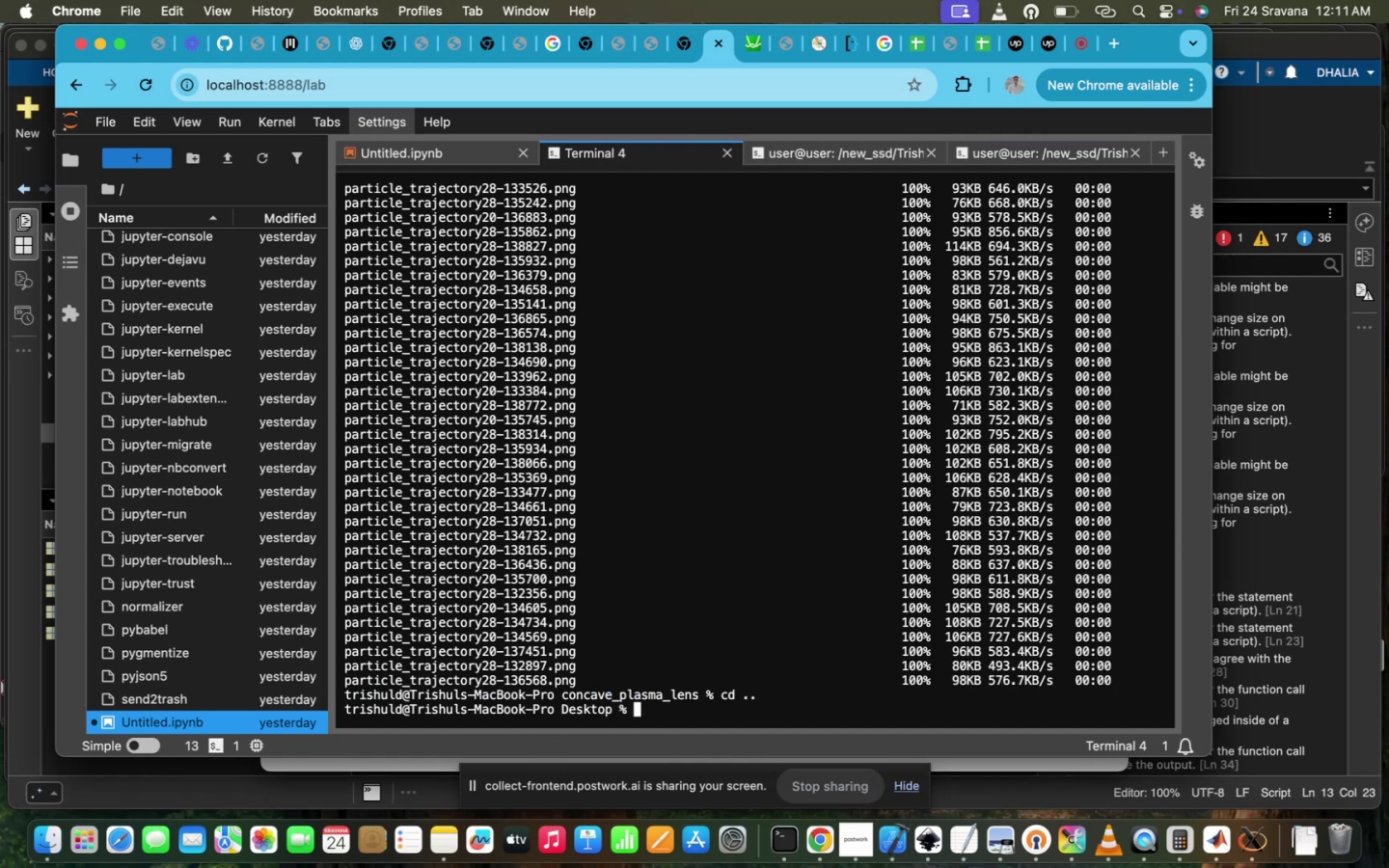 
type(cp  con)
key(Tab)
 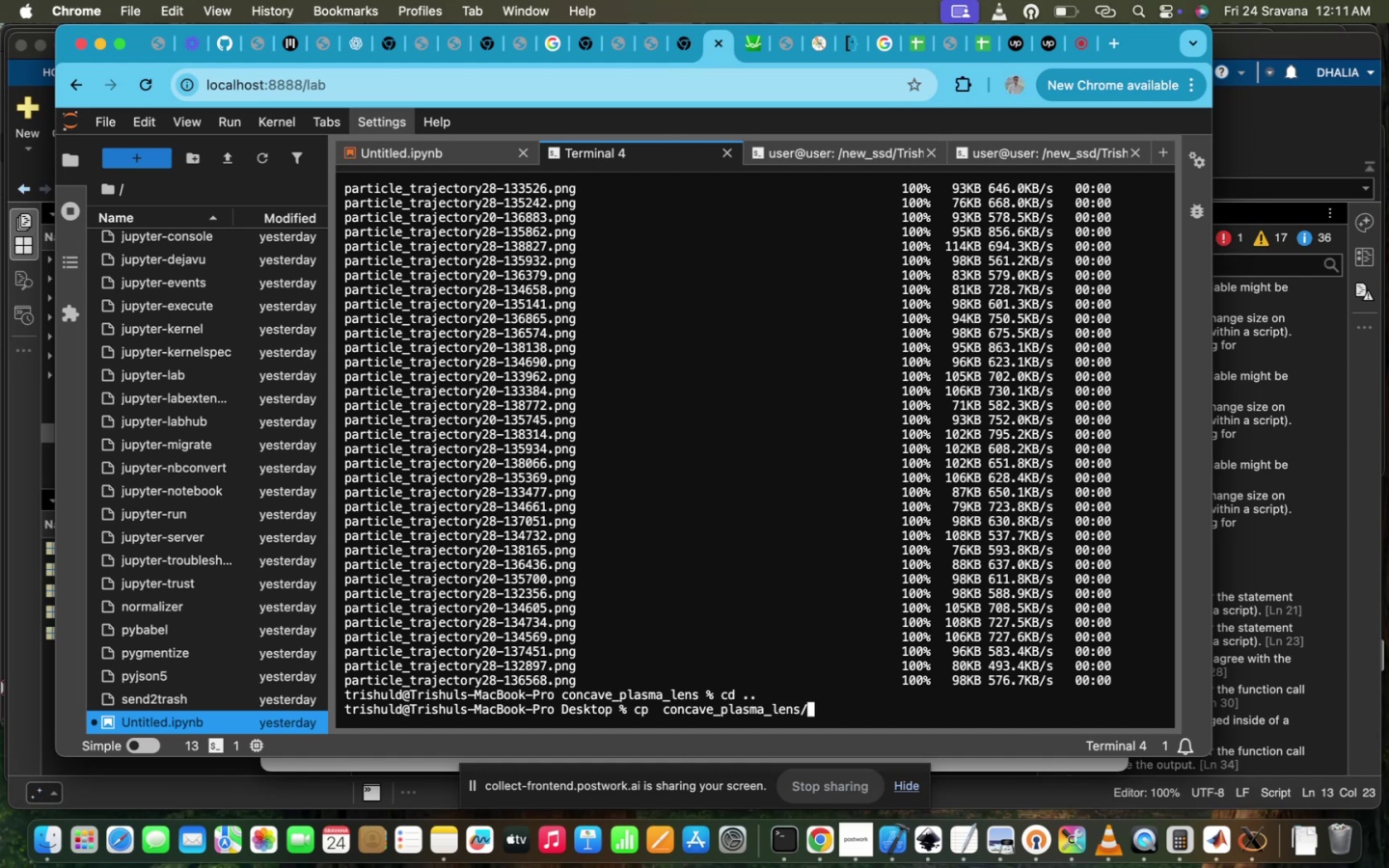 
key(Enter)
 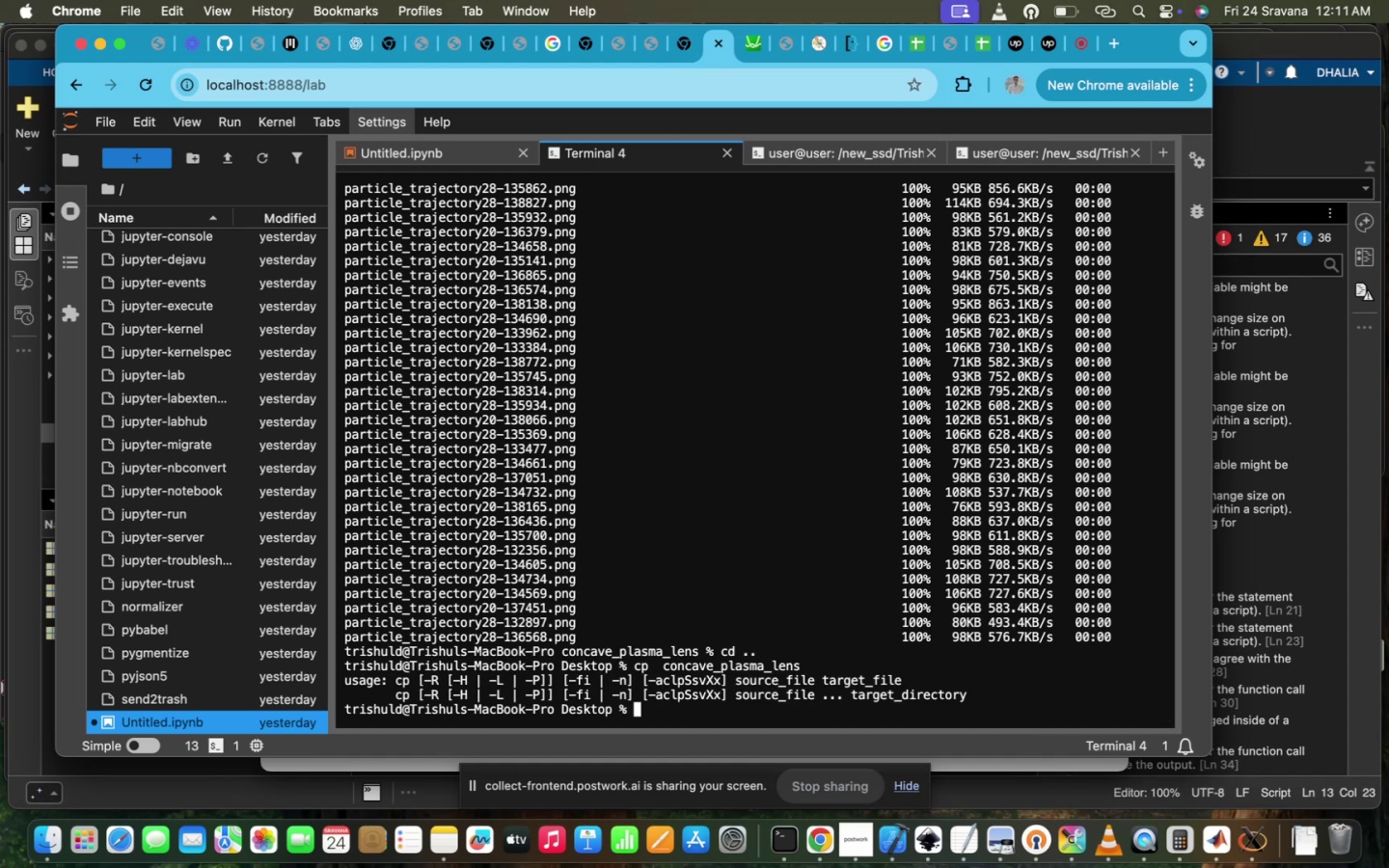 
type(mkdi)
key(Tab)
type(co)
key(Tab)
key(Backspace)
key(Backspace)
key(Backspace)
type(vex)
key(Tab)
type( )
key(Backspace)
type(_plasma_lens)
 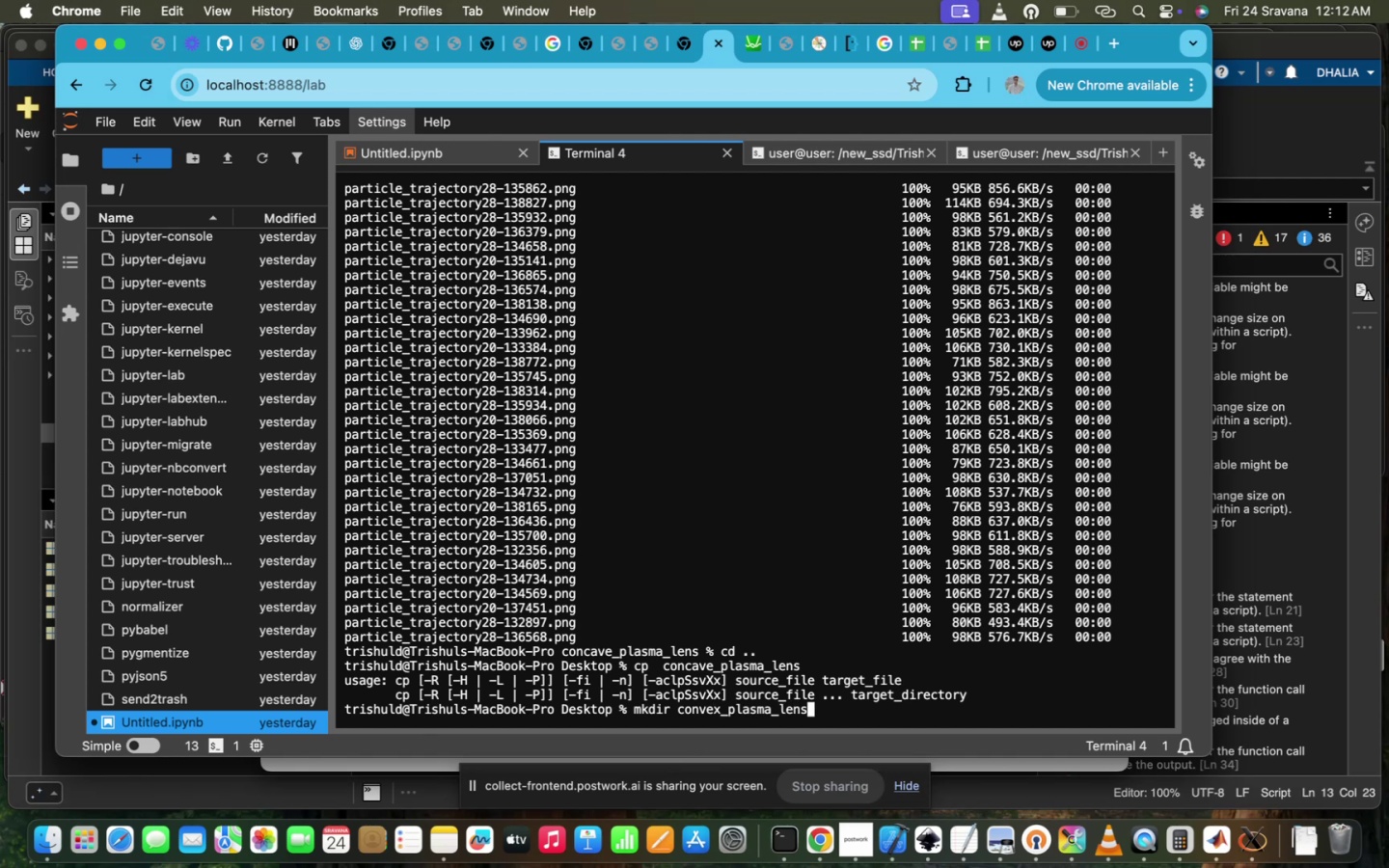 
key(Enter)
 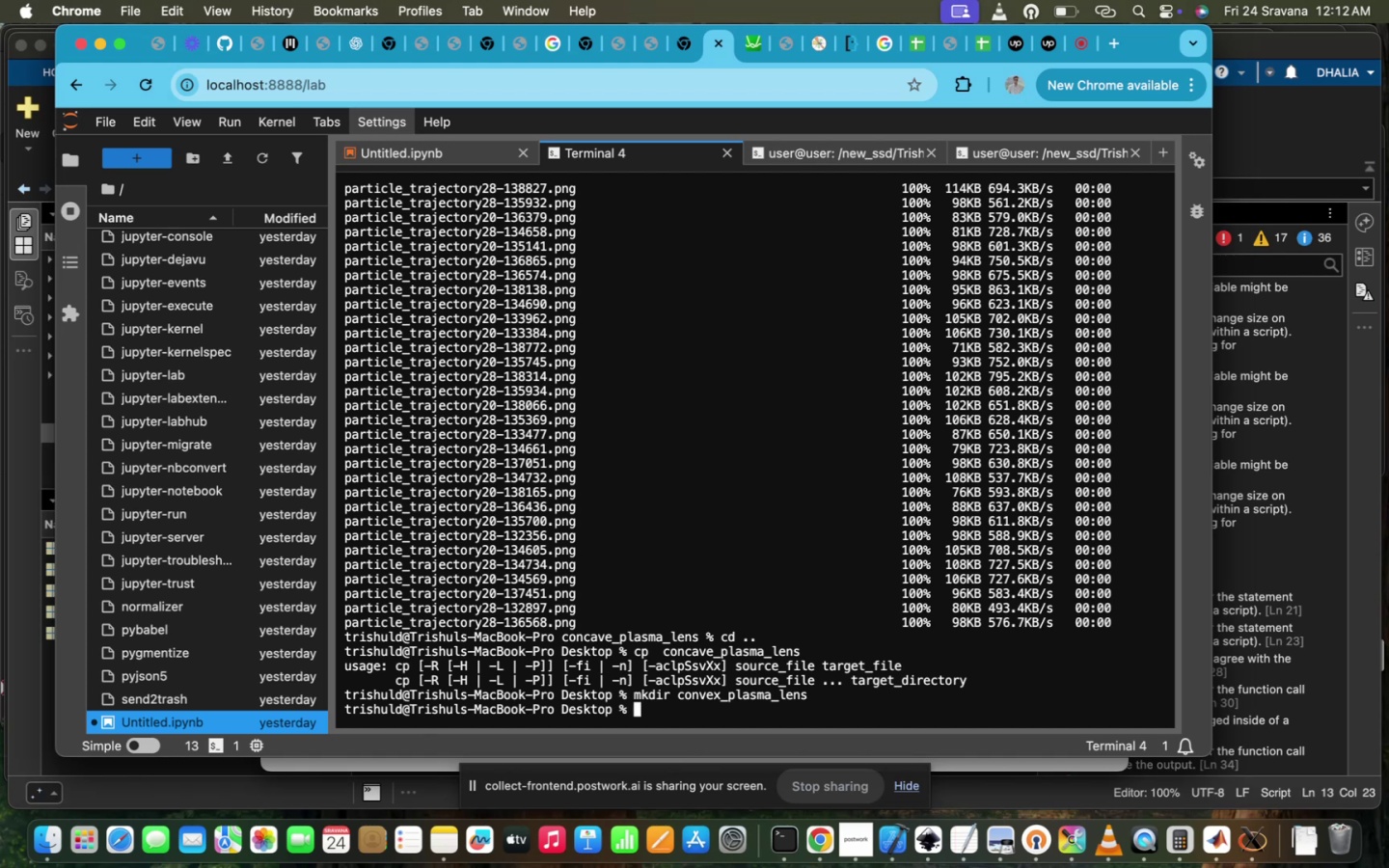 
type(cd co)
key(Tab)
type(n)
key(Tab)
key(Backspace)
type(ve)
key(Tab)
 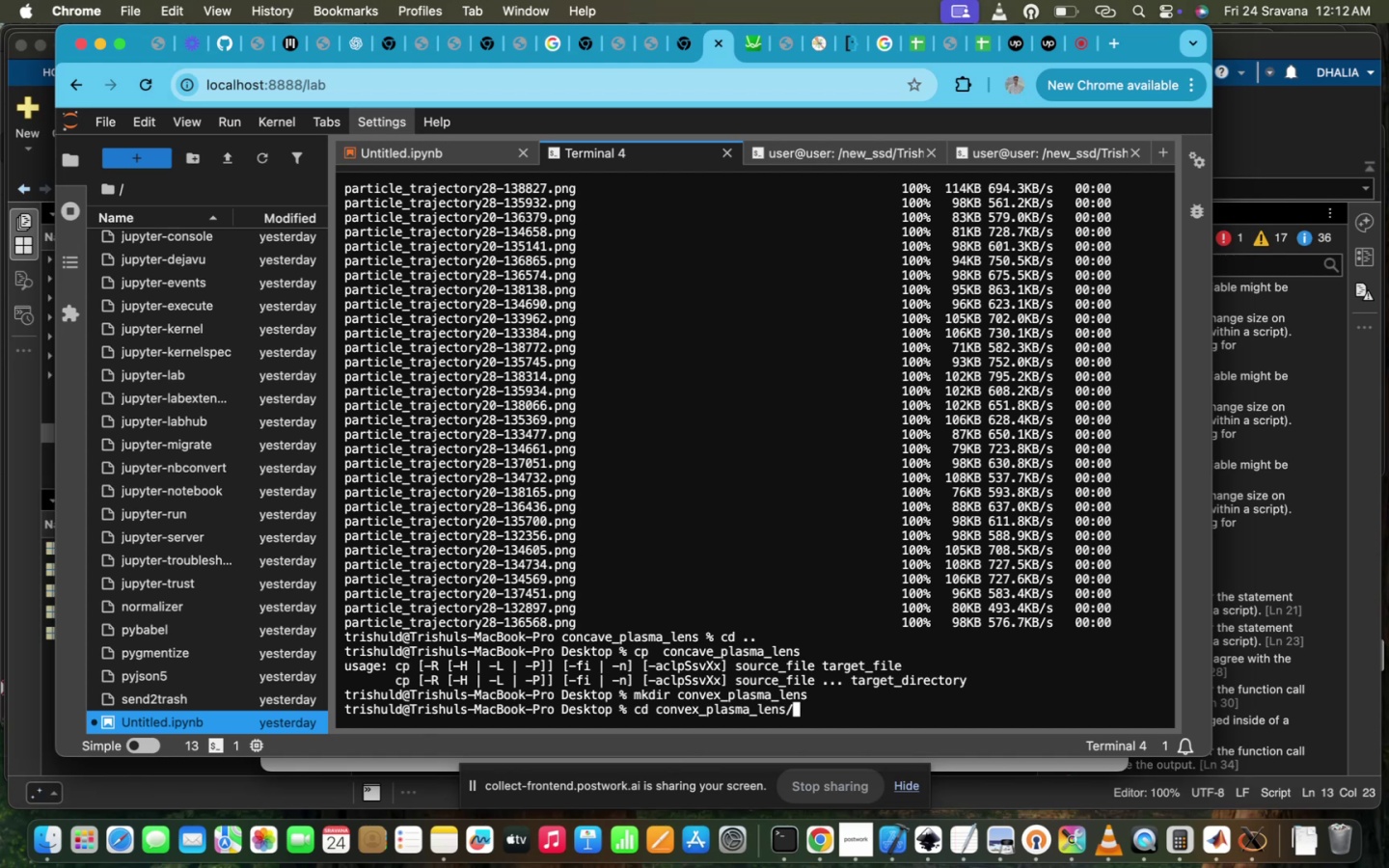 
key(Enter)
 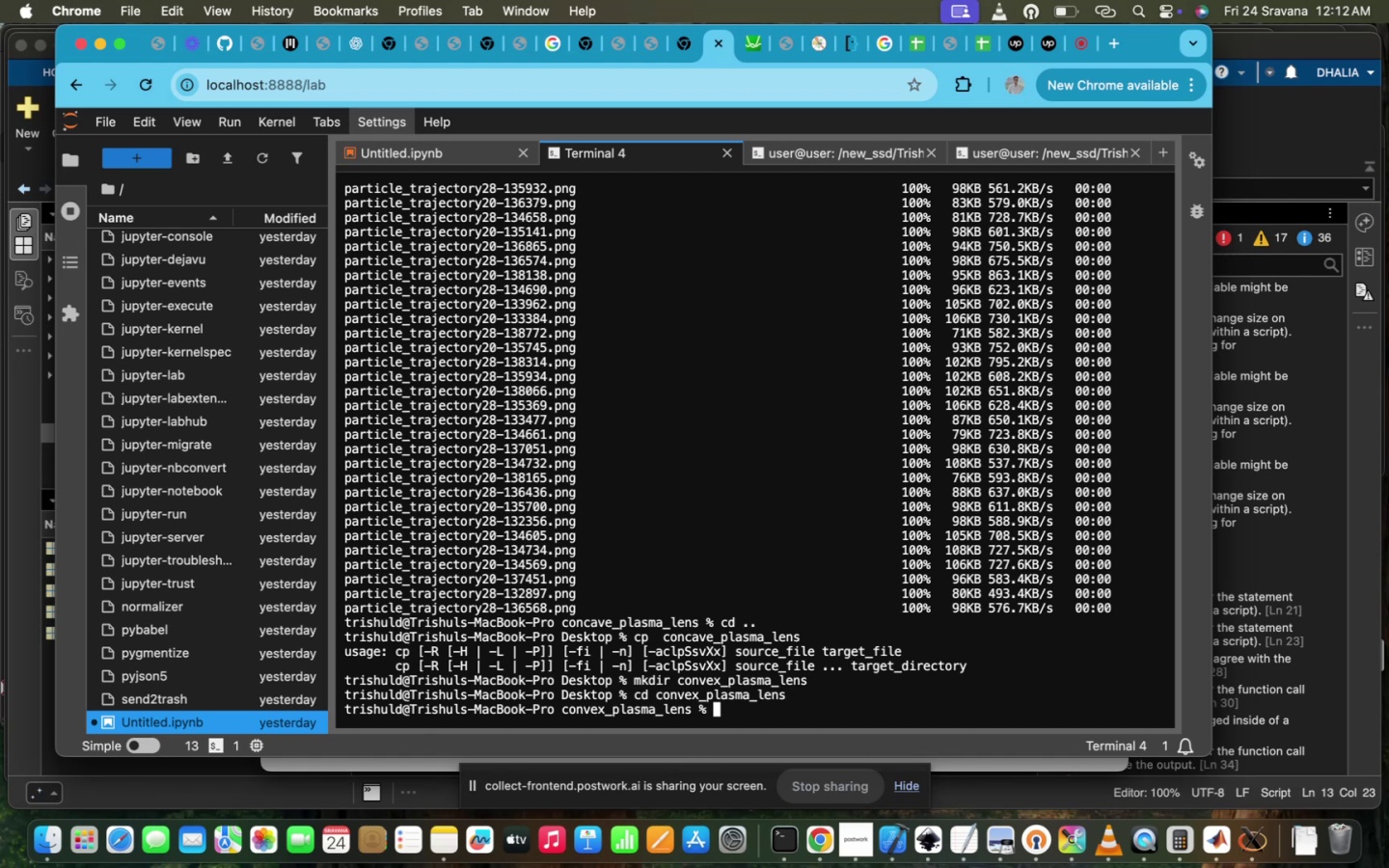 
type(ls)
 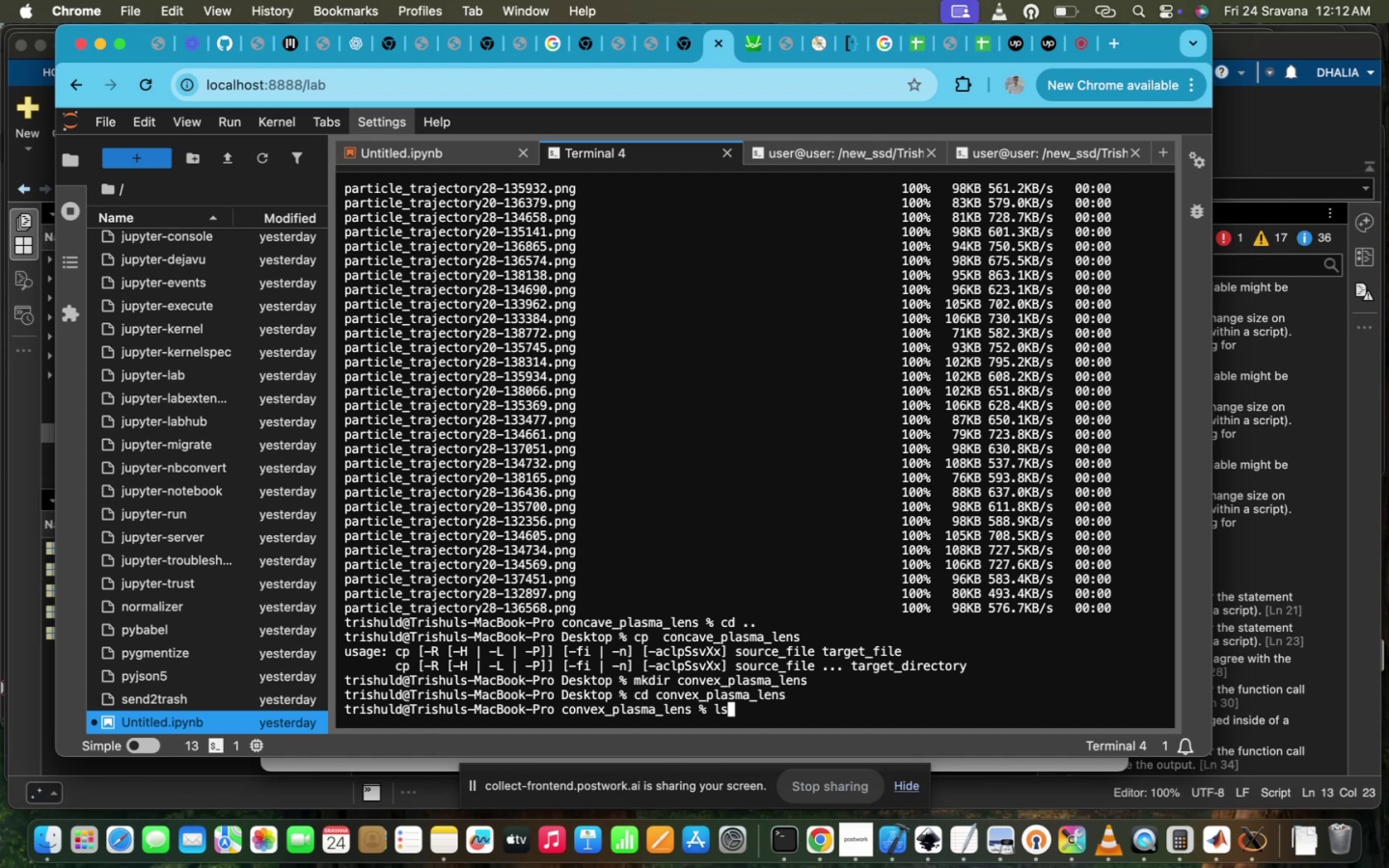 
key(Enter)
 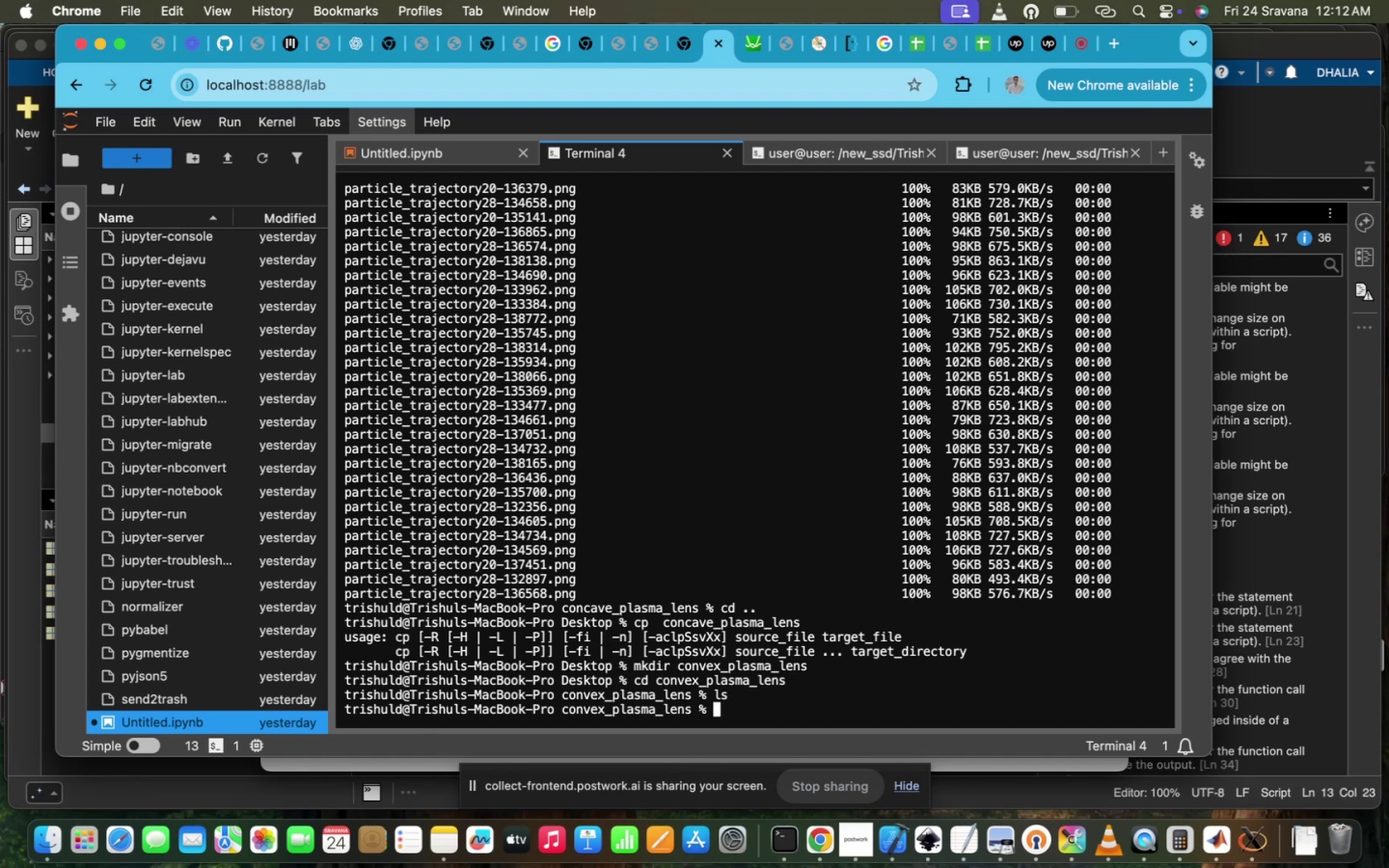 
key(ArrowUp)
 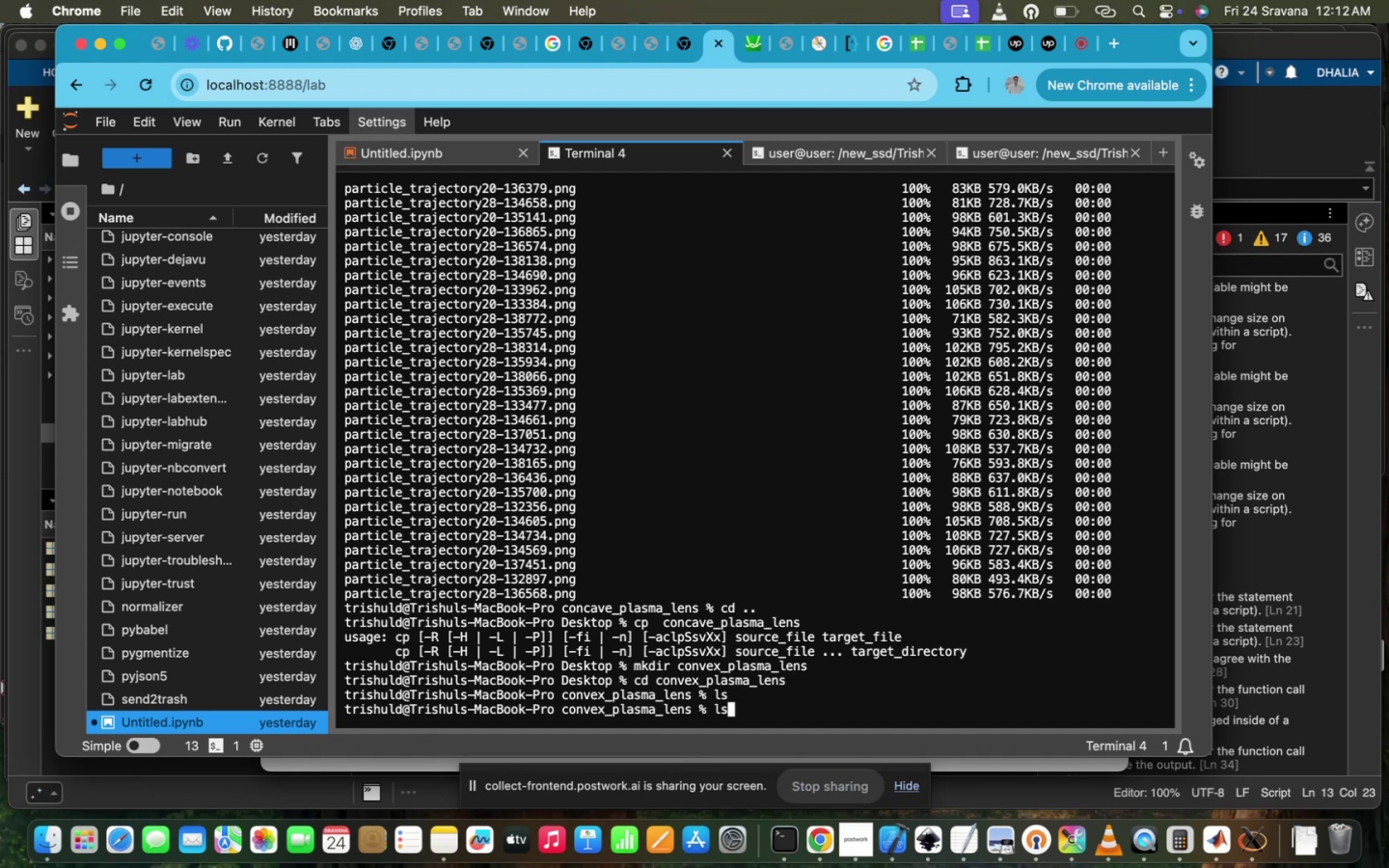 
key(ArrowUp)
 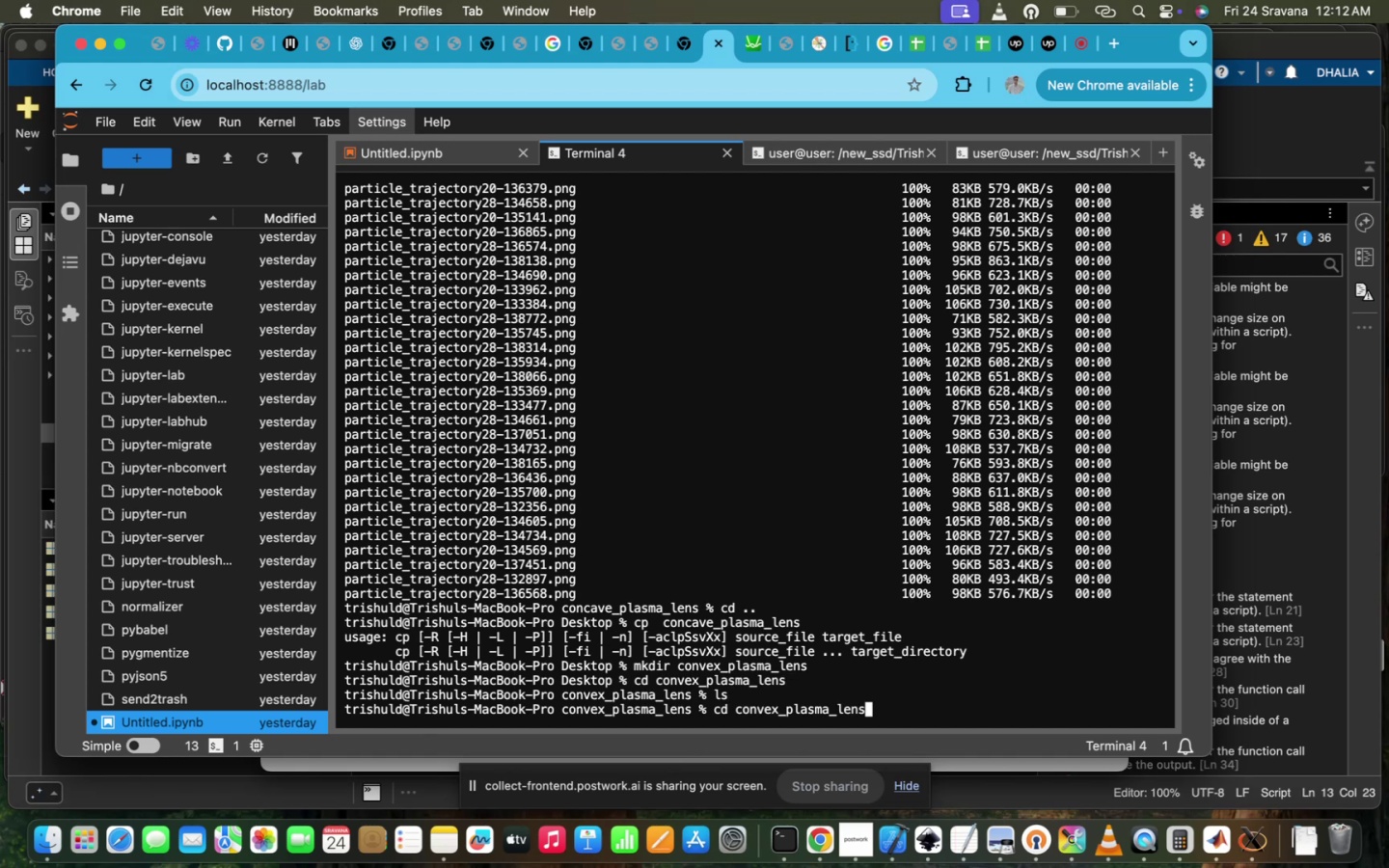 
key(ArrowUp)
 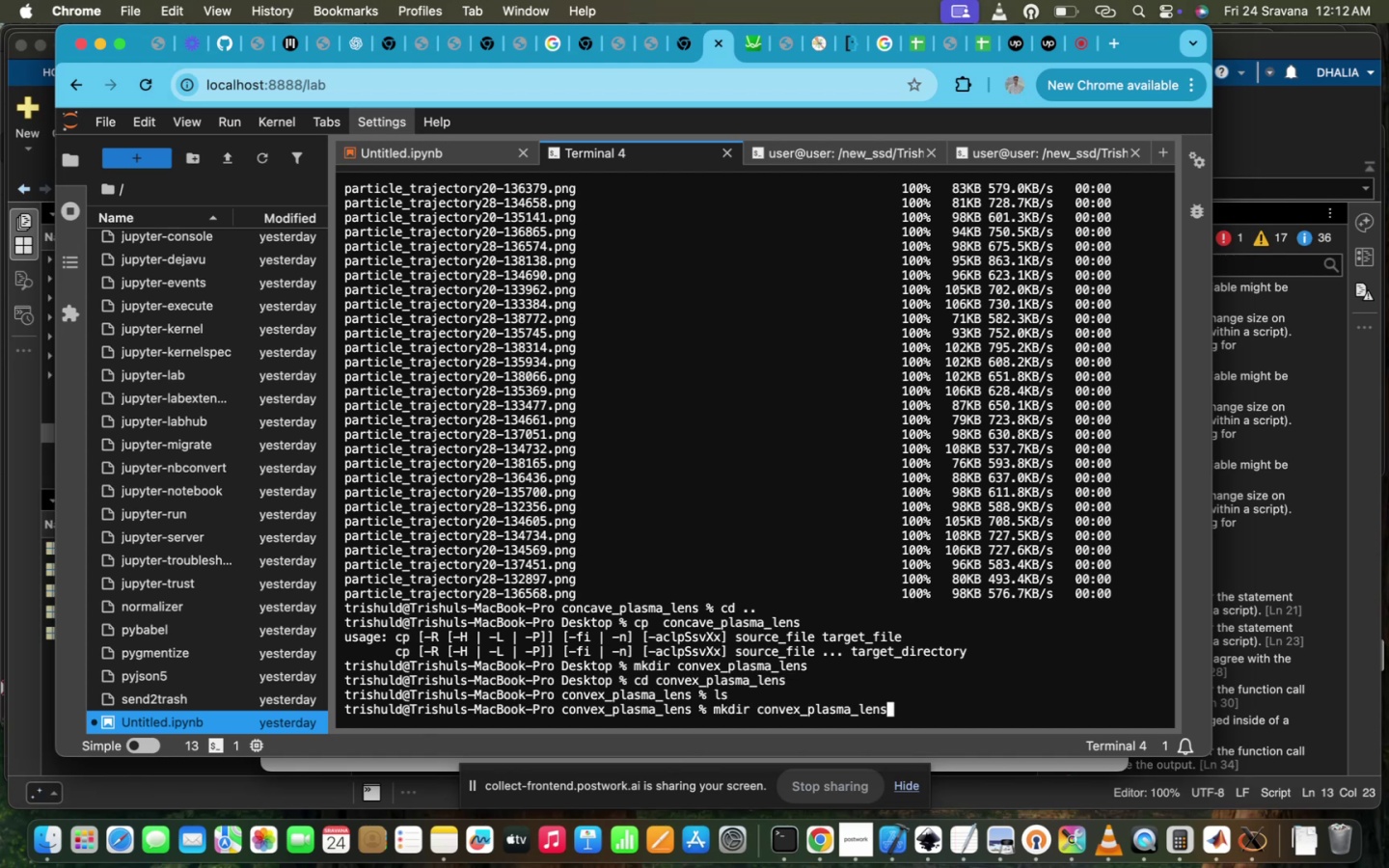 
key(ArrowUp)
 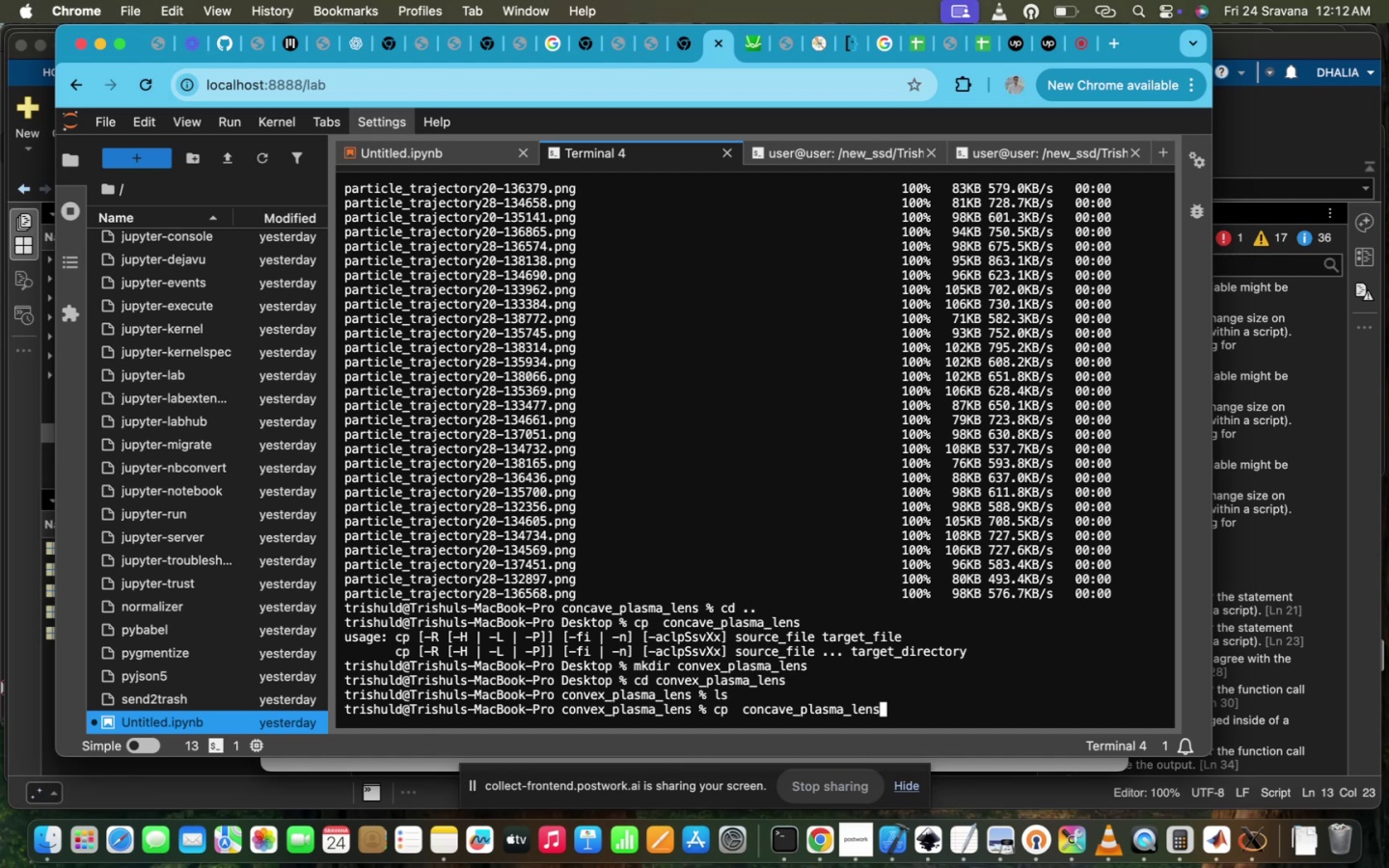 
key(ArrowUp)
 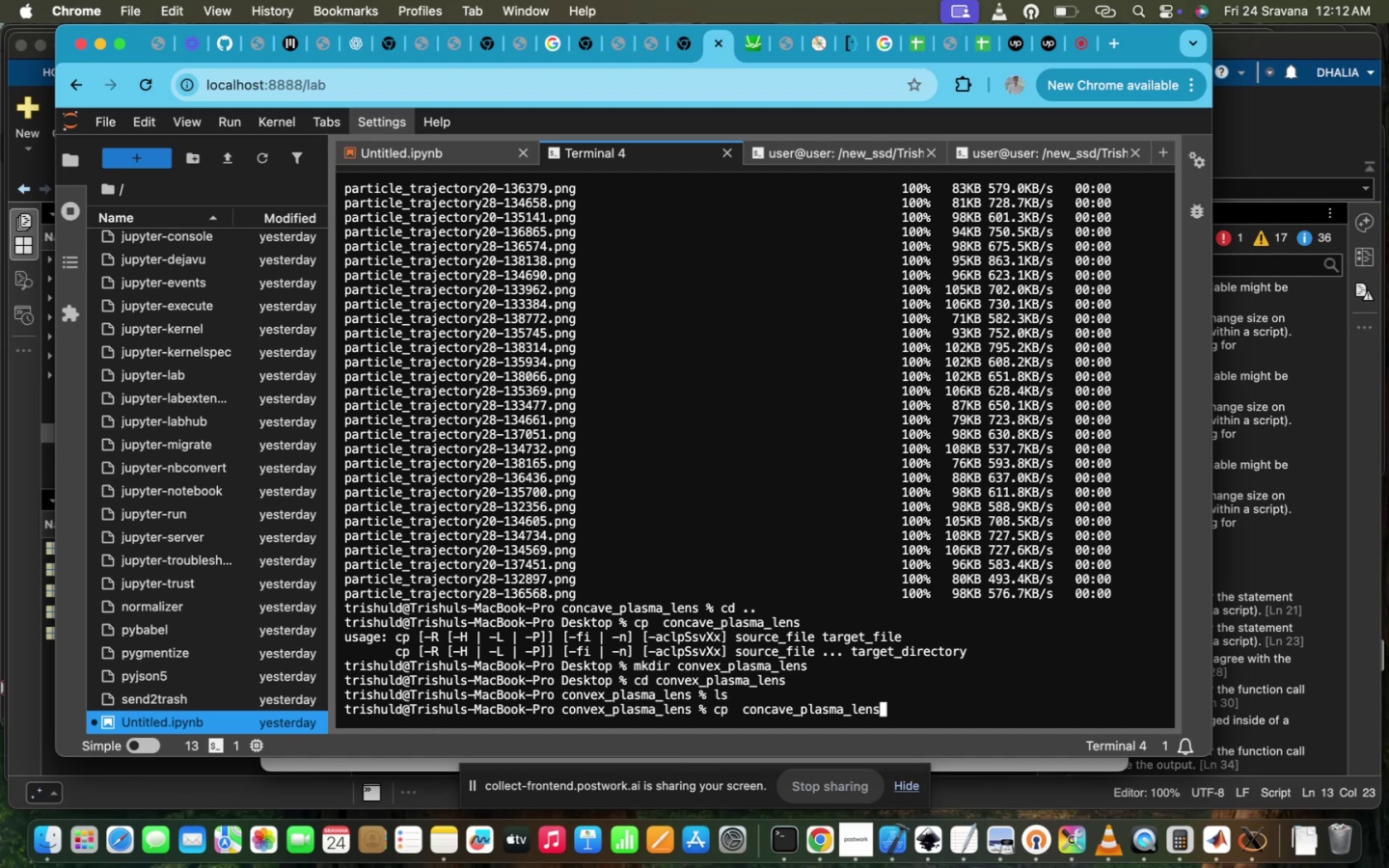 
key(ArrowDown)
 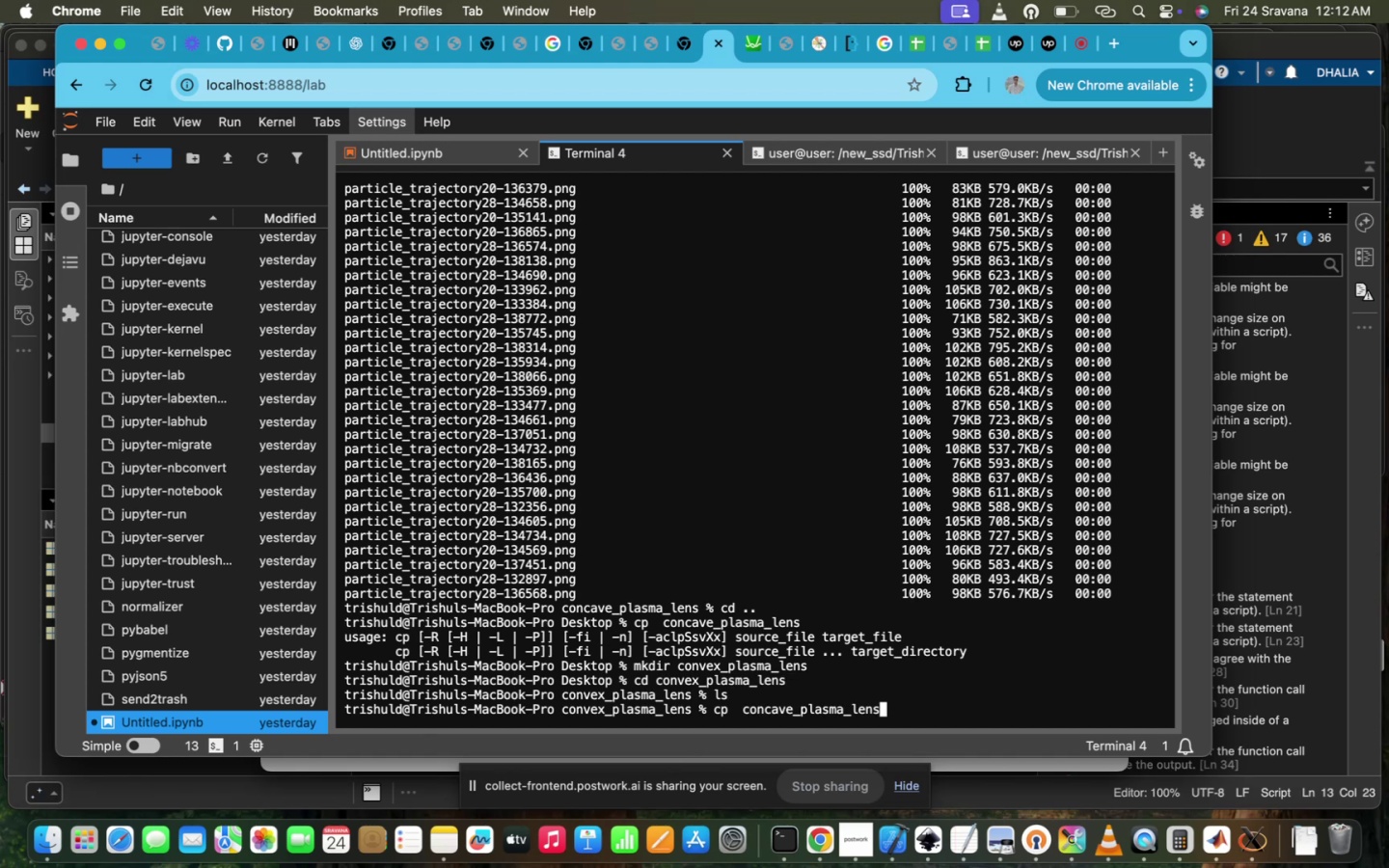 
key(ArrowUp)
 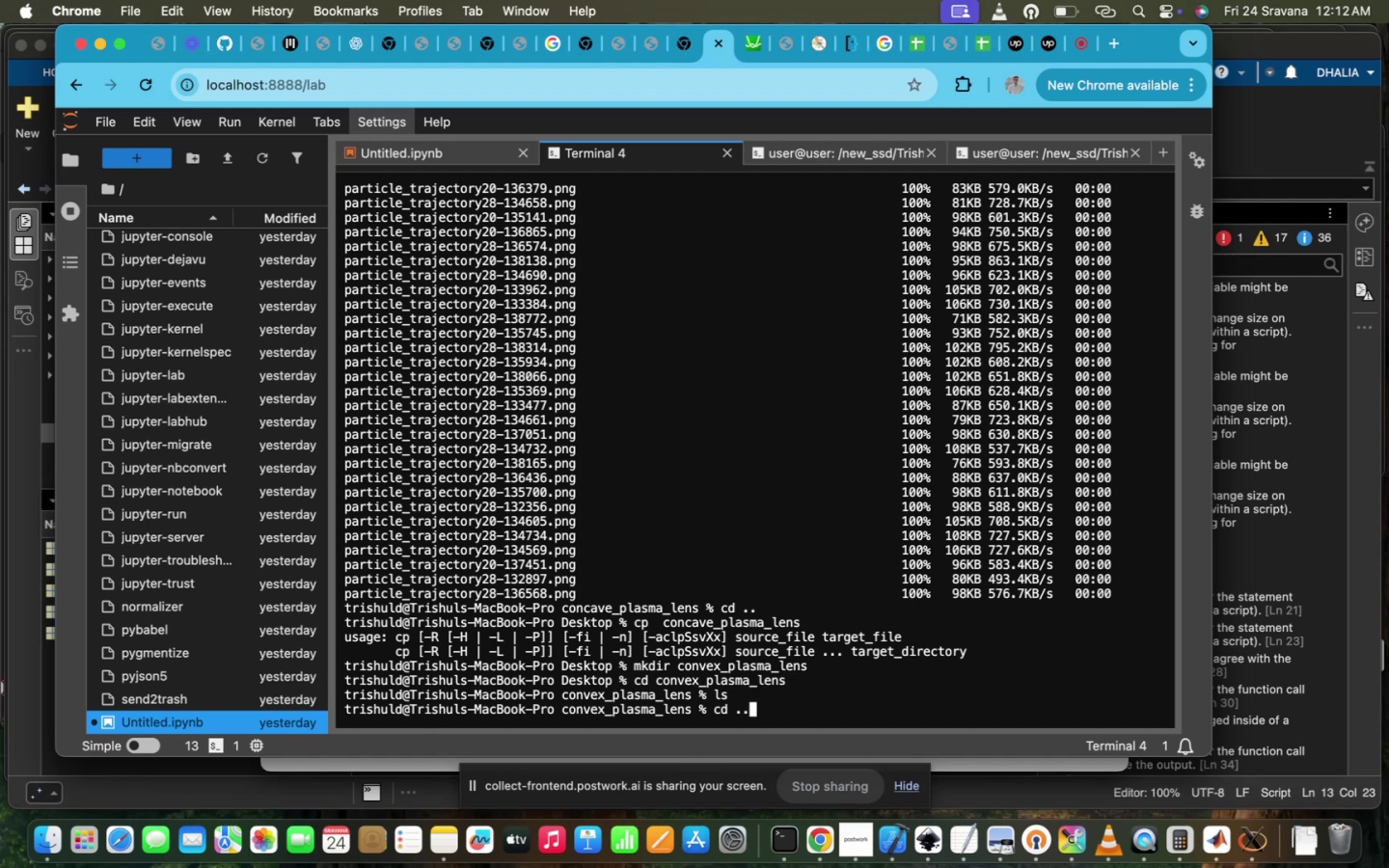 
key(ArrowUp)
 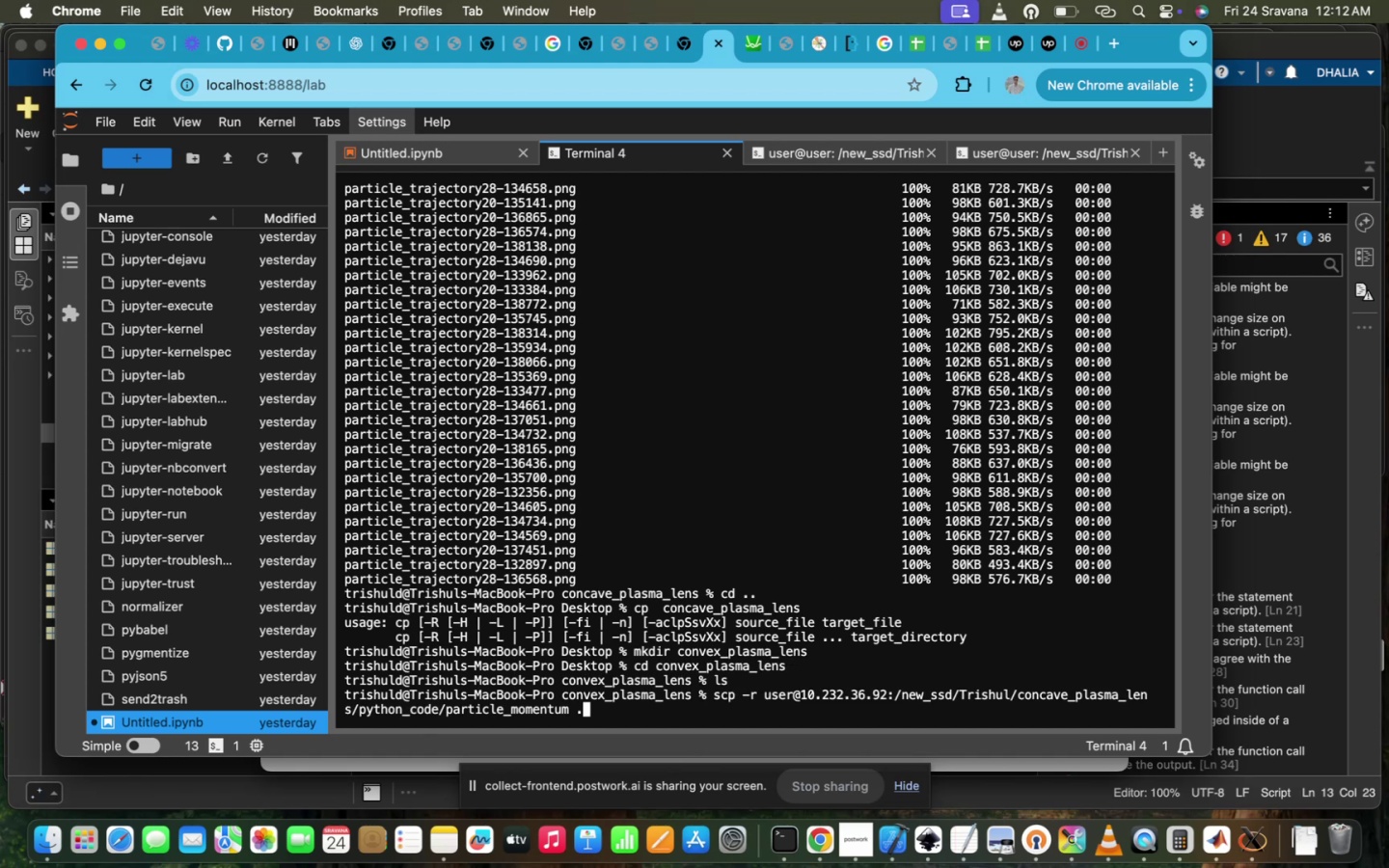 
hold_key(key=ArrowLeft, duration=0.61)
 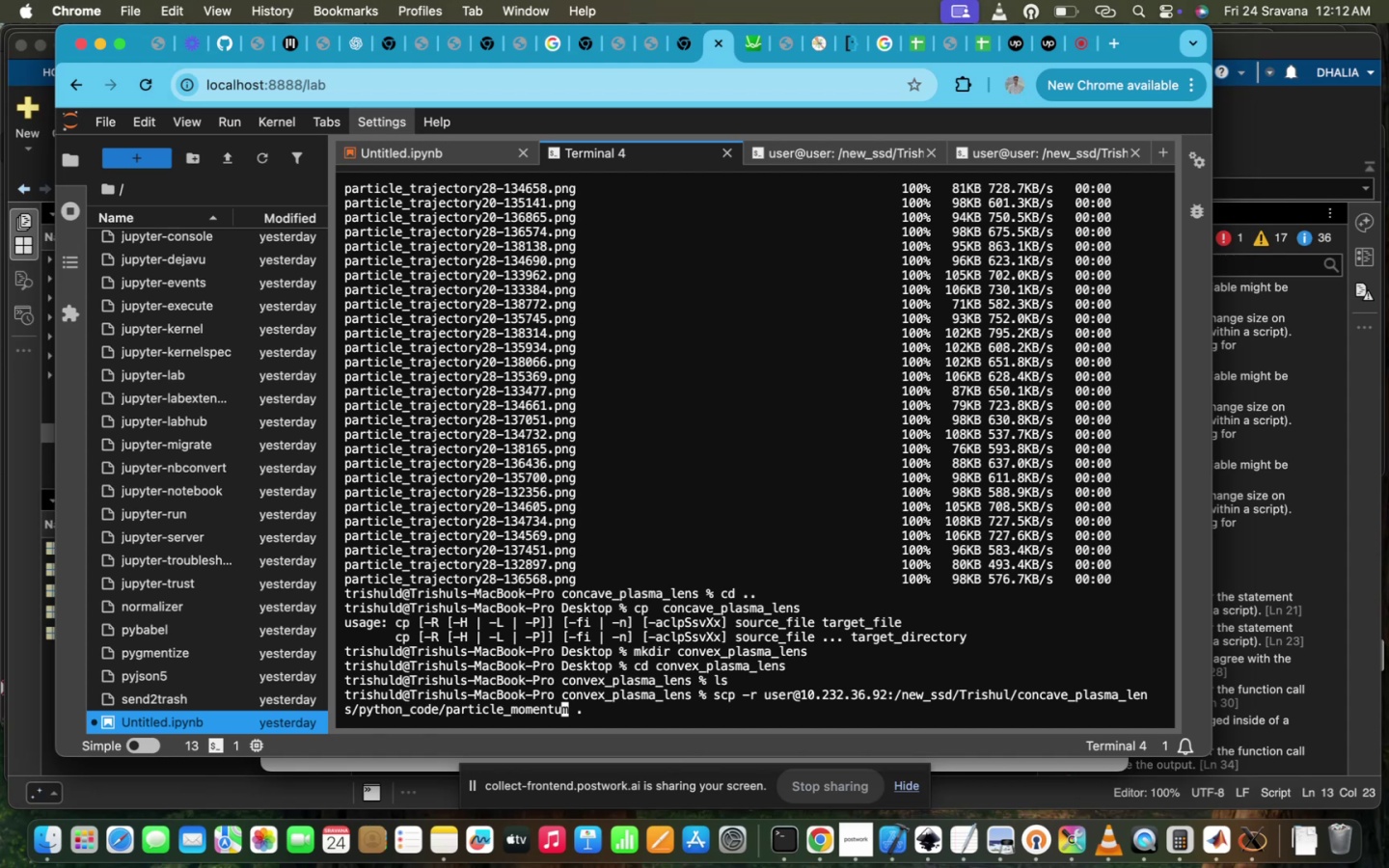 
key(ArrowRight)
 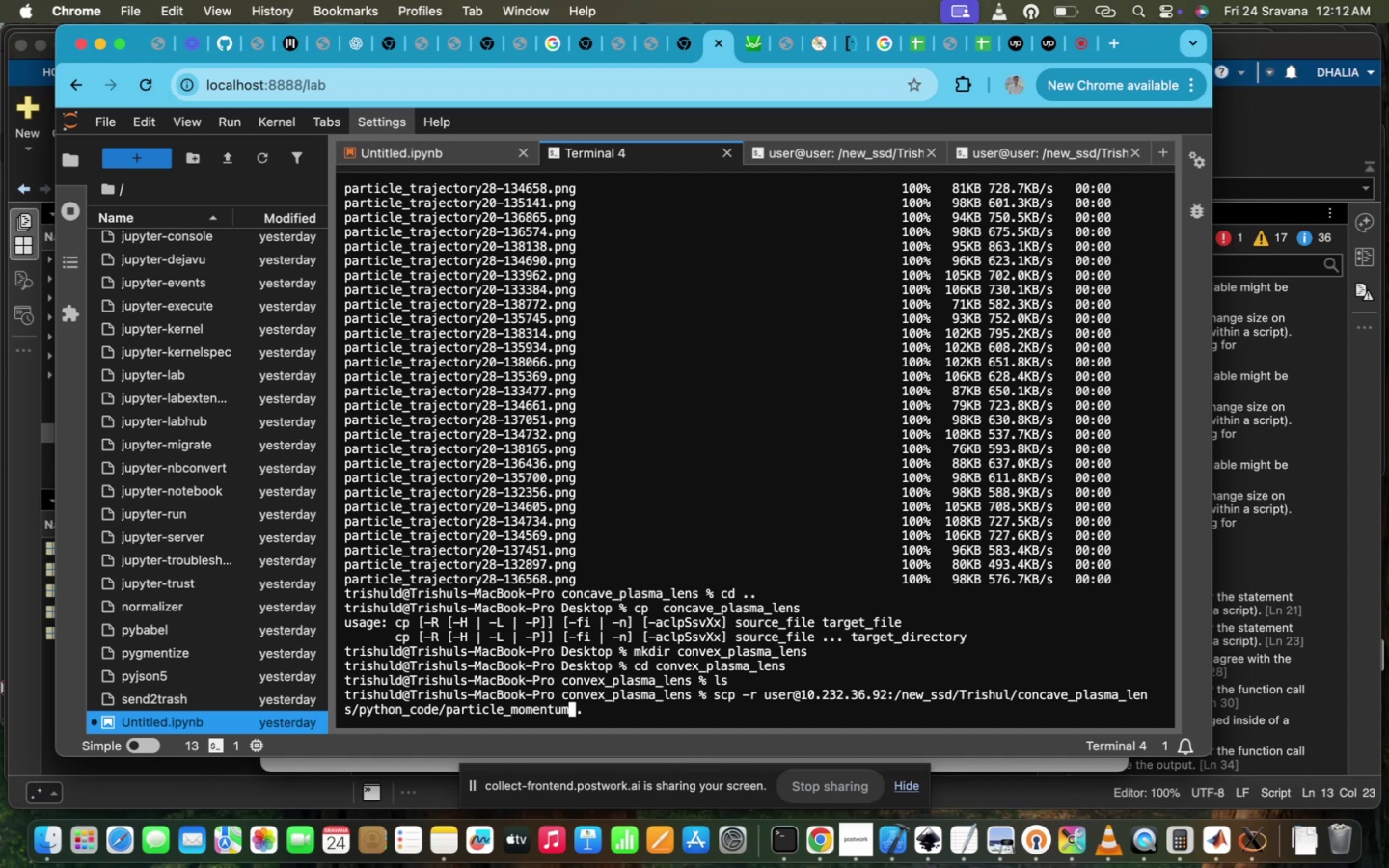 
hold_key(key=Backspace, duration=1.5)
 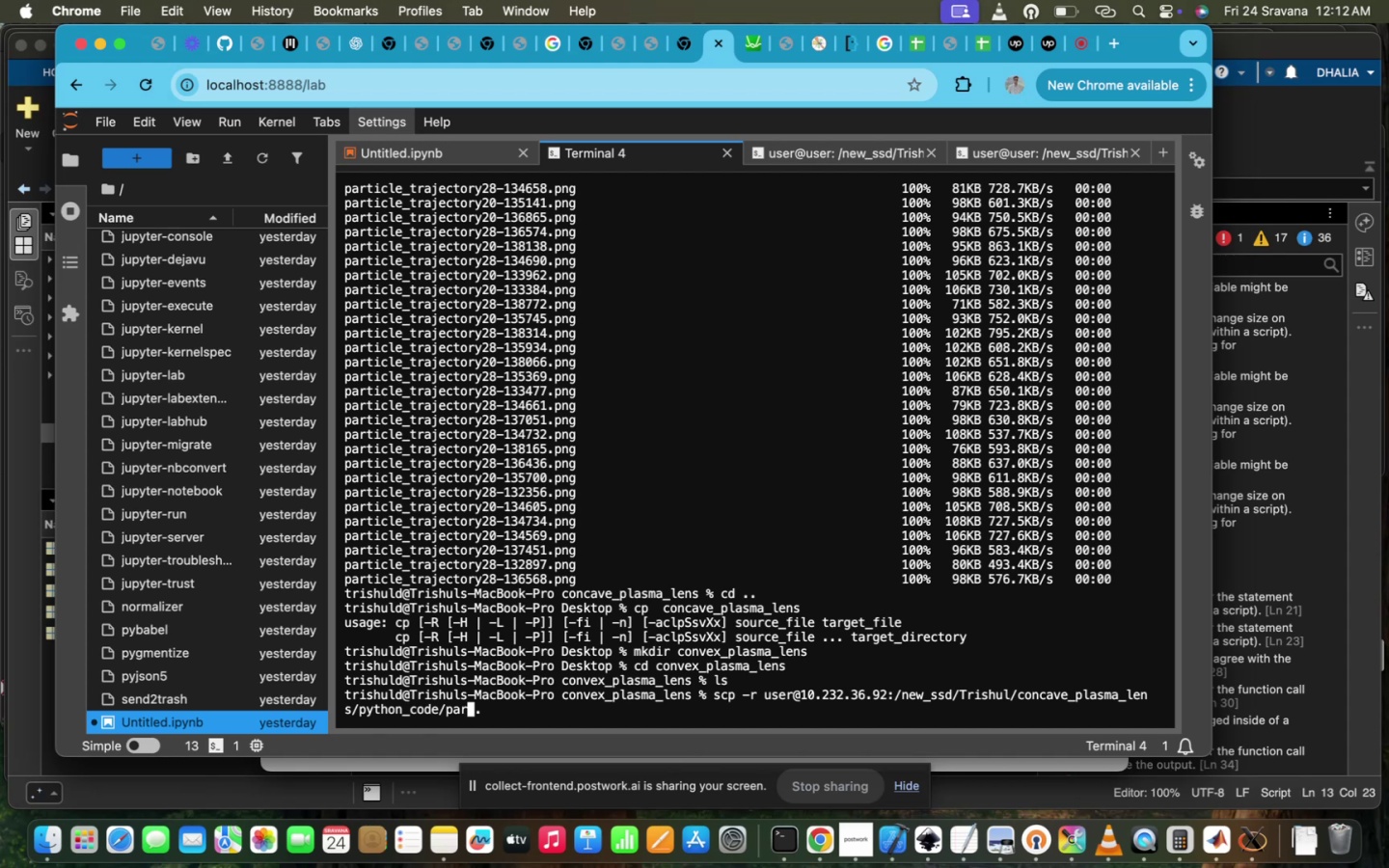 
key(Backspace)
 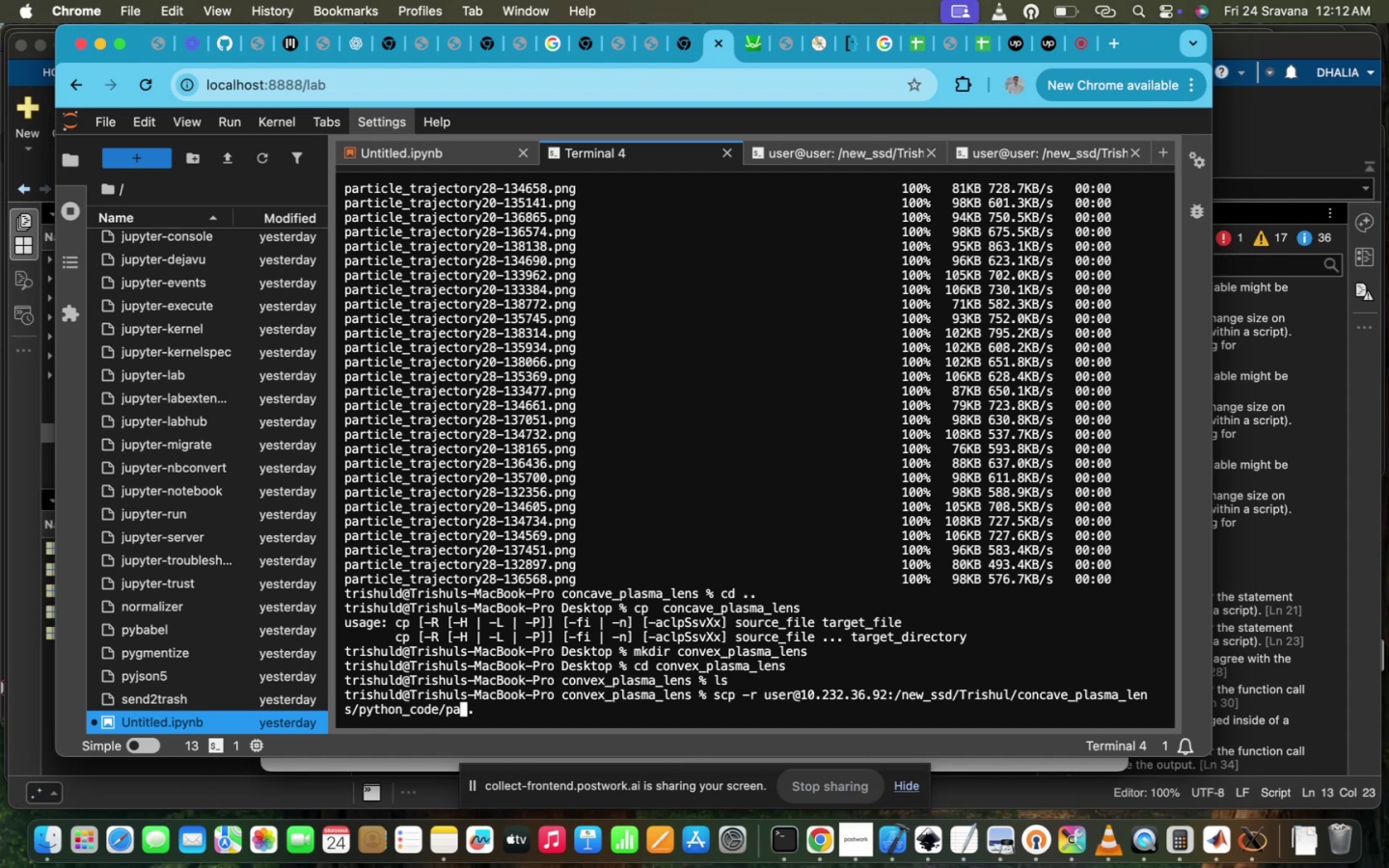 
key(Backspace)
 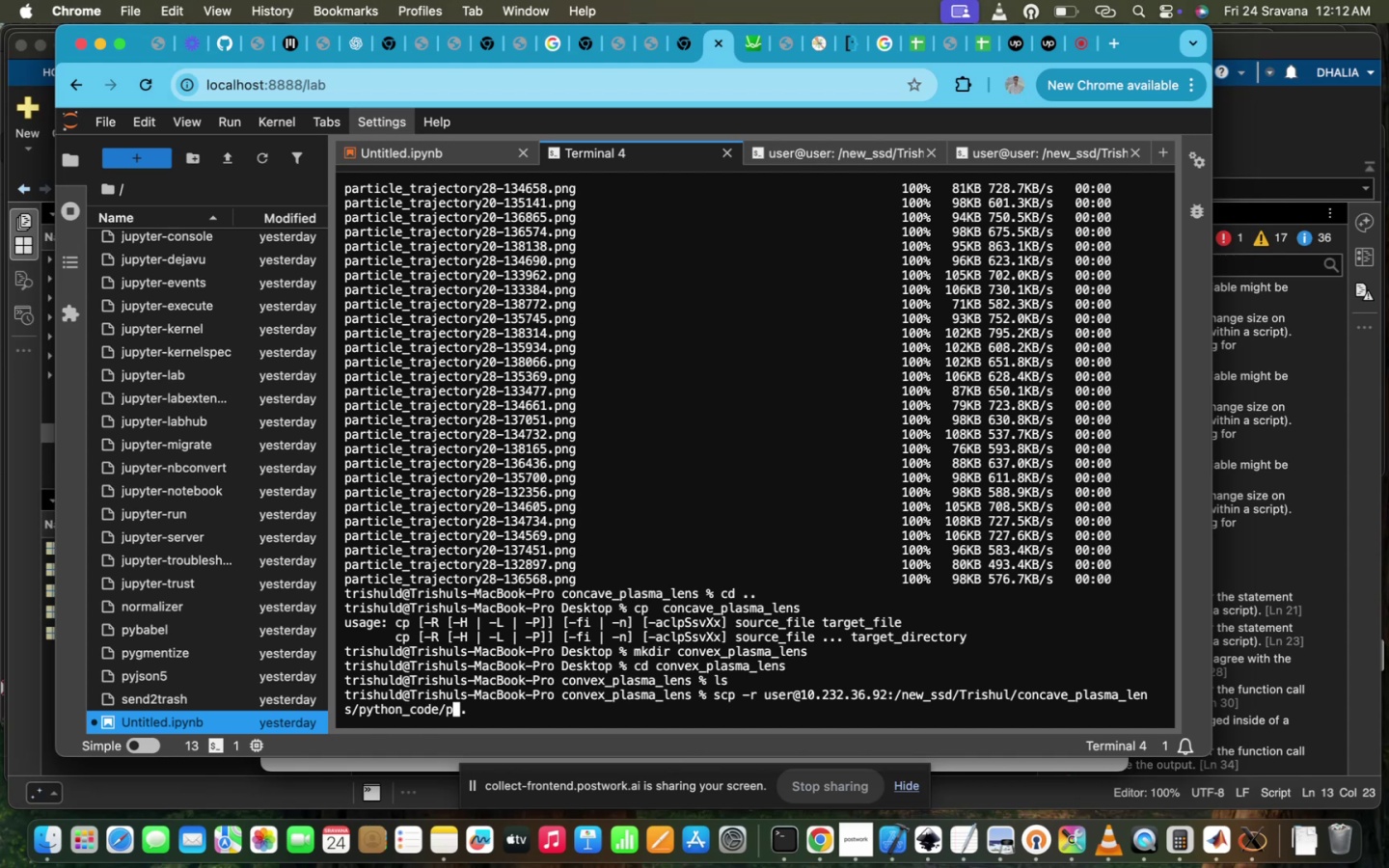 
key(Backspace)
 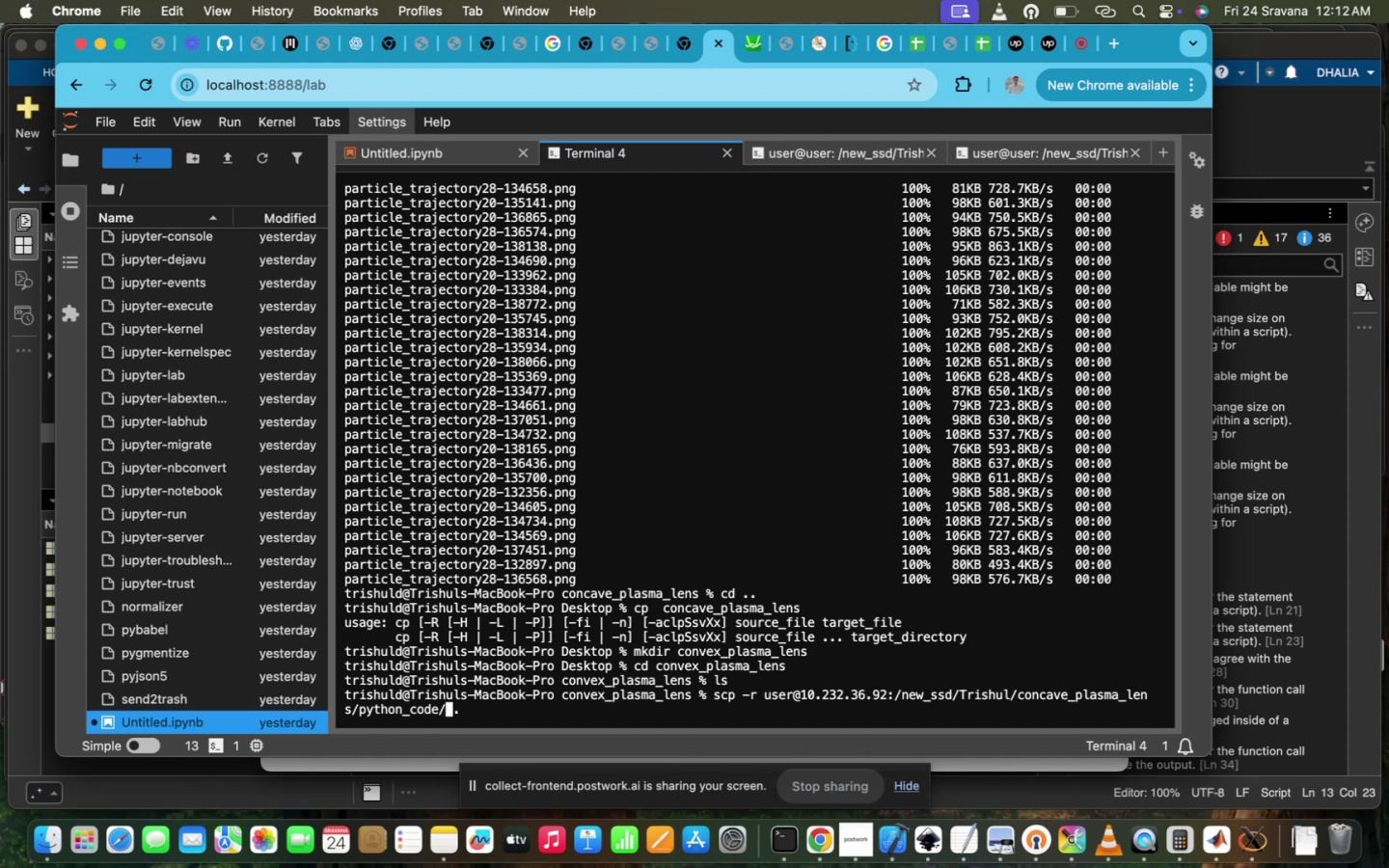 
hold_key(key=ArrowLeft, duration=1.5)
 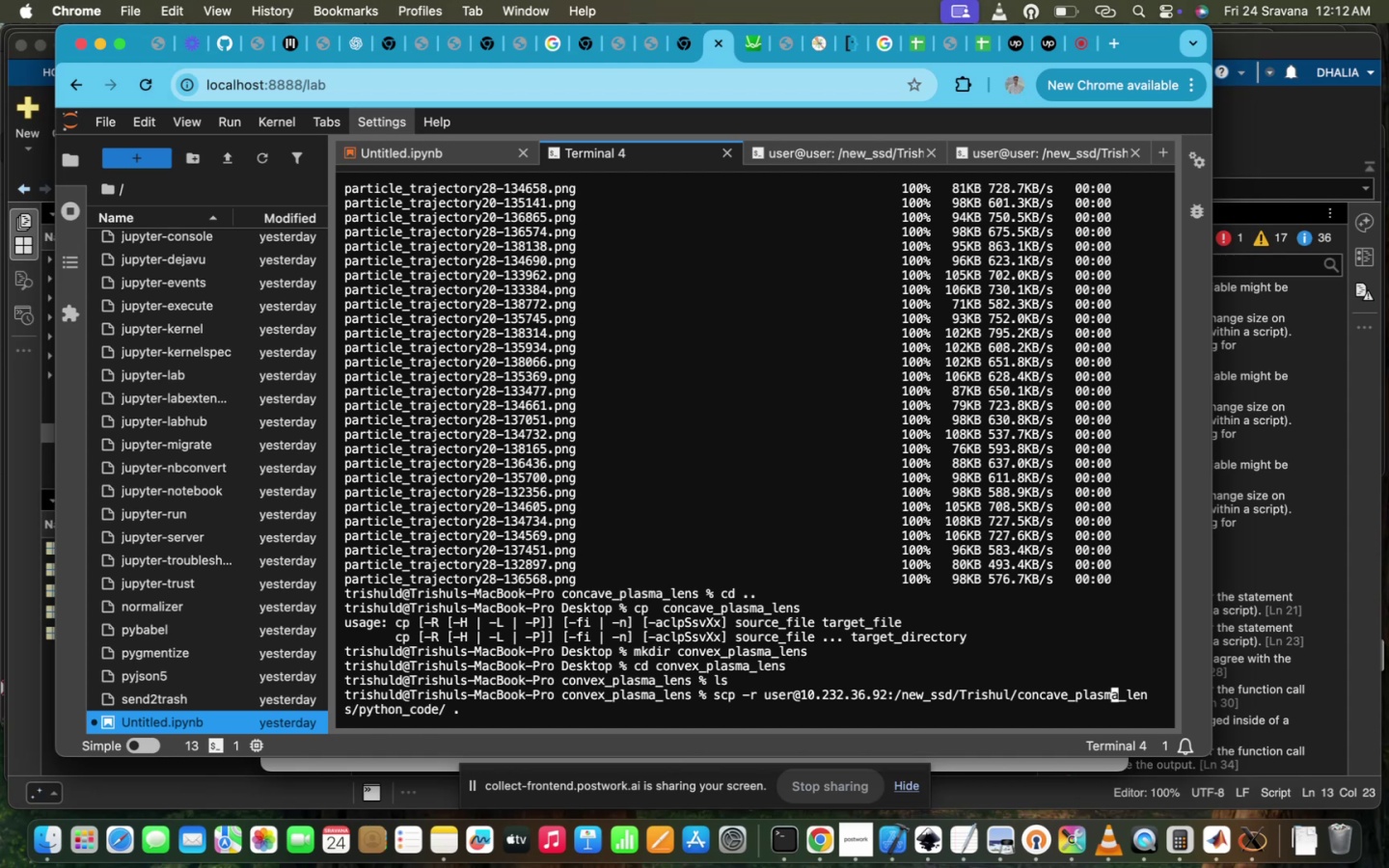 
hold_key(key=ArrowLeft, duration=0.88)
 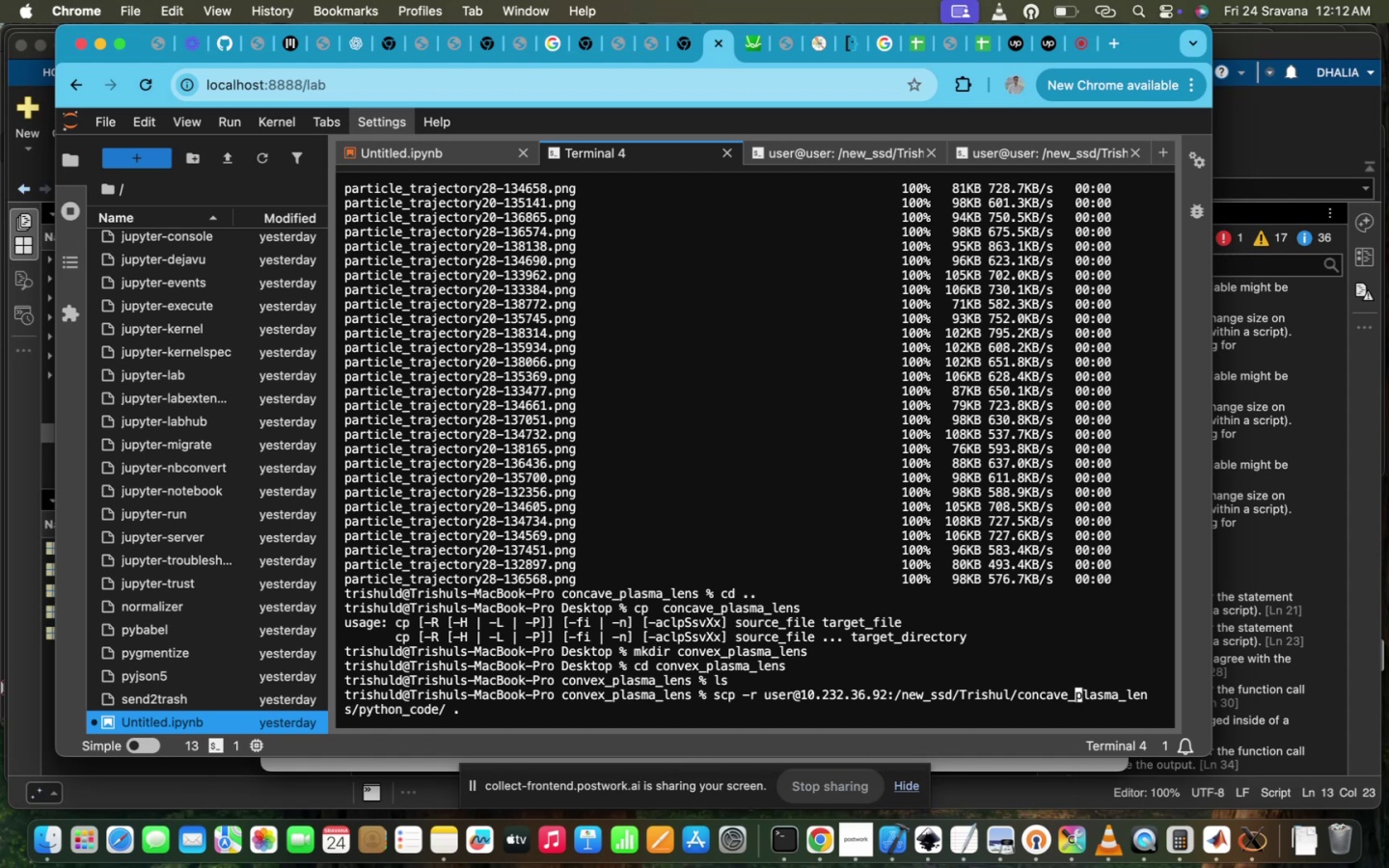 
key(ArrowLeft)
 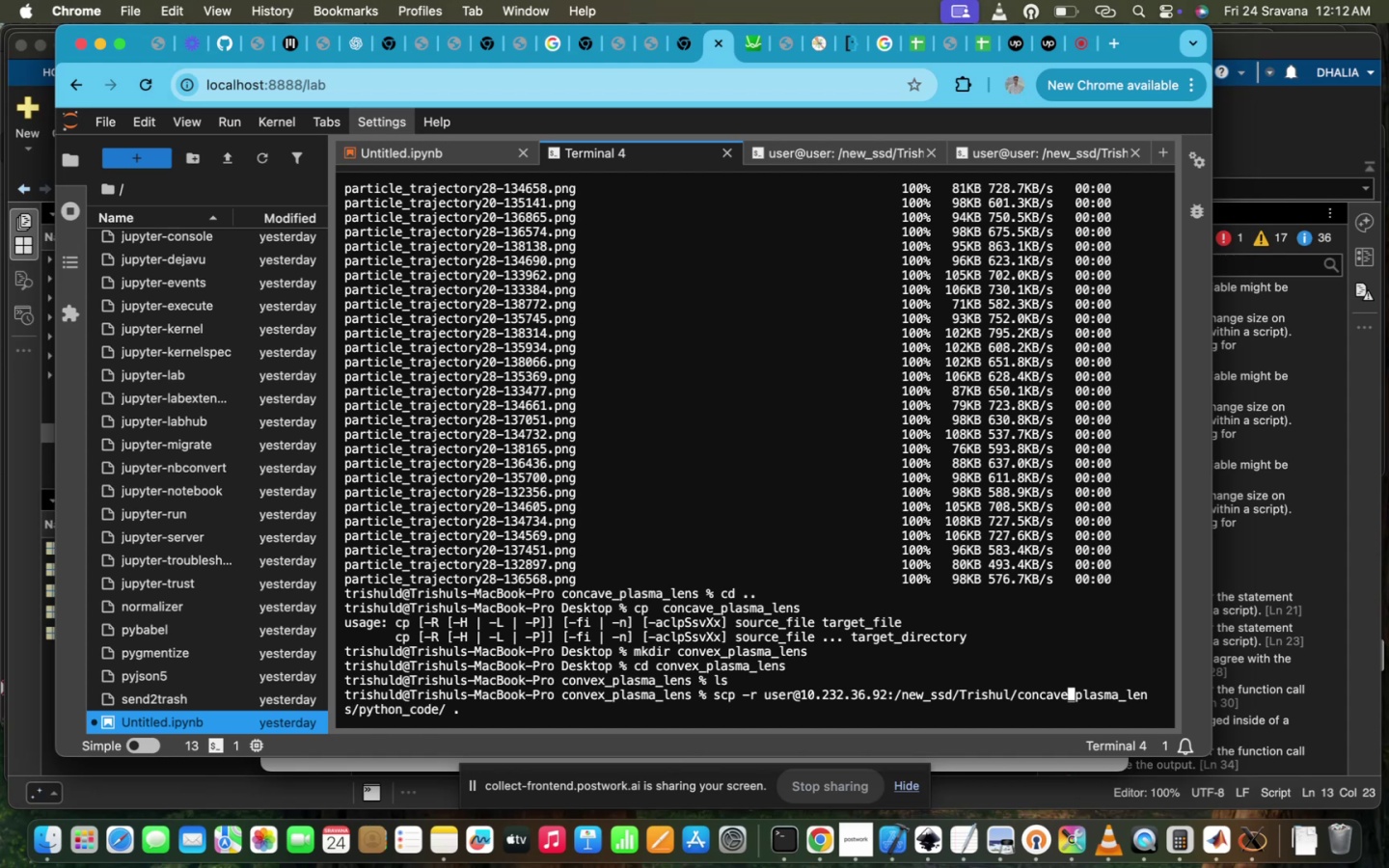 
key(Backspace)
key(Backspace)
key(Backspace)
key(Backspace)
type(vex)
 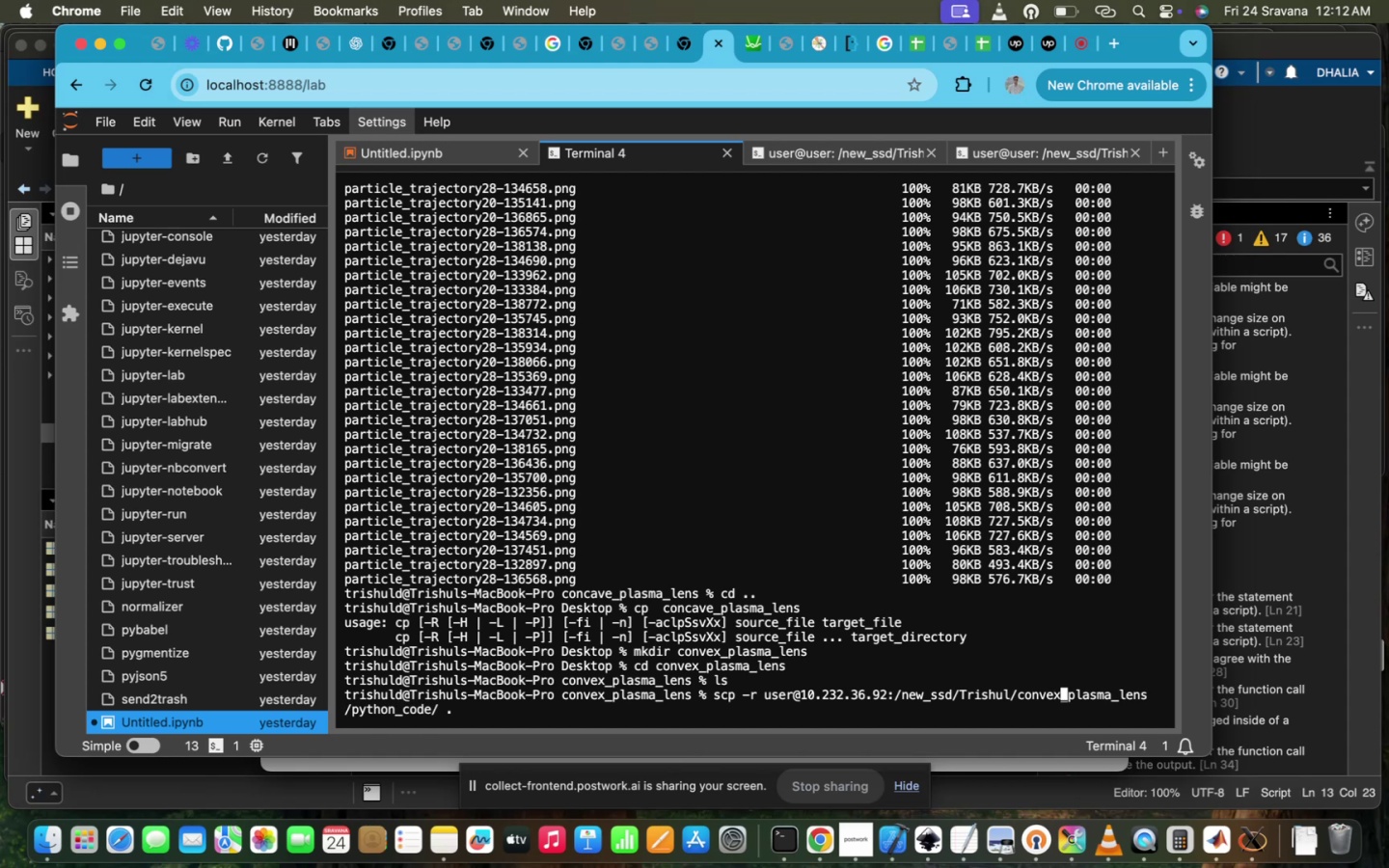 
hold_key(key=ArrowRight, duration=1.51)
 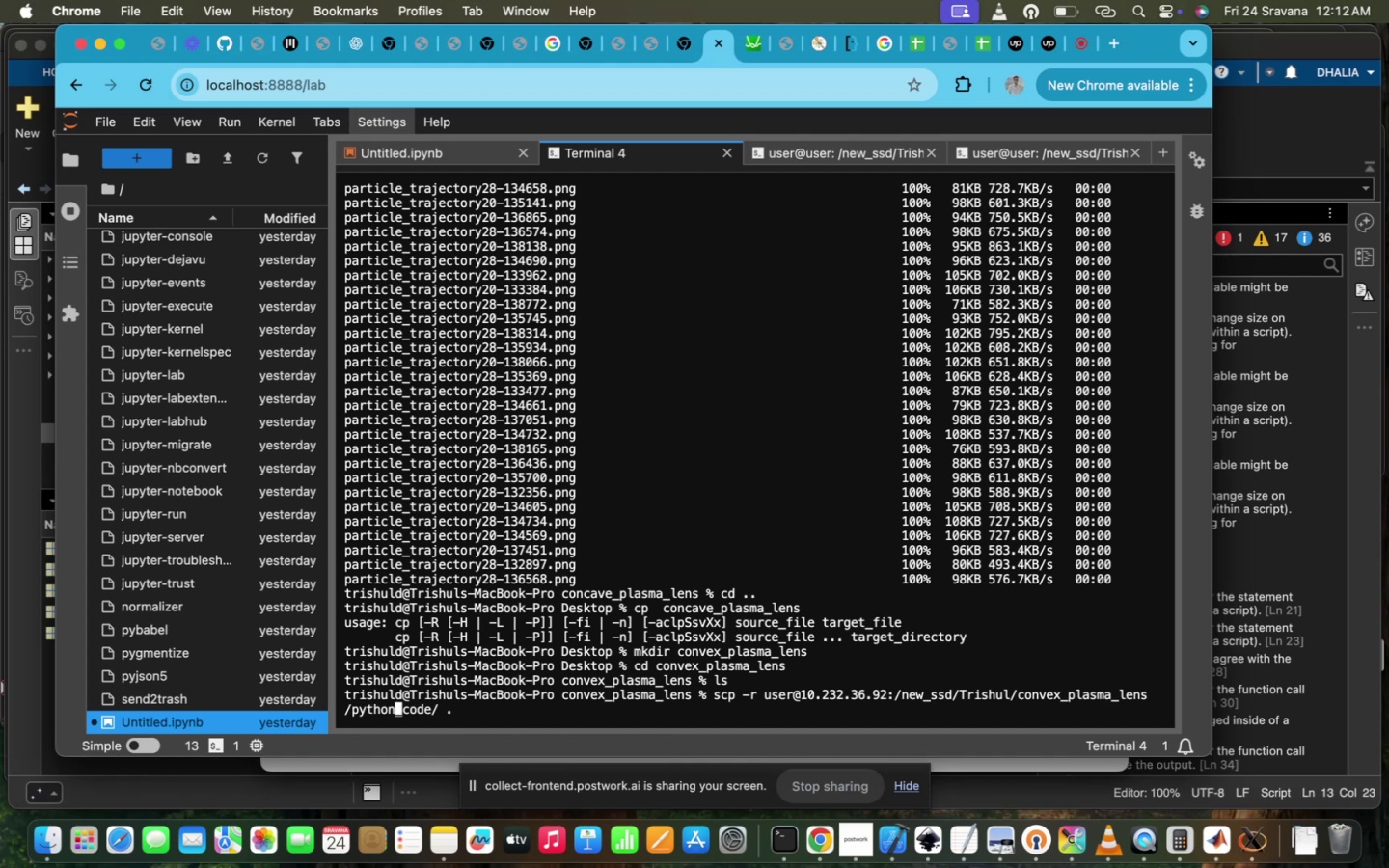 
hold_key(key=ArrowRight, duration=0.91)
 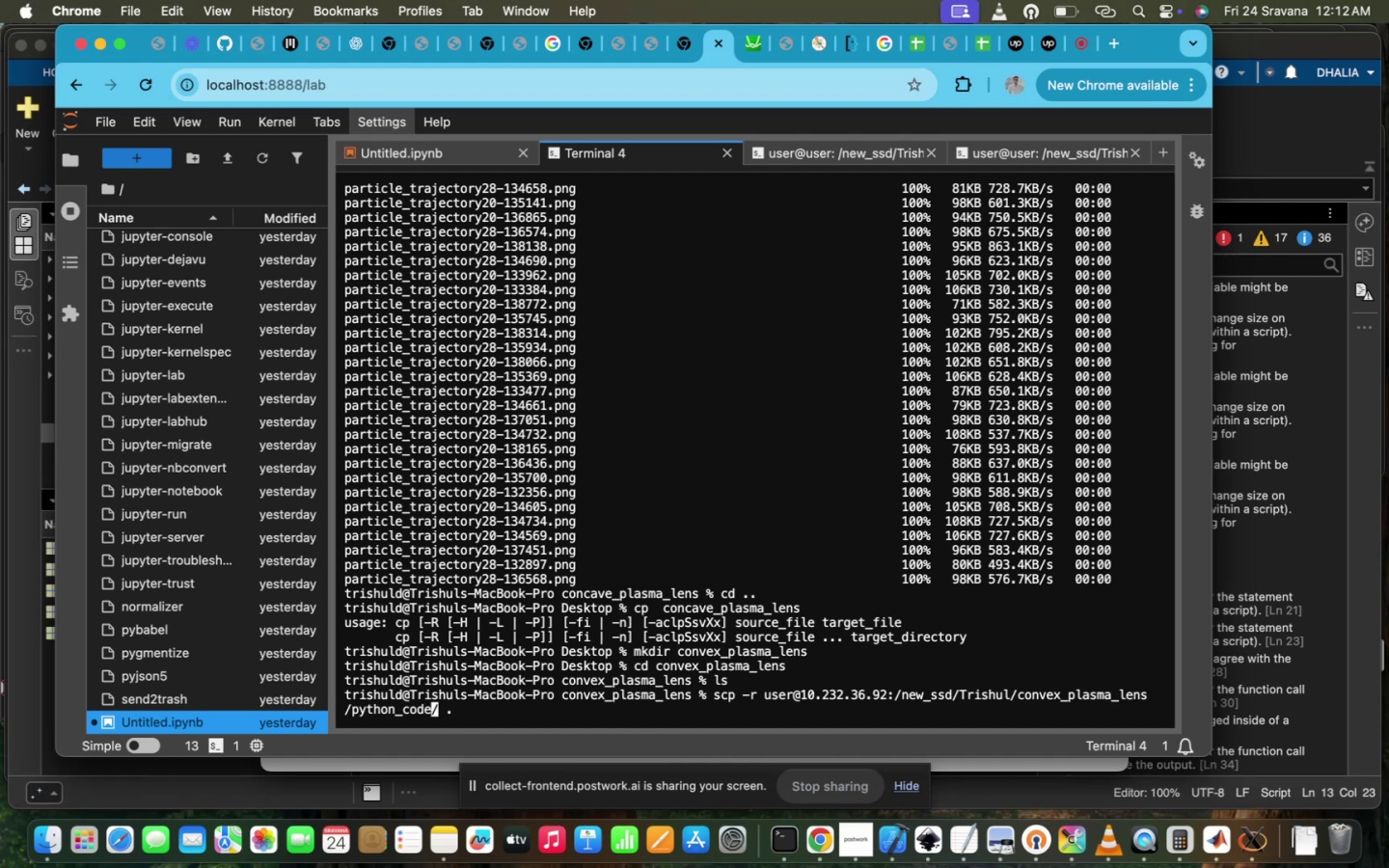 
key(ArrowRight)
 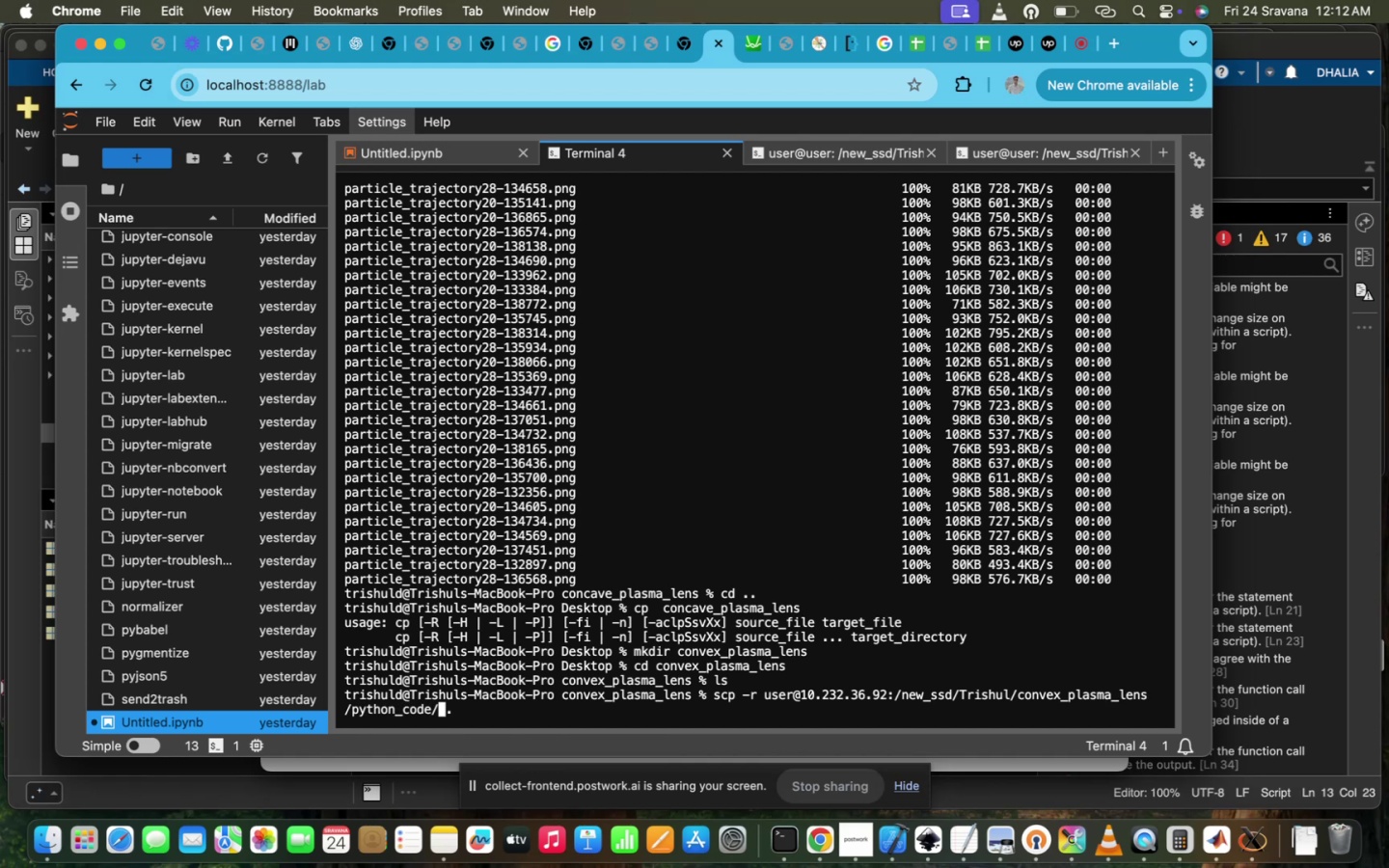 
type(fi)
key(Tab)
type(2)
key(Tab)
key(Backspace)
type(e)
key(Tab)
key(Backspace)
key(Backspace)
key(Backspace)
 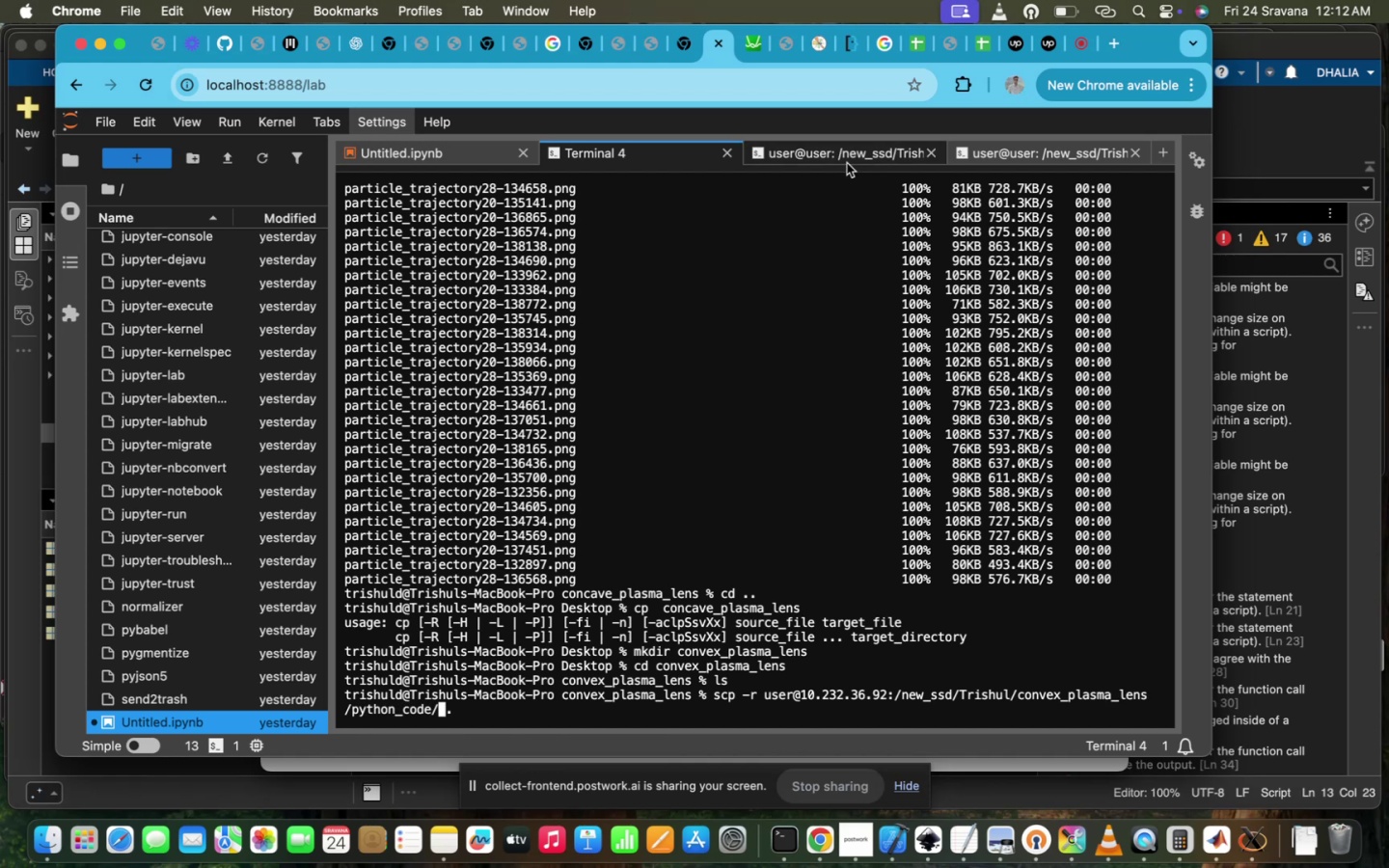 
left_click([852, 148])
 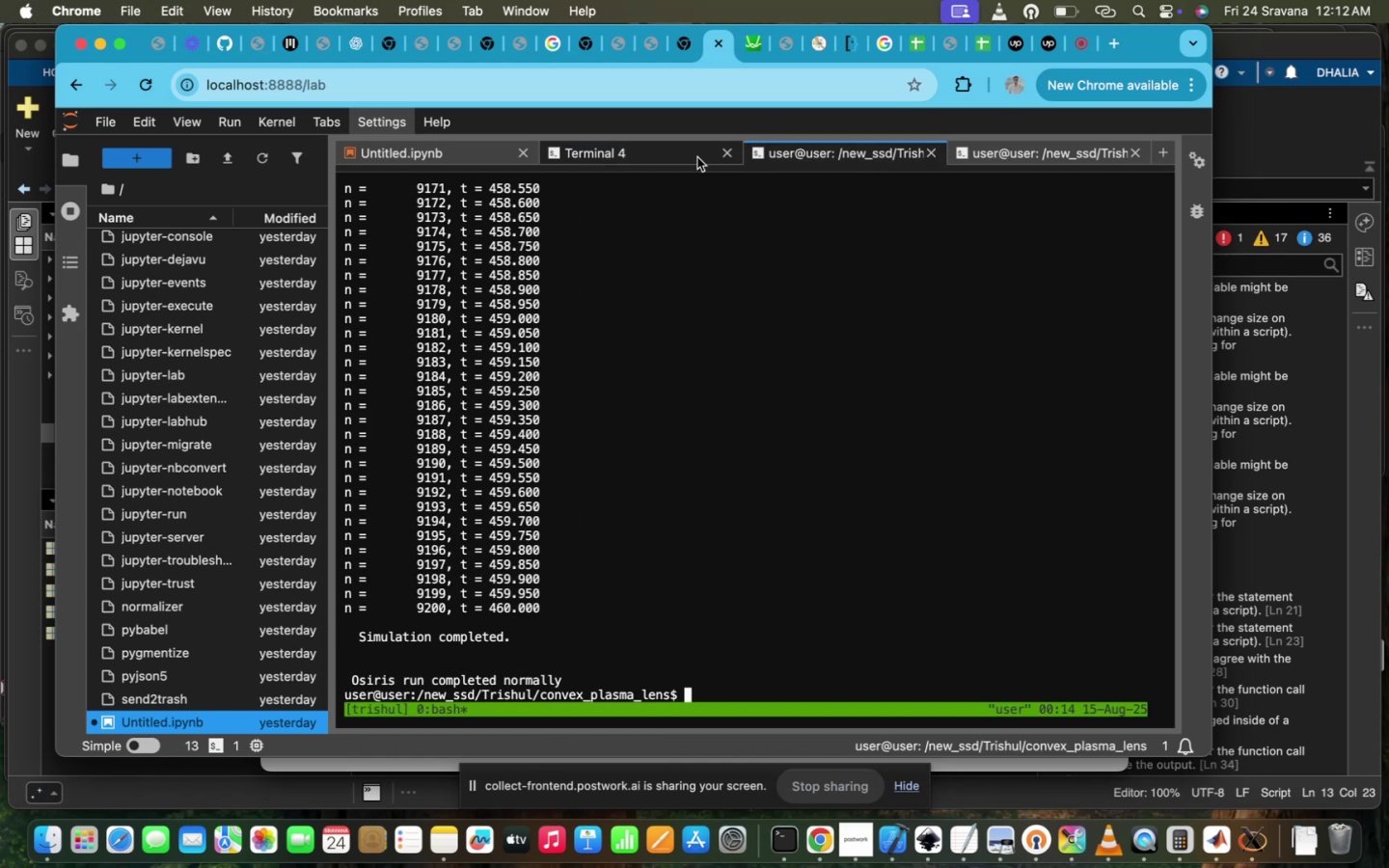 
left_click([674, 151])
 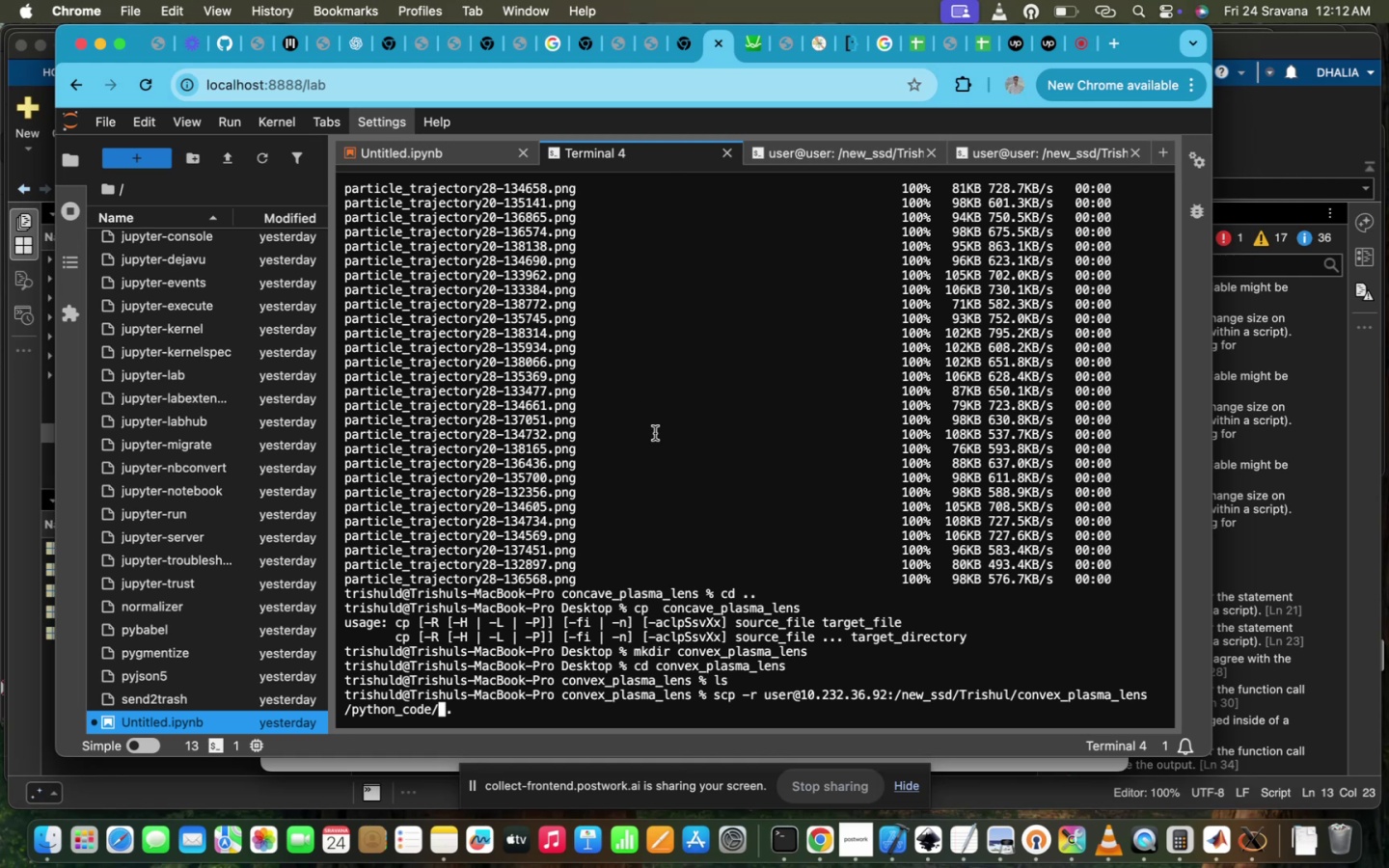 
type(EMF_fata)
key(Backspace)
key(Backspace)
key(Backspace)
key(Backspace)
type(data)
 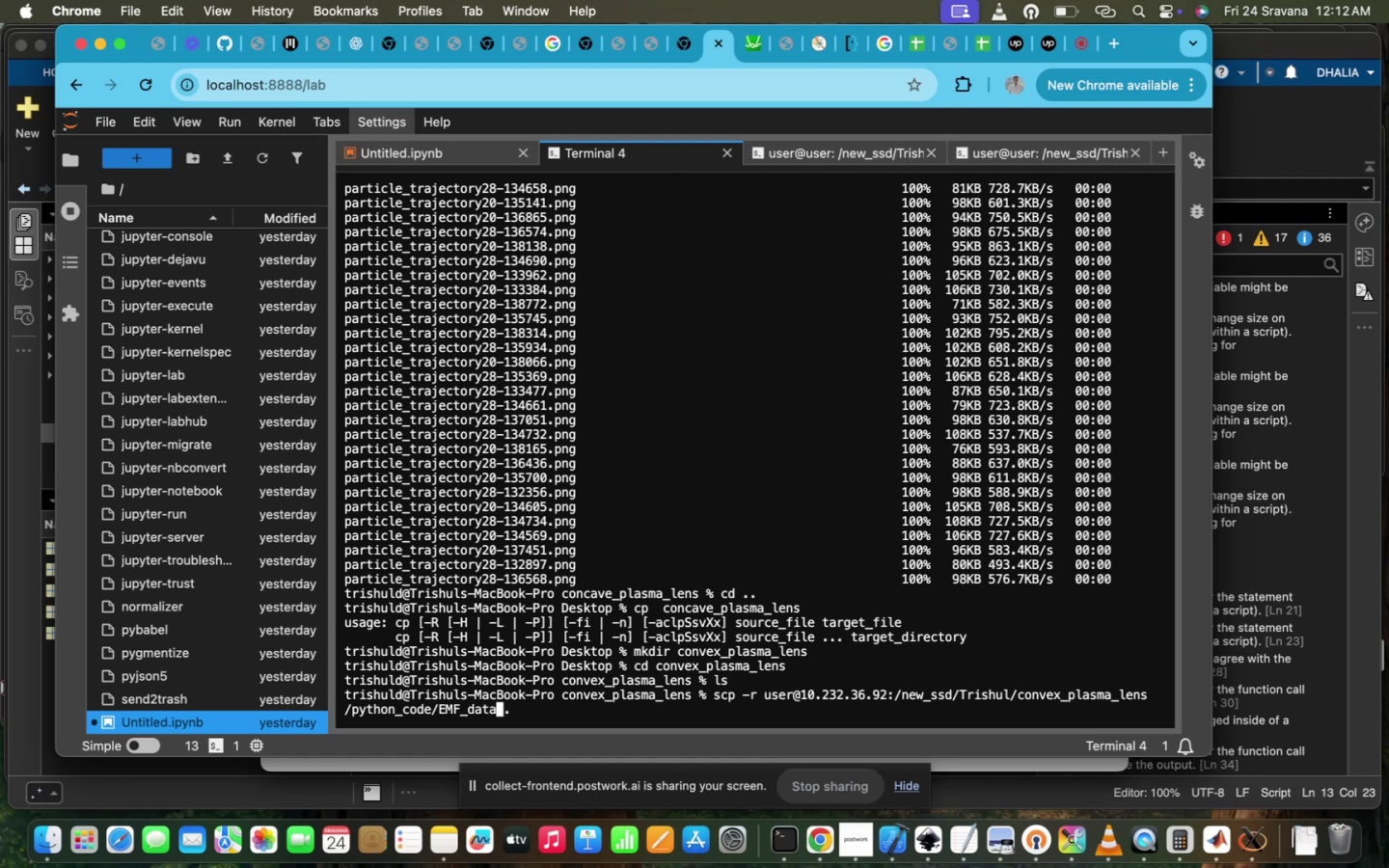 
key(Enter)
 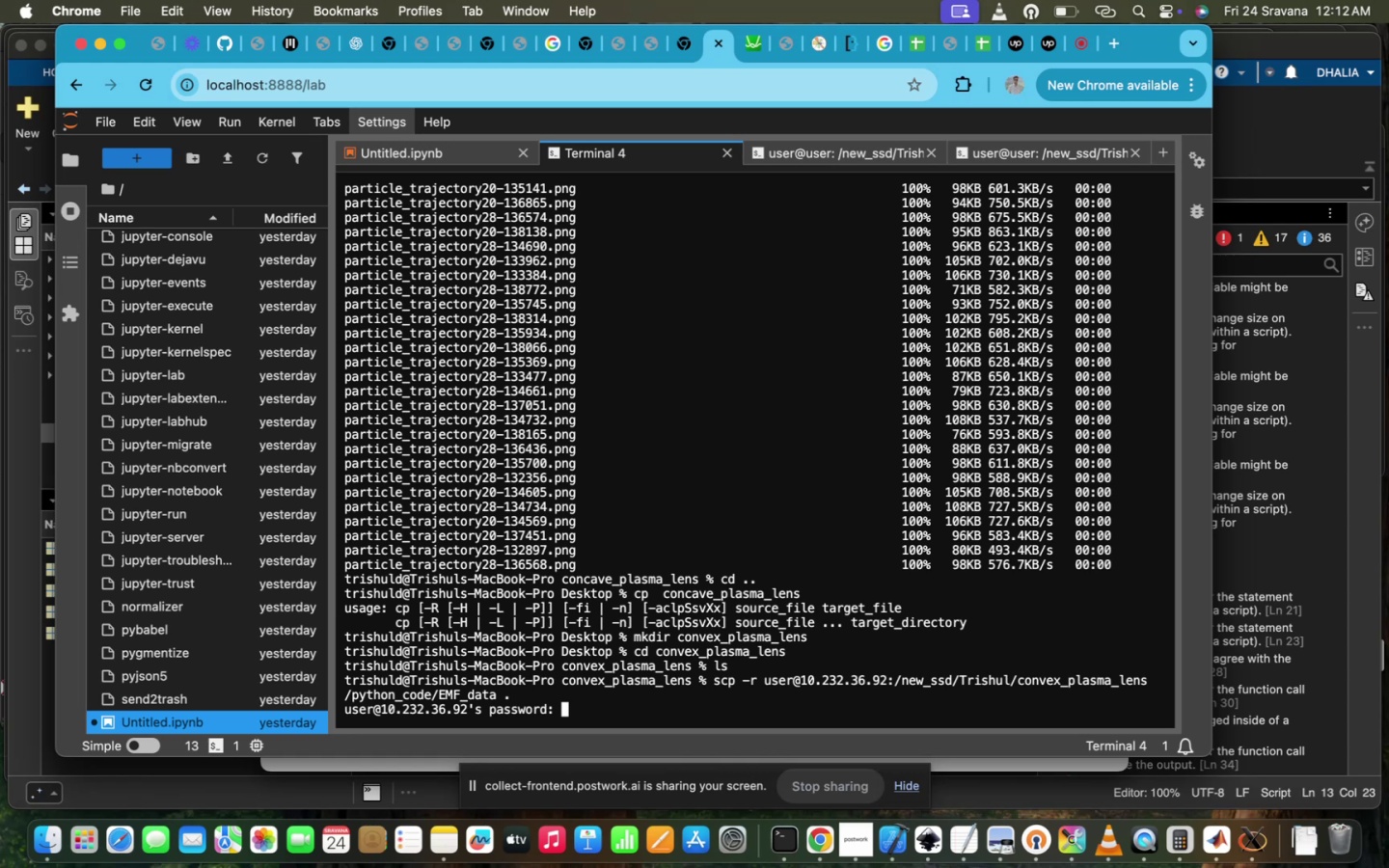 
type(ppl@iitd)
 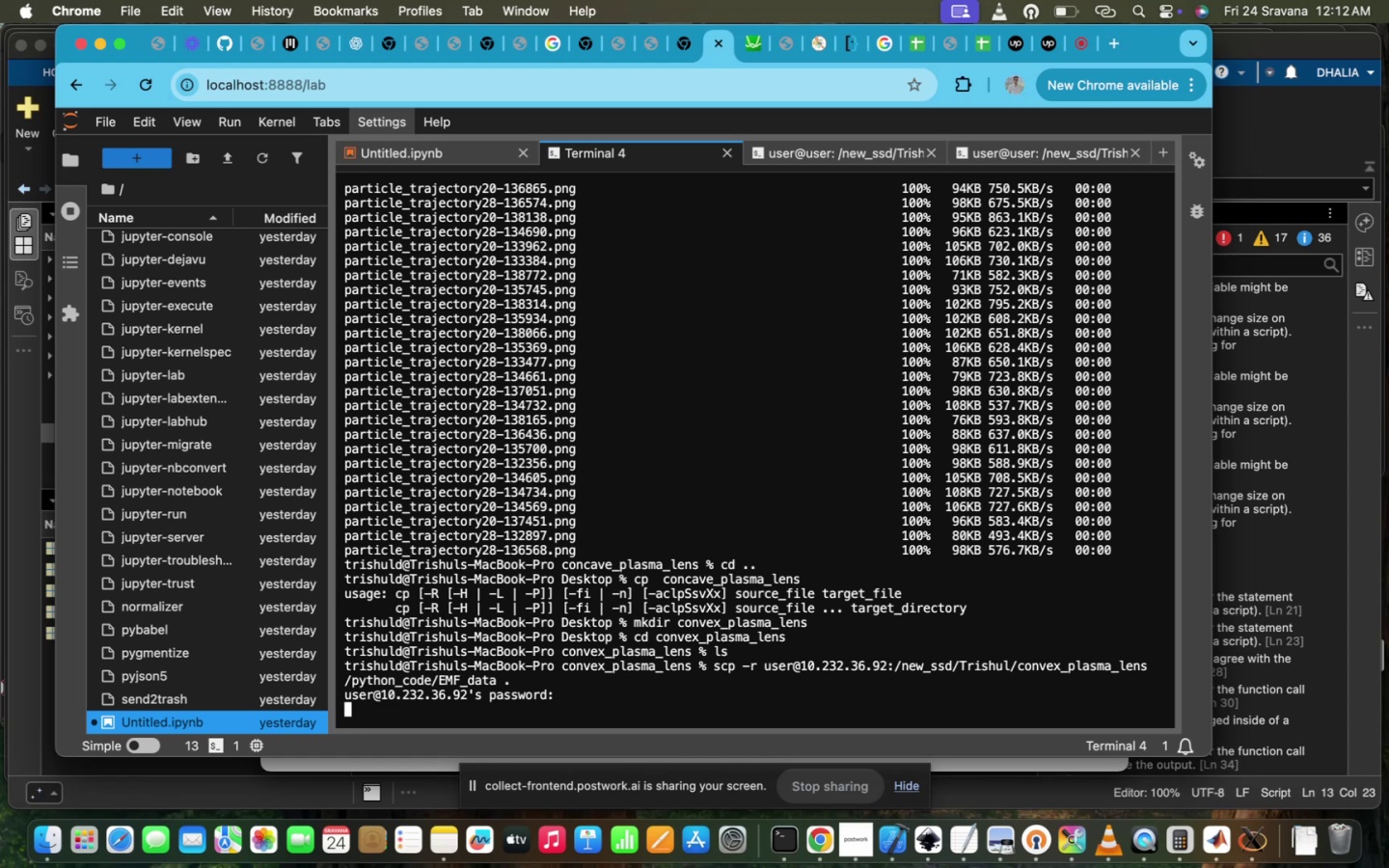 
 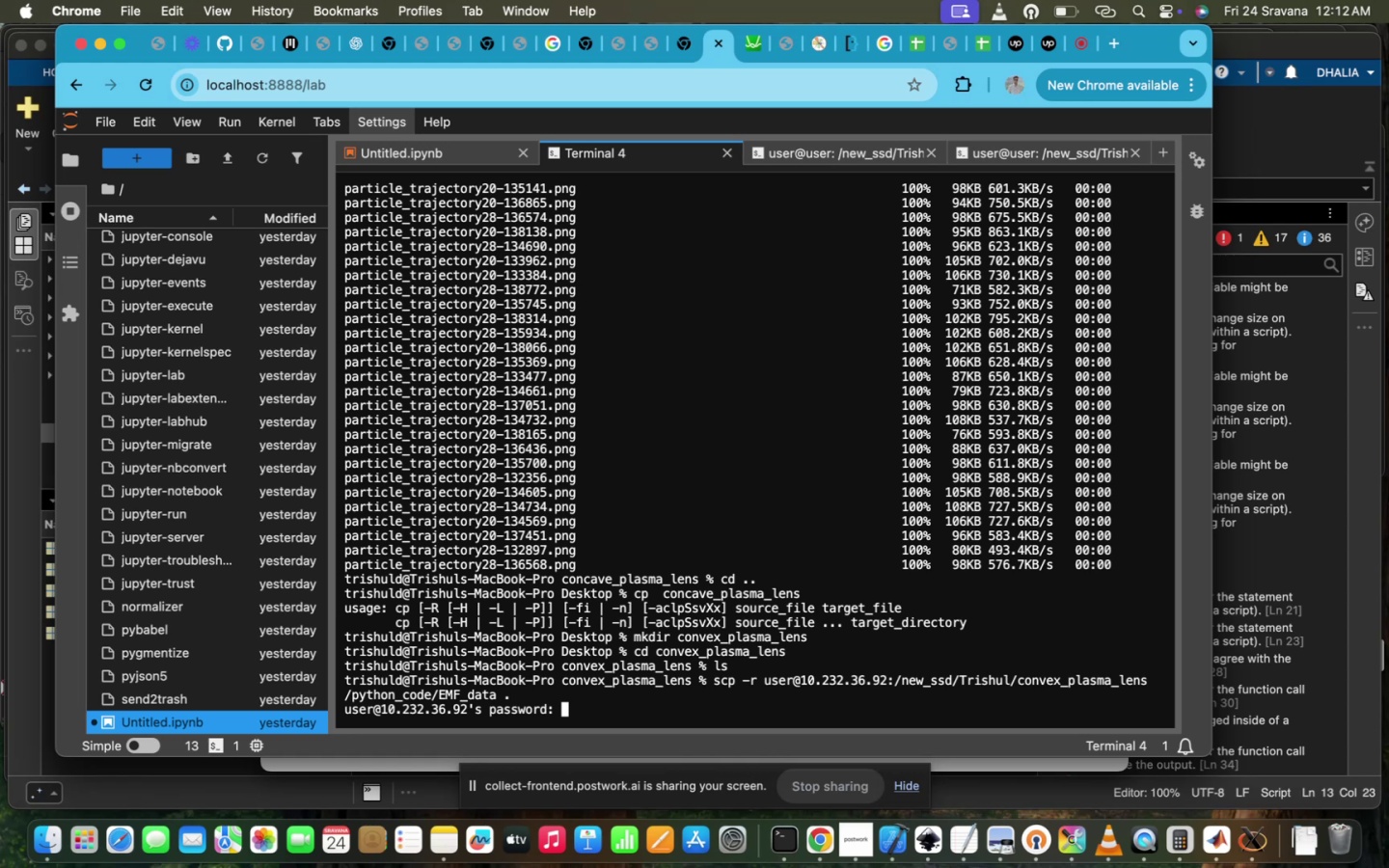 
key(Enter)
 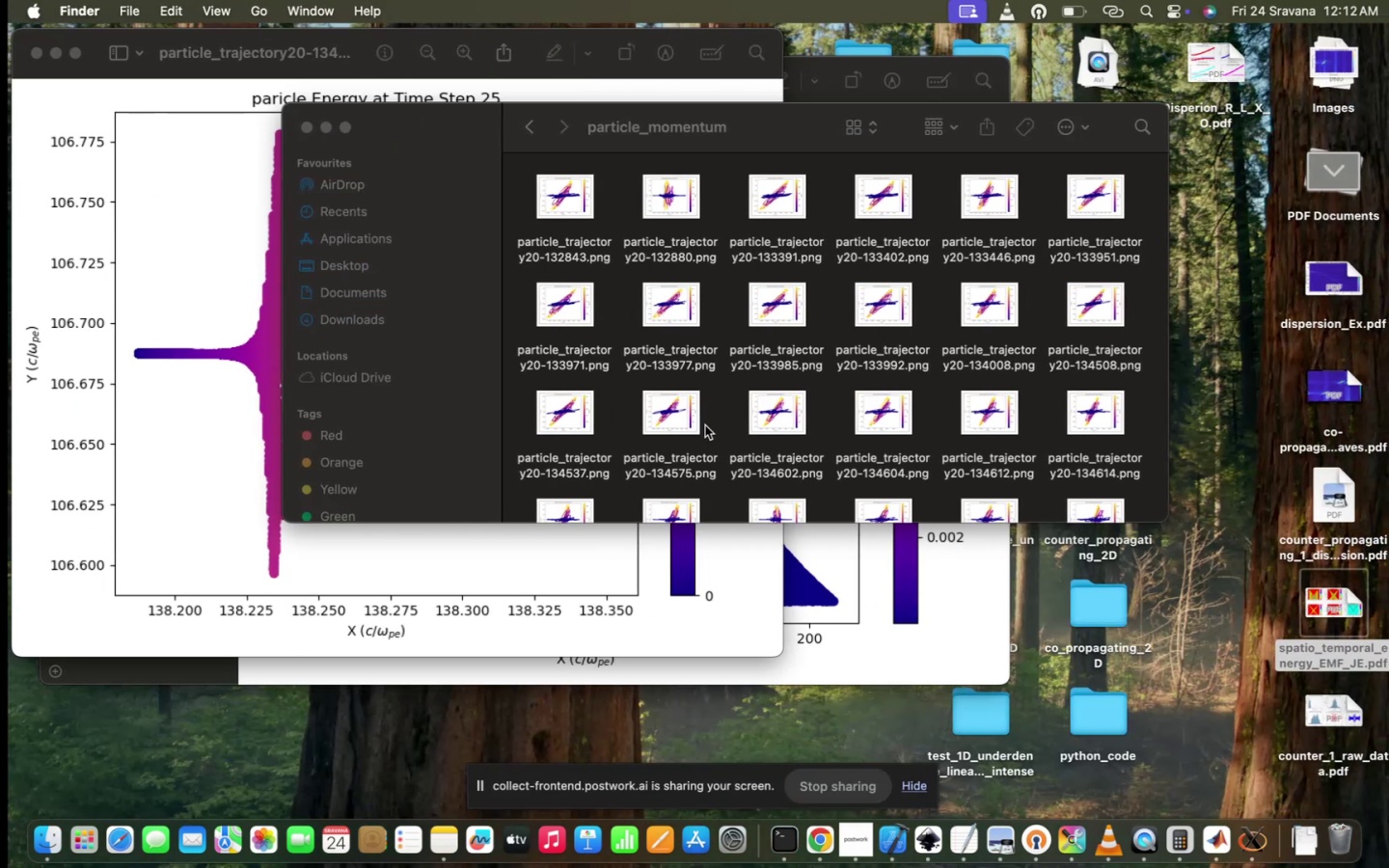 
left_click([532, 115])
 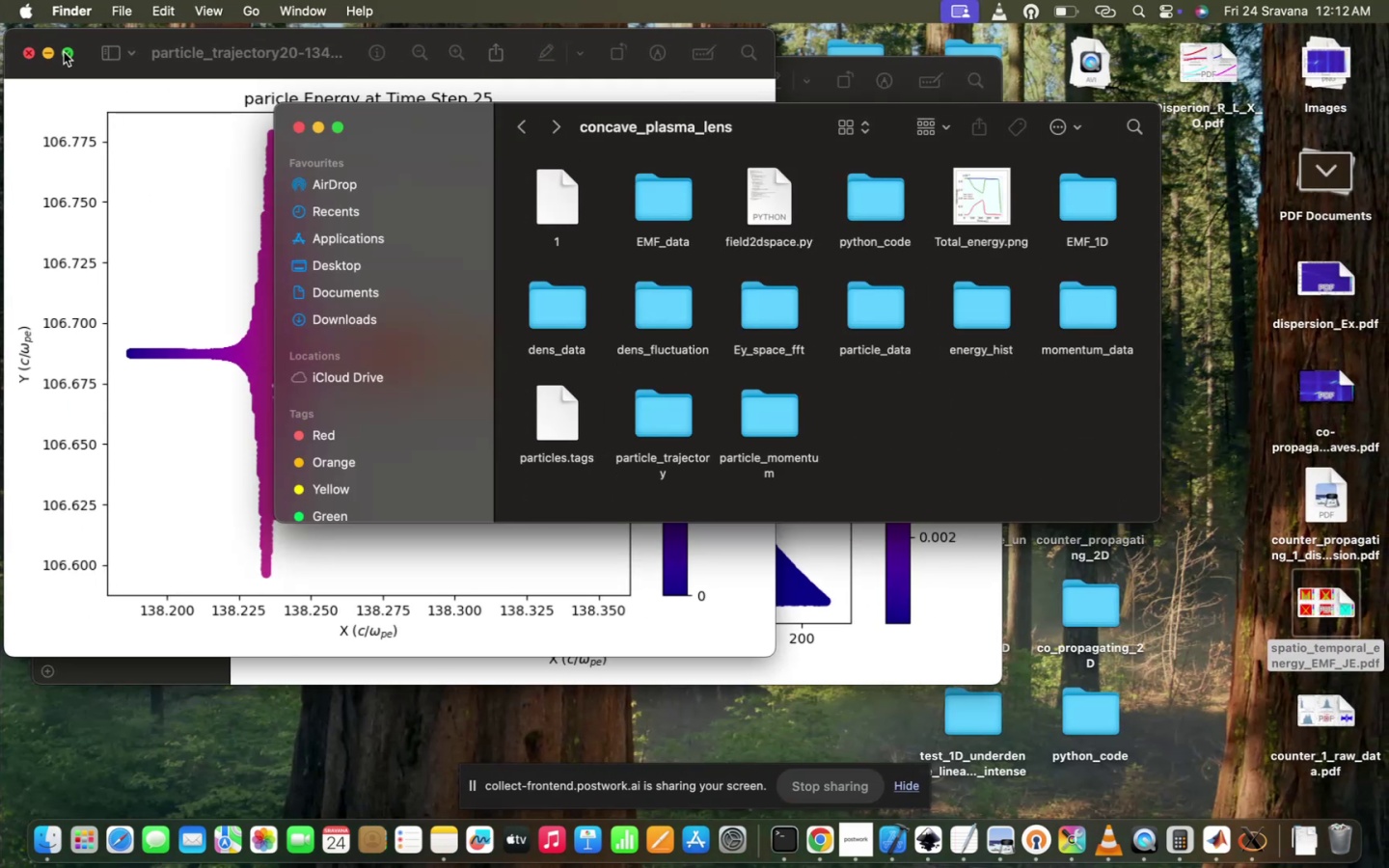 
left_click([29, 55])
 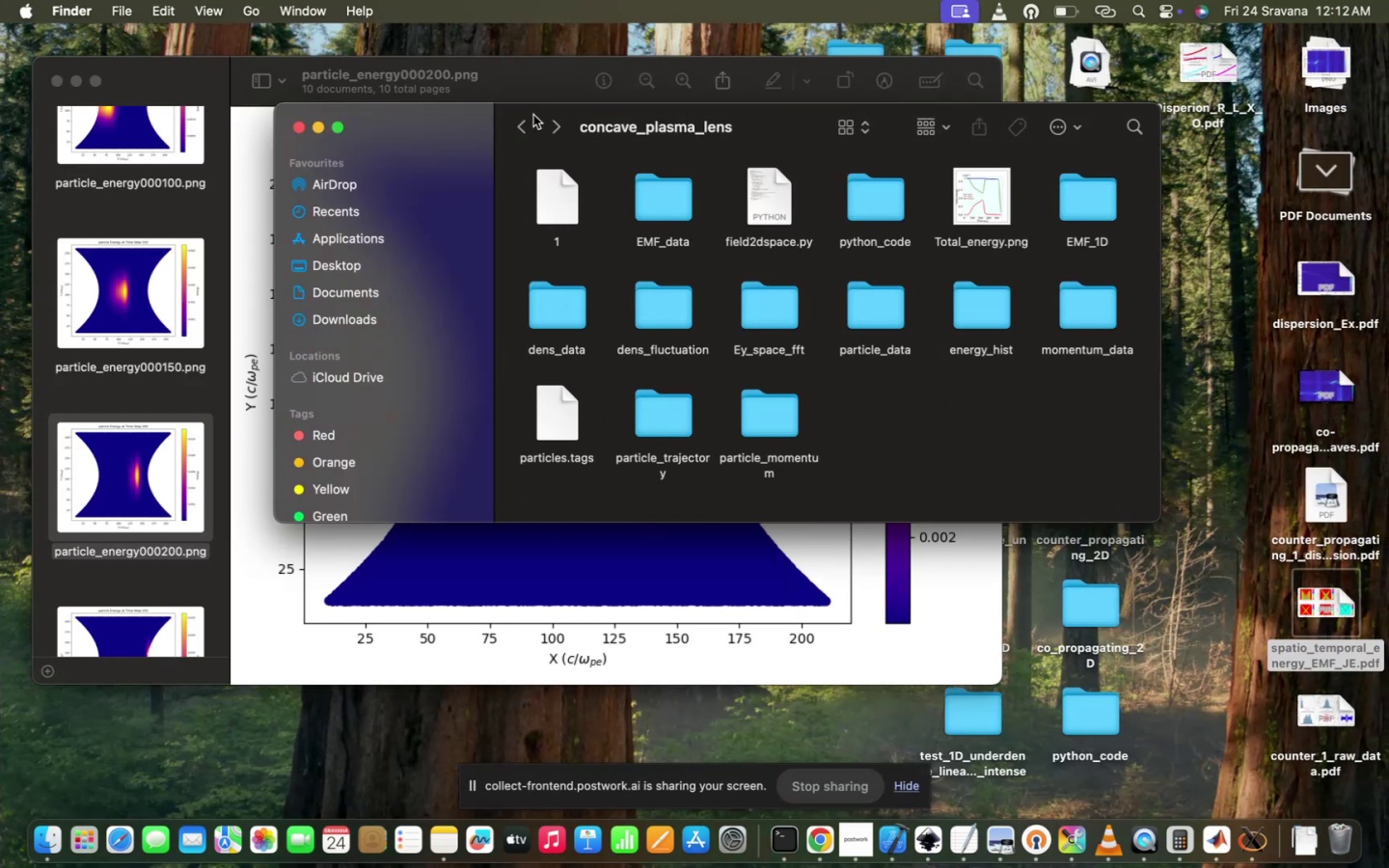 
left_click([519, 140])
 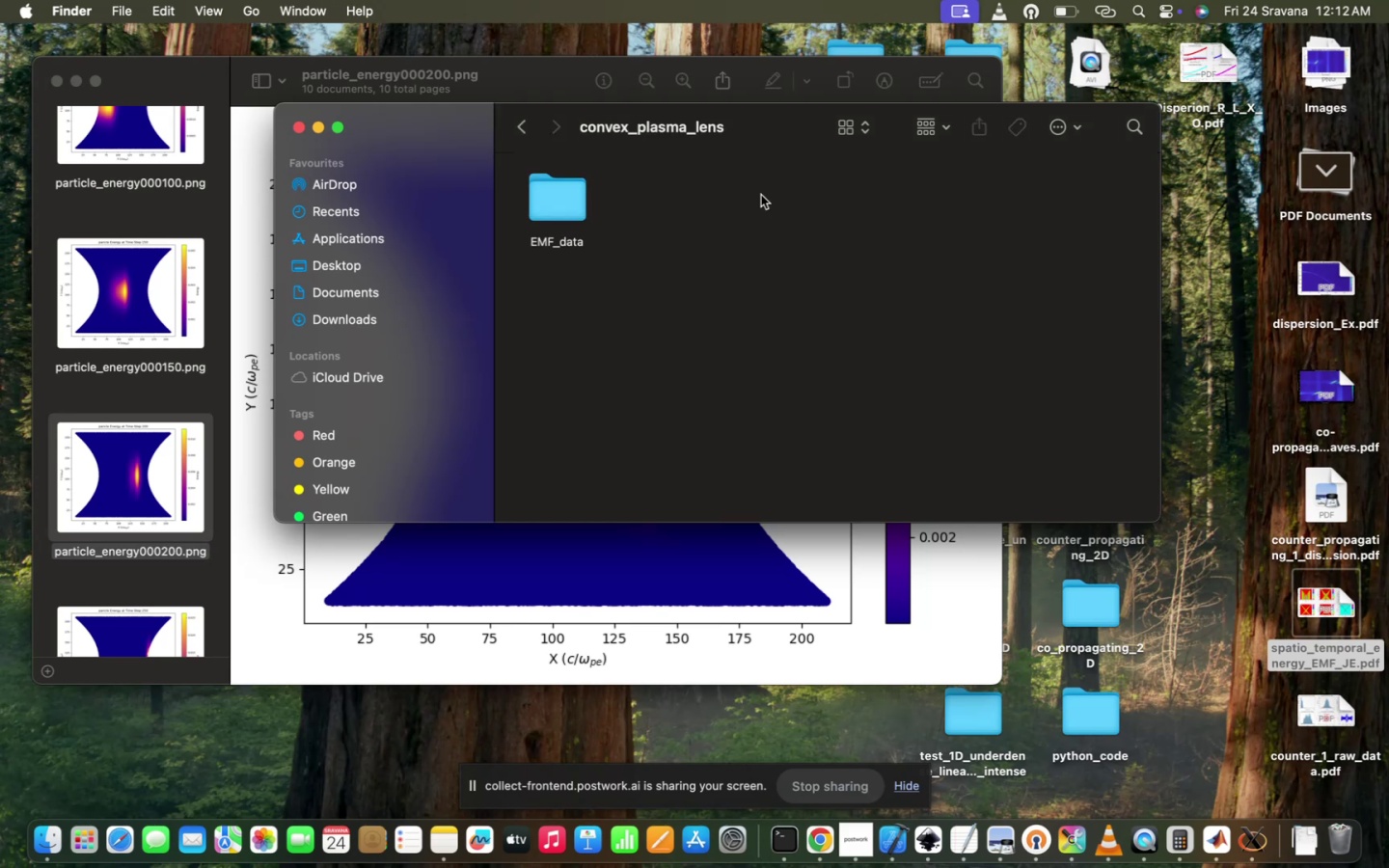 
double_click([570, 204])
 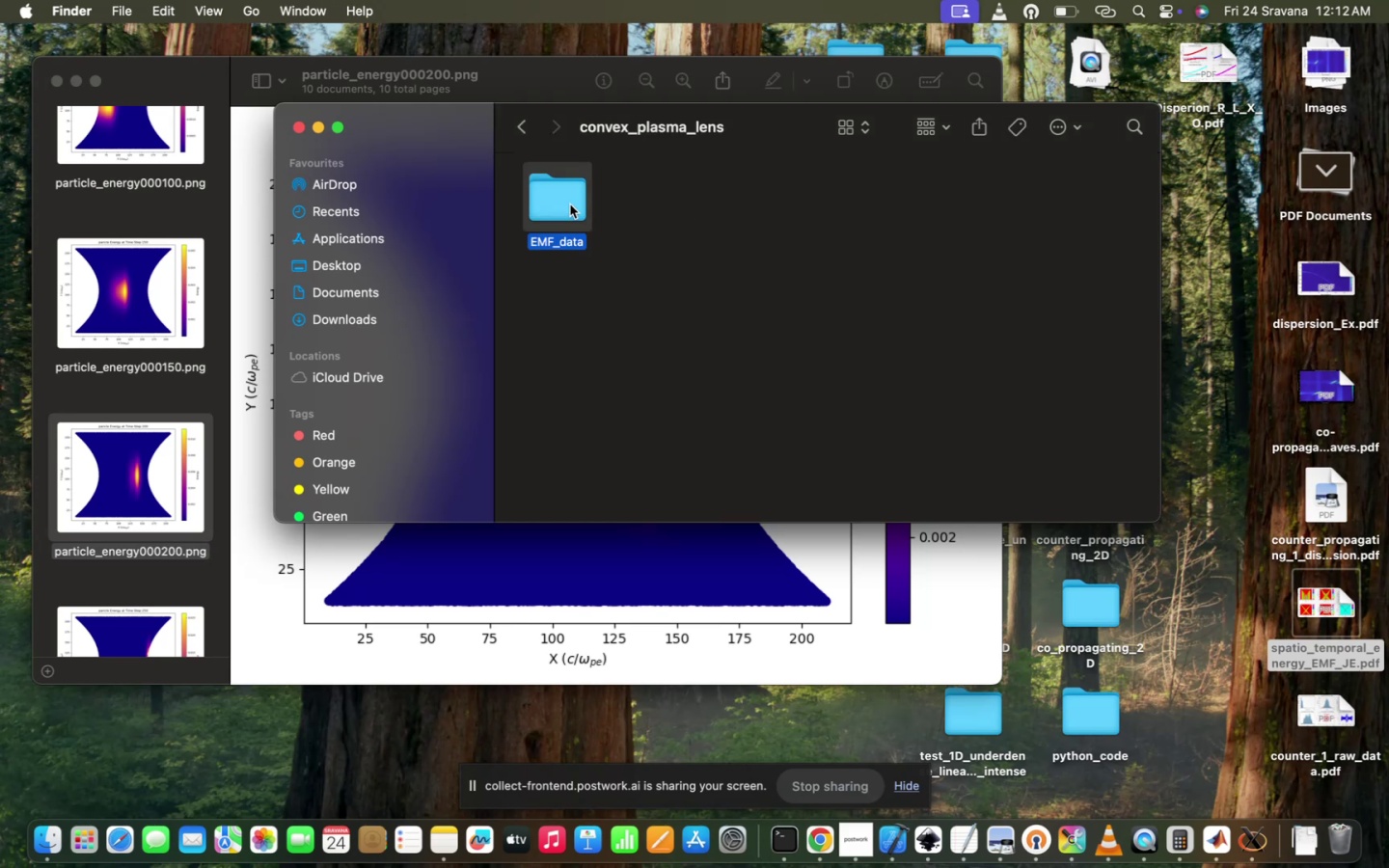 
triple_click([570, 204])
 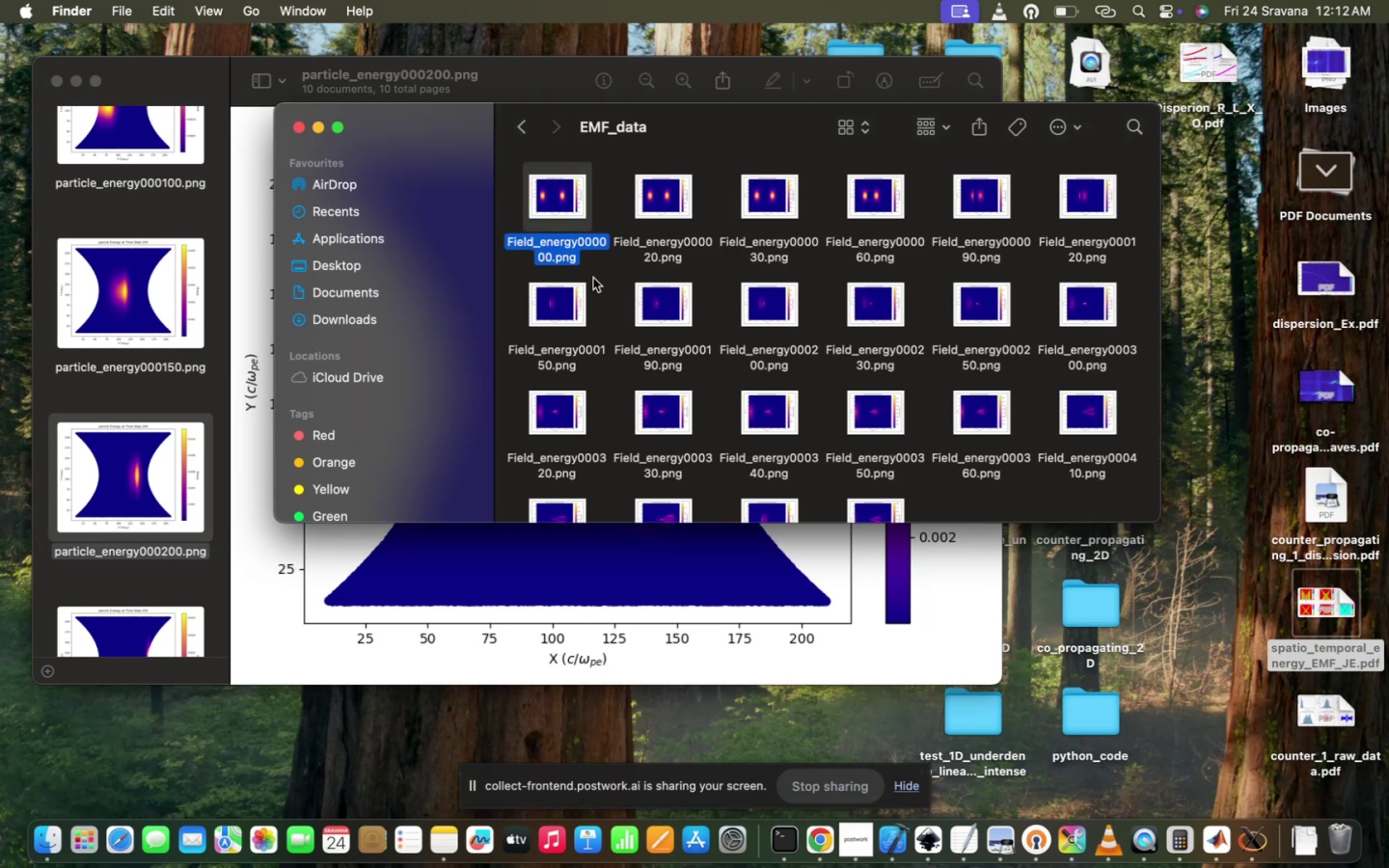 
scroll: coordinate [593, 278], scroll_direction: down, amount: 235.0
 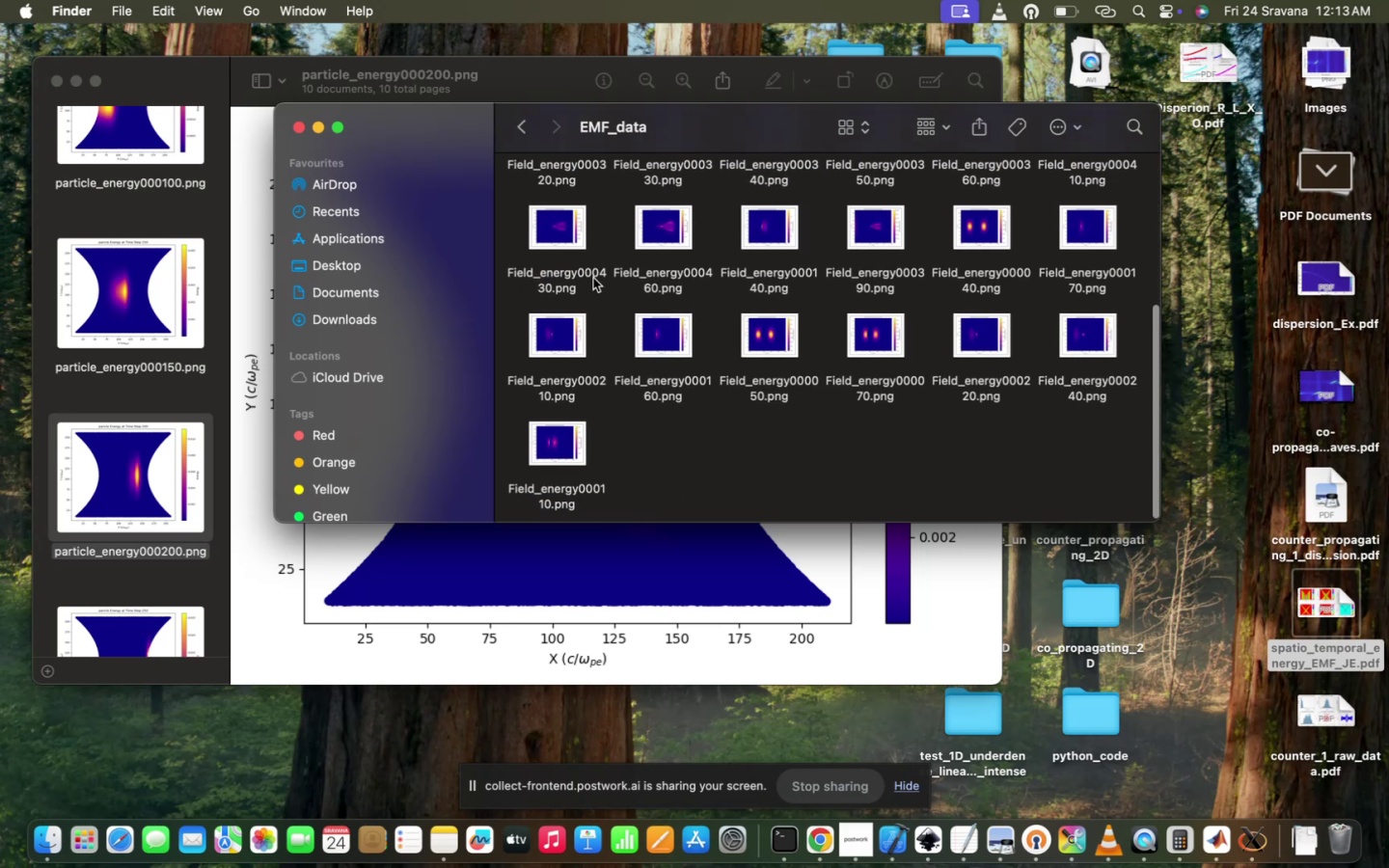 
scroll: coordinate [593, 278], scroll_direction: up, amount: 155.0
 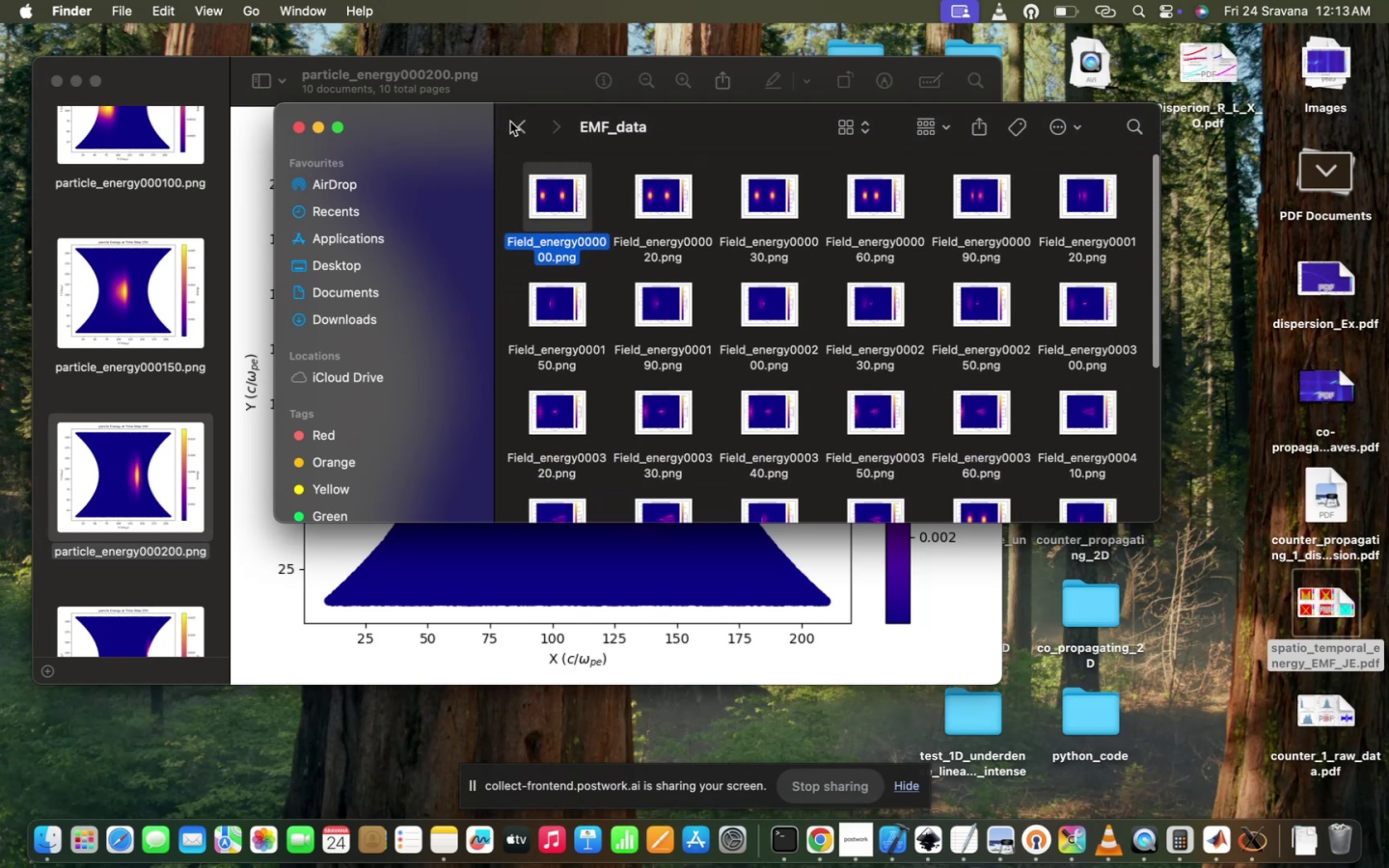 
left_click([520, 124])
 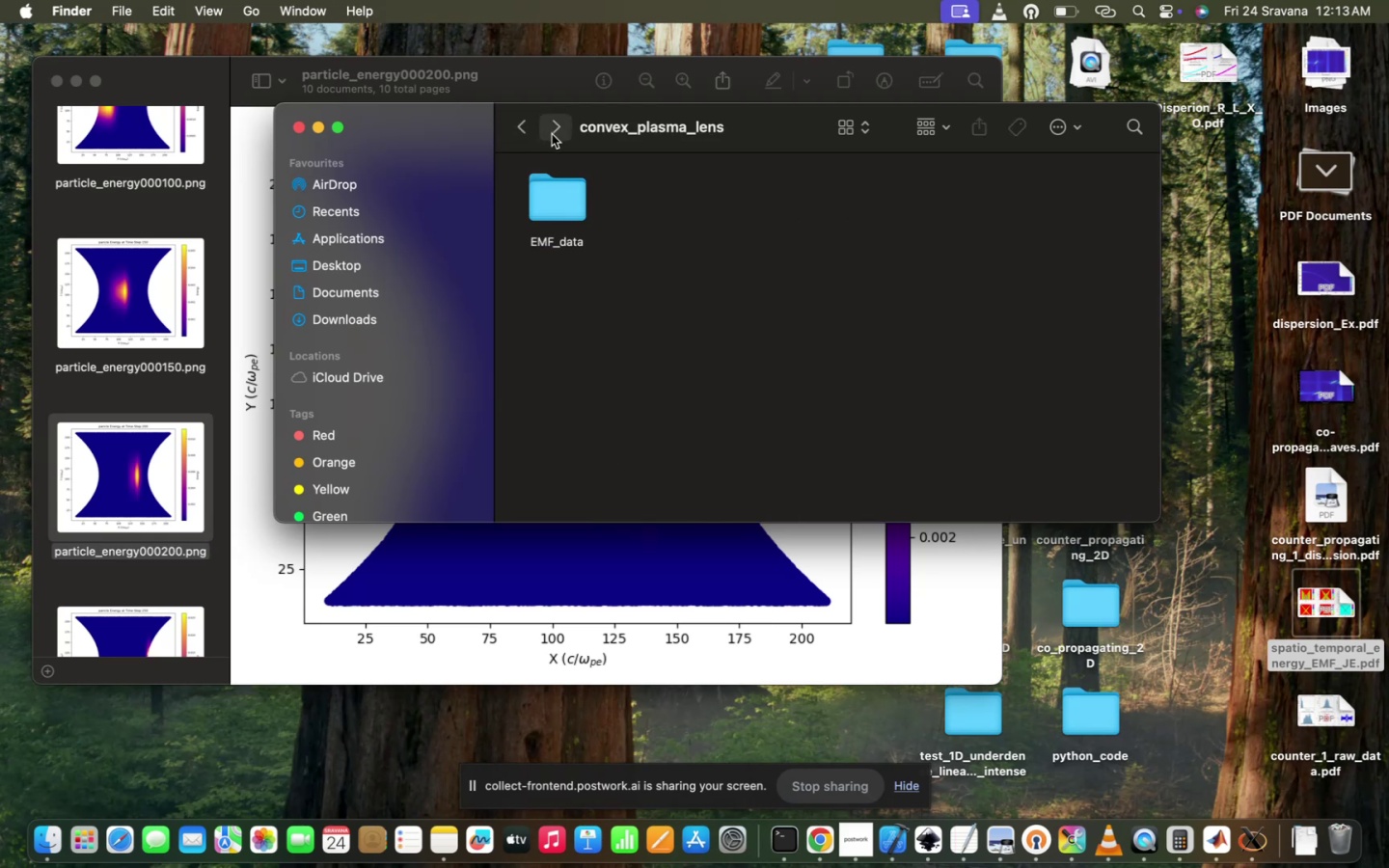 
left_click([552, 134])
 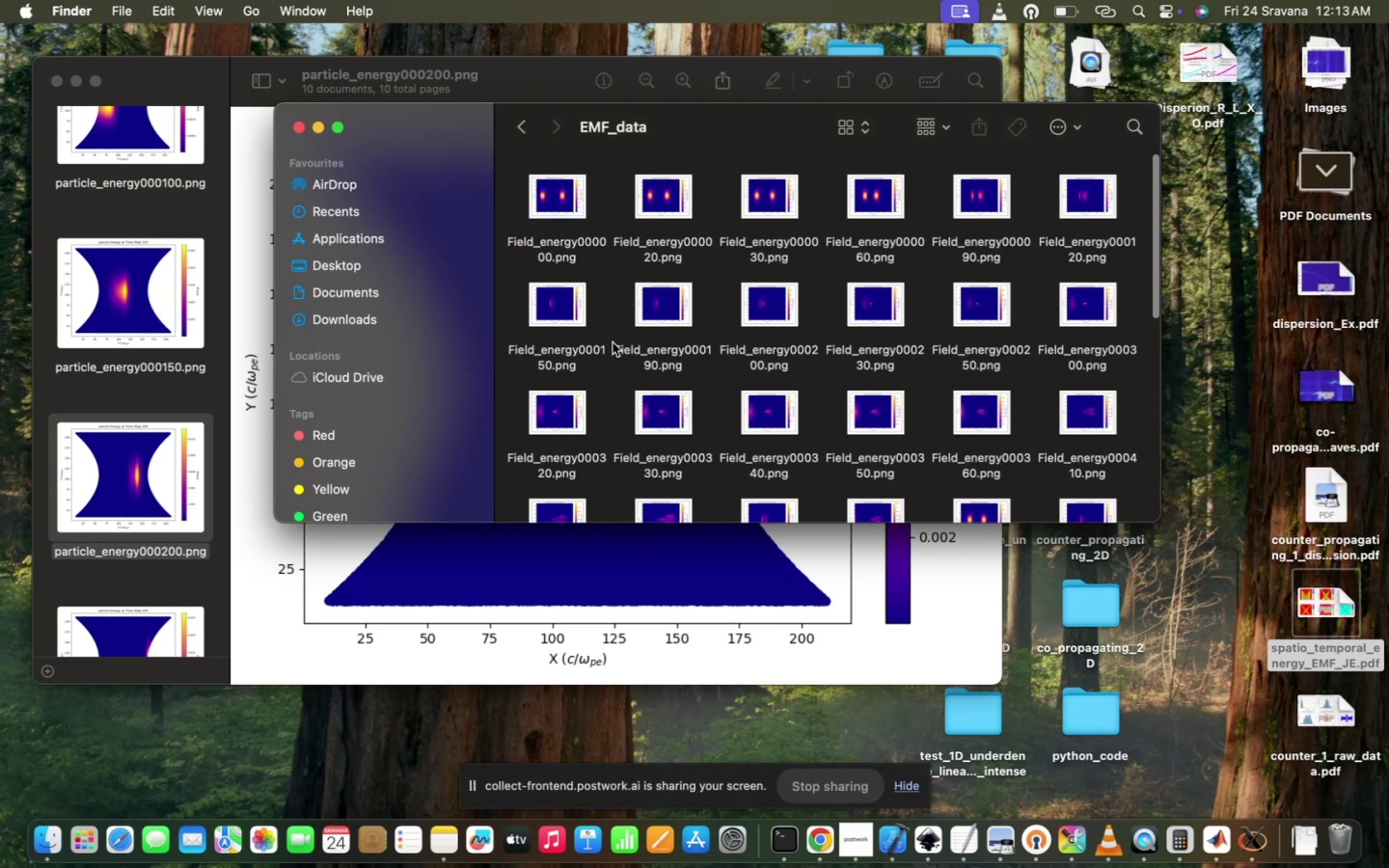 
key(Meta+A)
 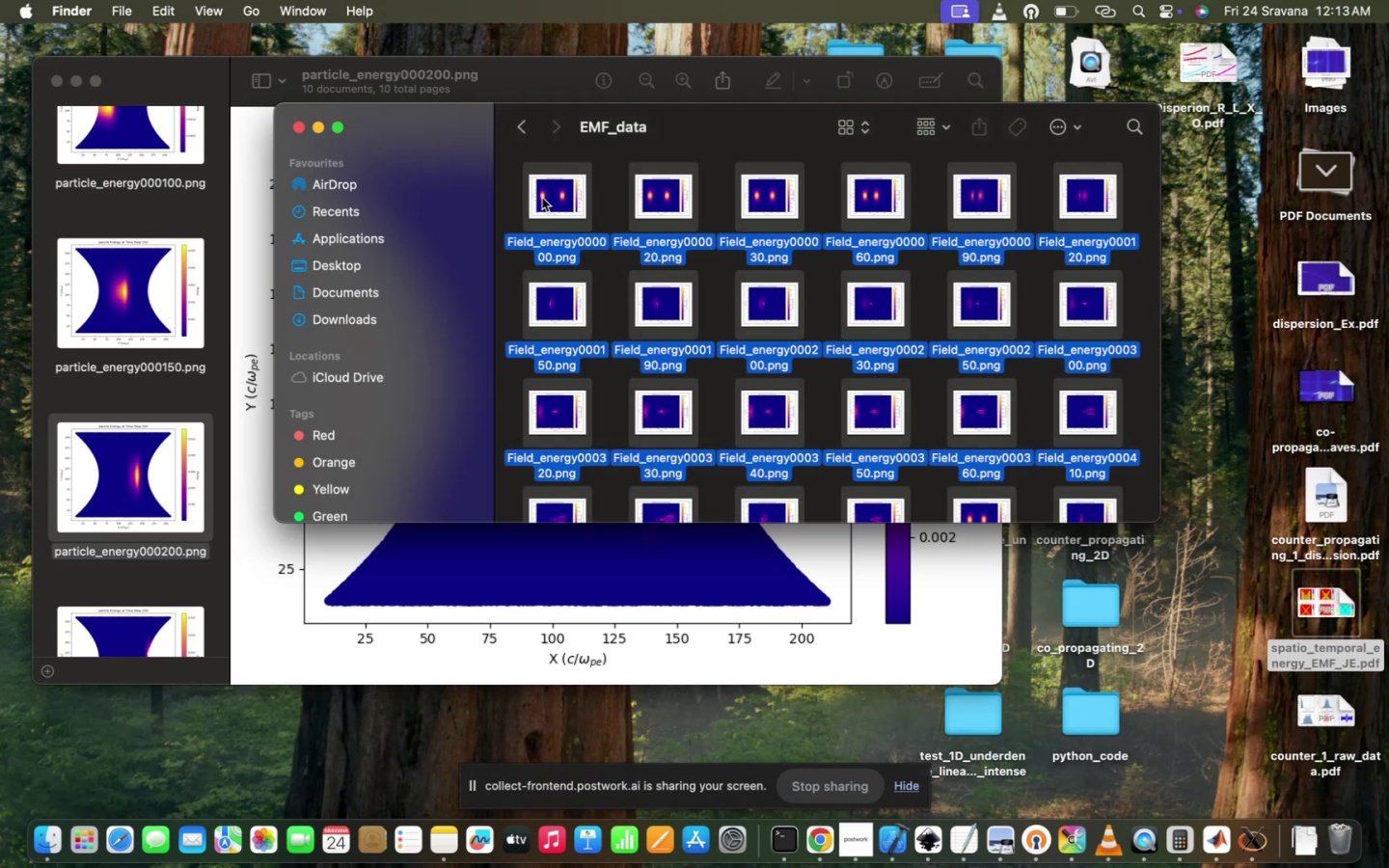 
double_click([542, 198])
 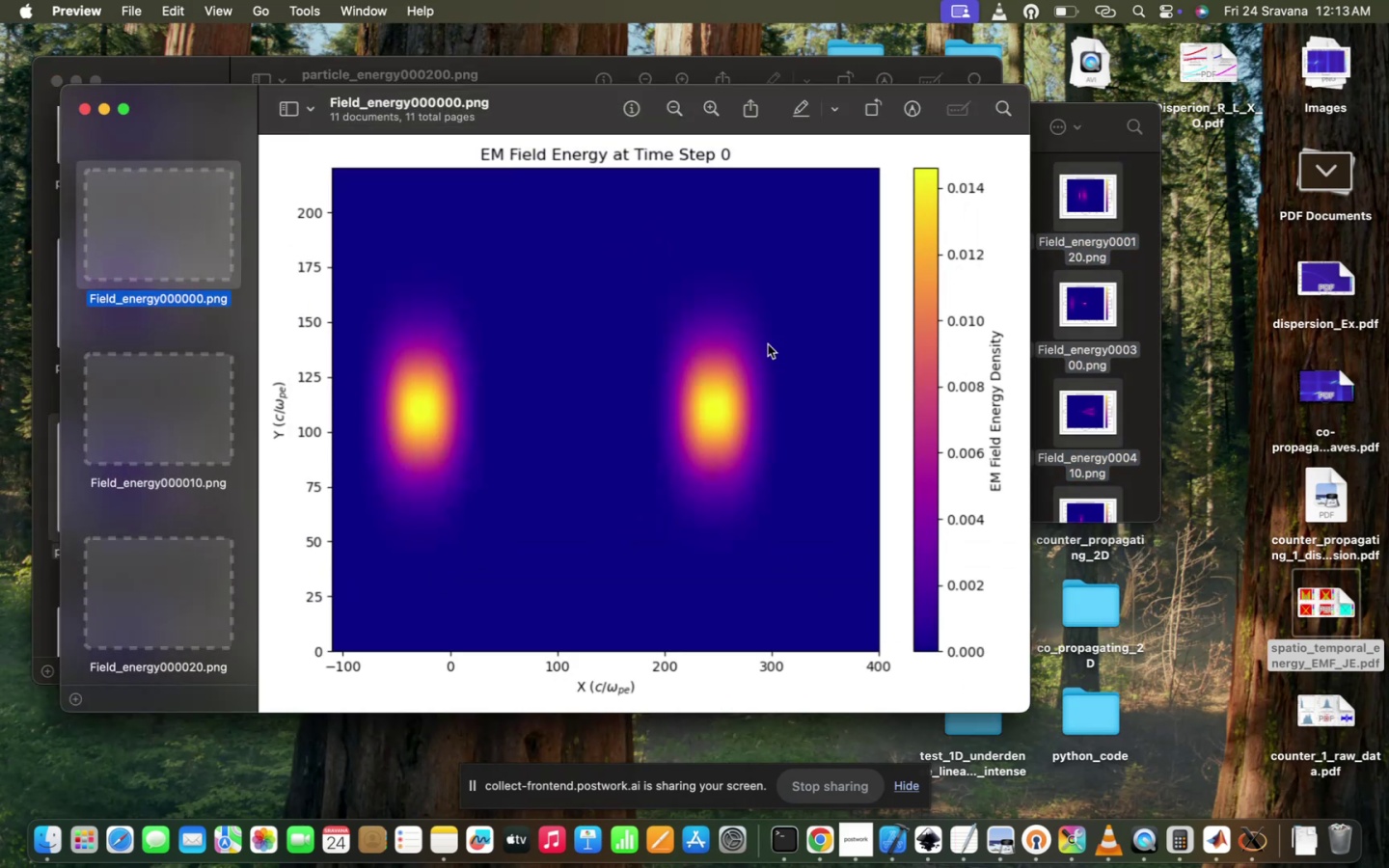 
hold_key(key=ArrowDown, duration=1.33)
 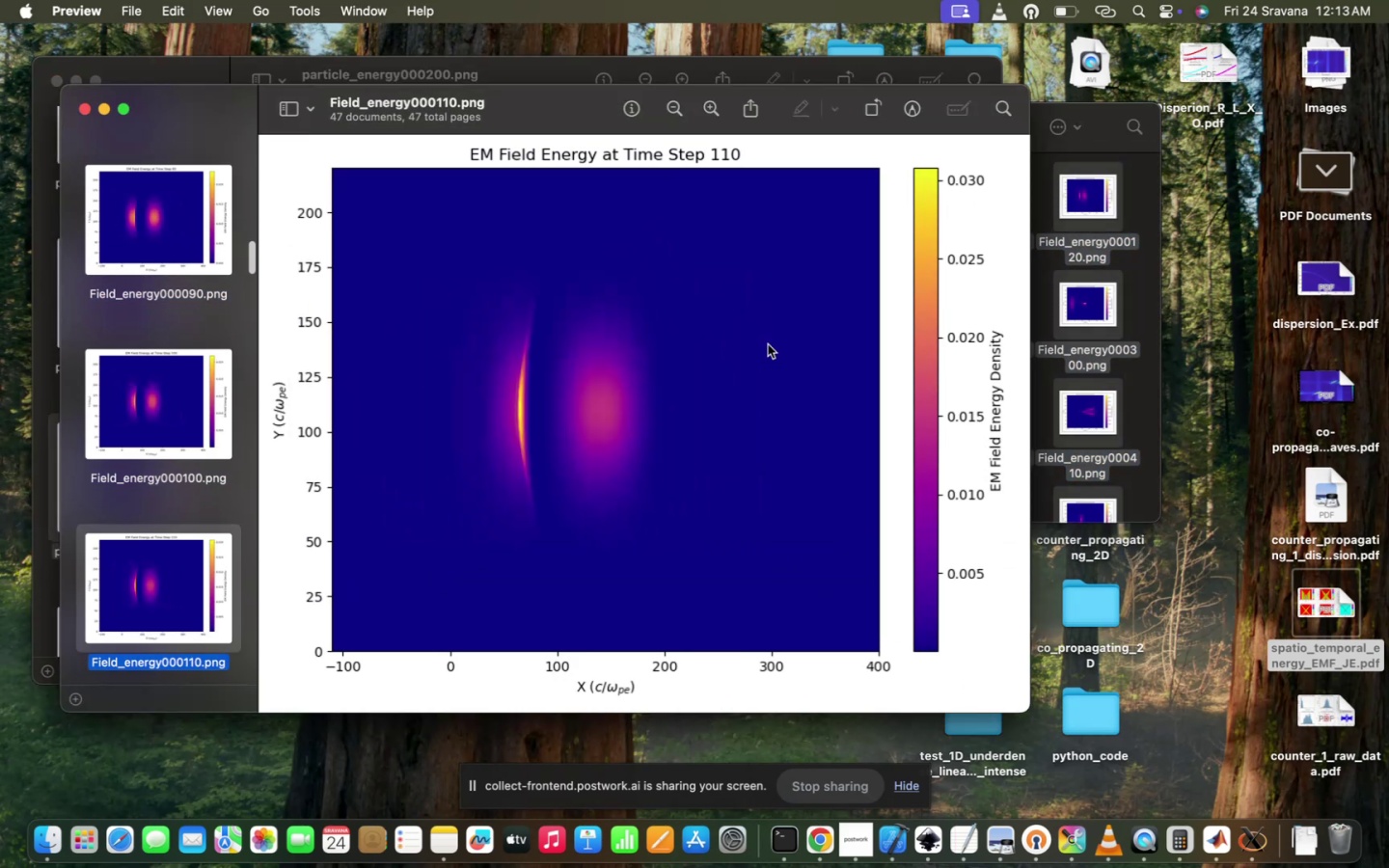 
hold_key(key=ArrowDown, duration=0.72)
 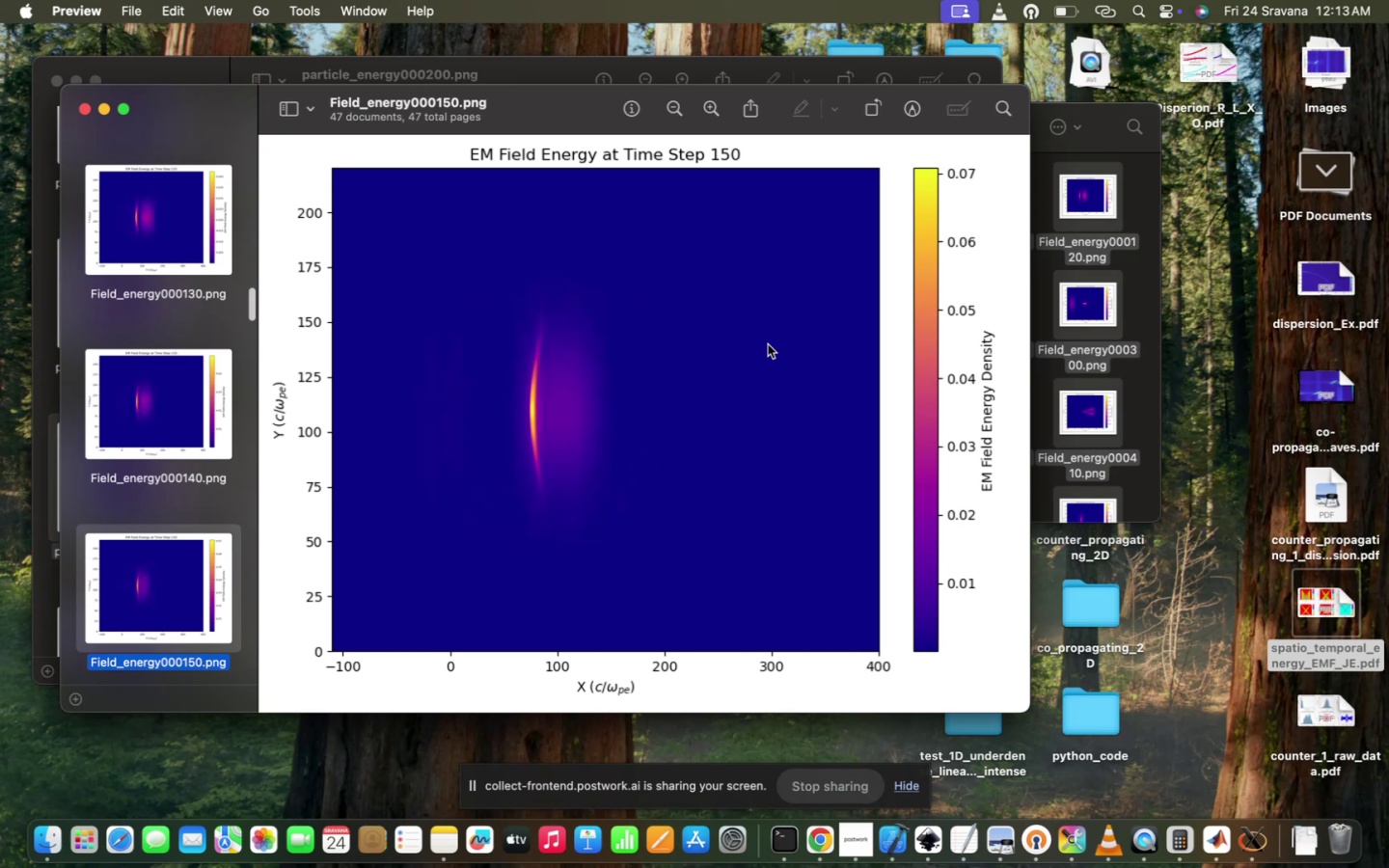 
hold_key(key=ArrowDown, duration=1.47)
 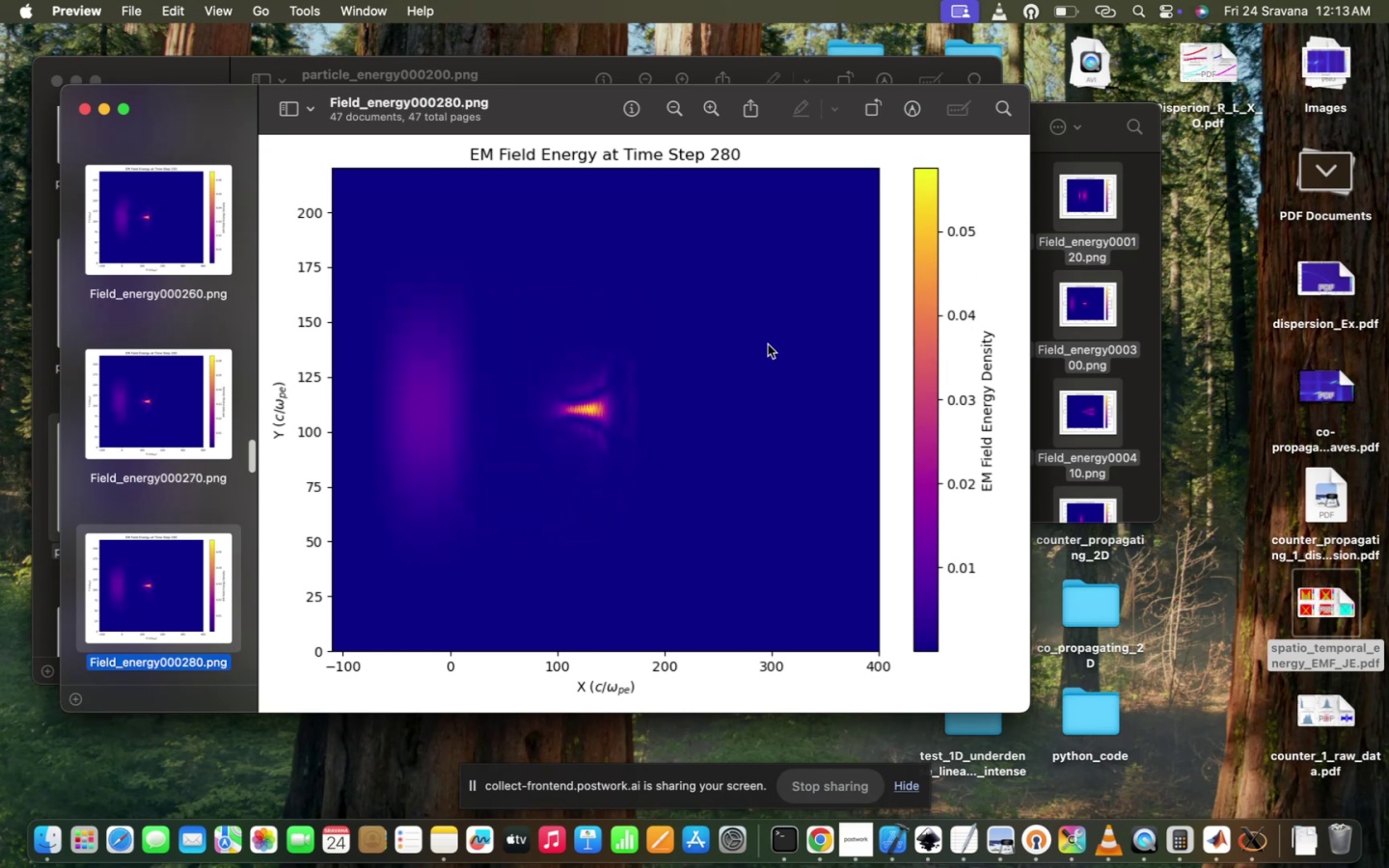 
hold_key(key=ArrowDown, duration=1.35)
 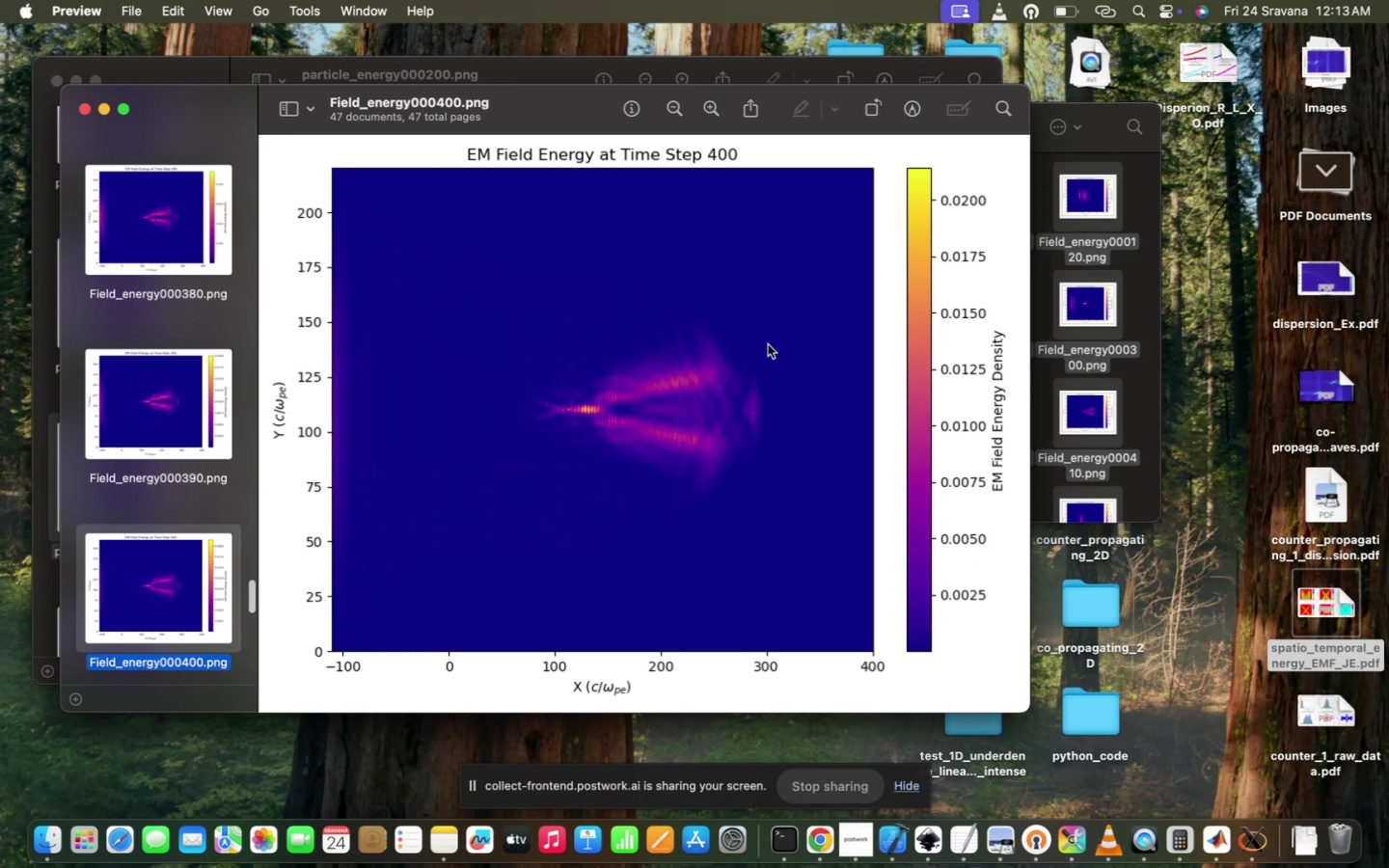 
hold_key(key=ArrowDown, duration=0.73)
 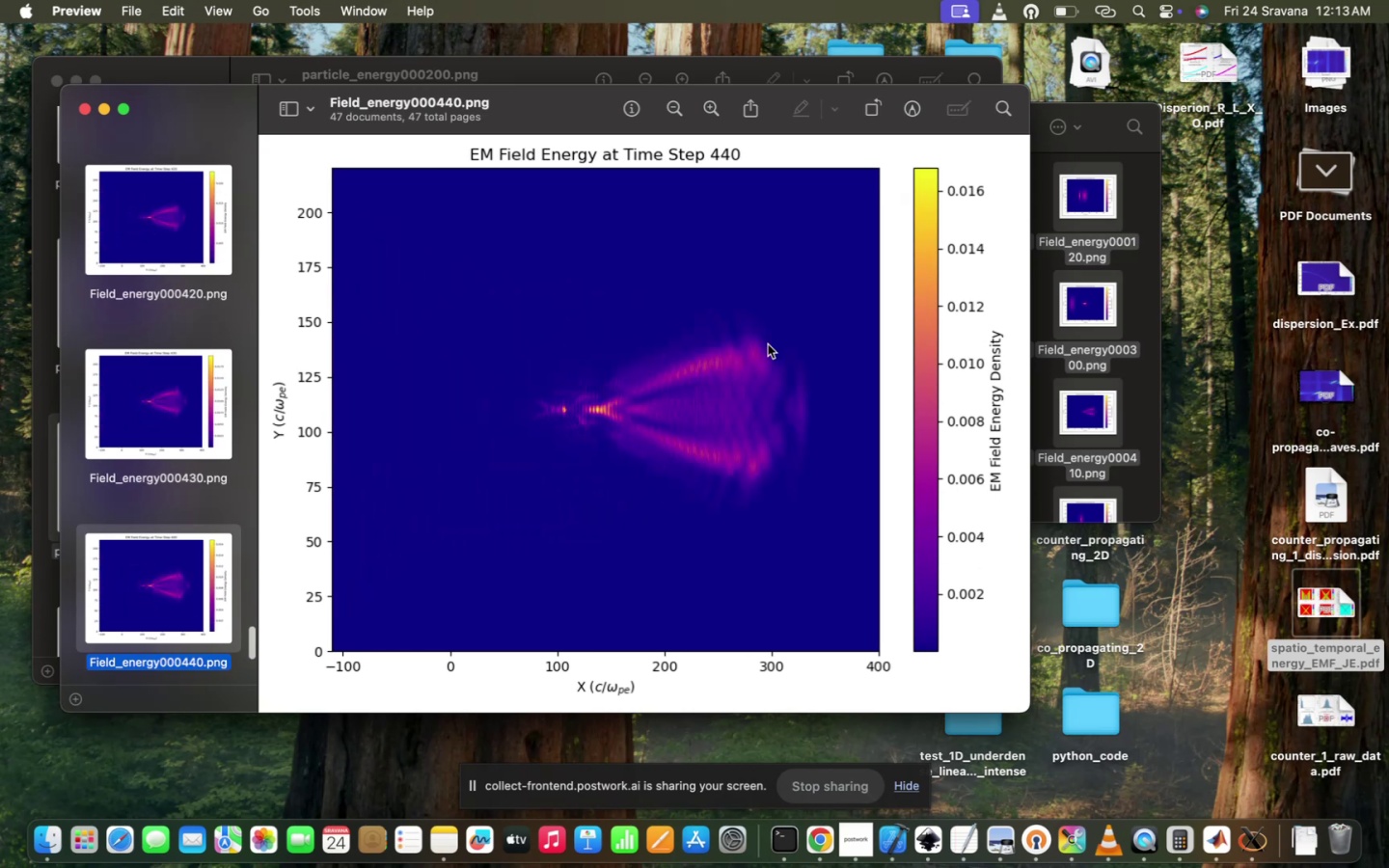 
hold_key(key=ArrowUp, duration=1.58)
 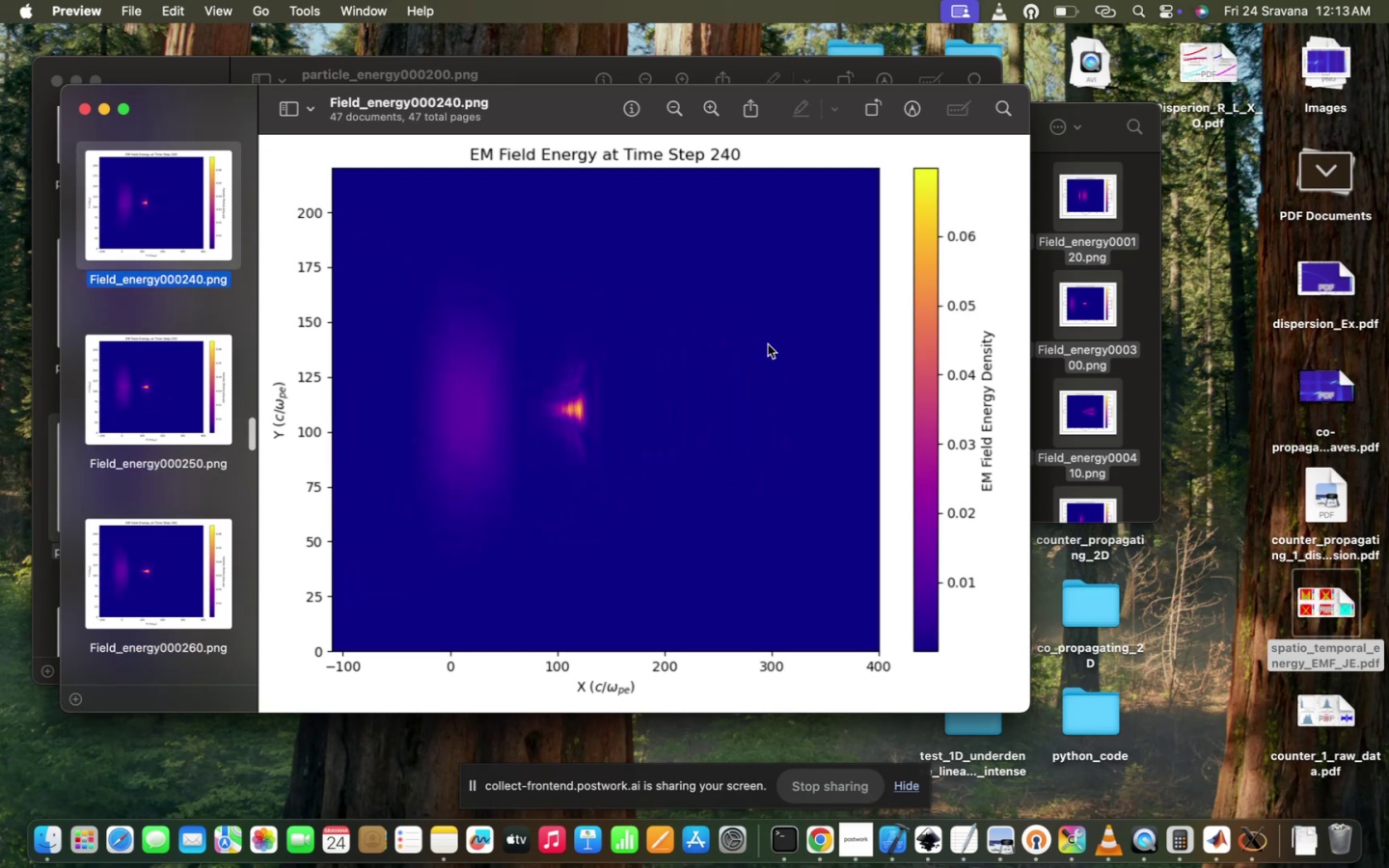 
hold_key(key=ArrowUp, duration=1.58)
 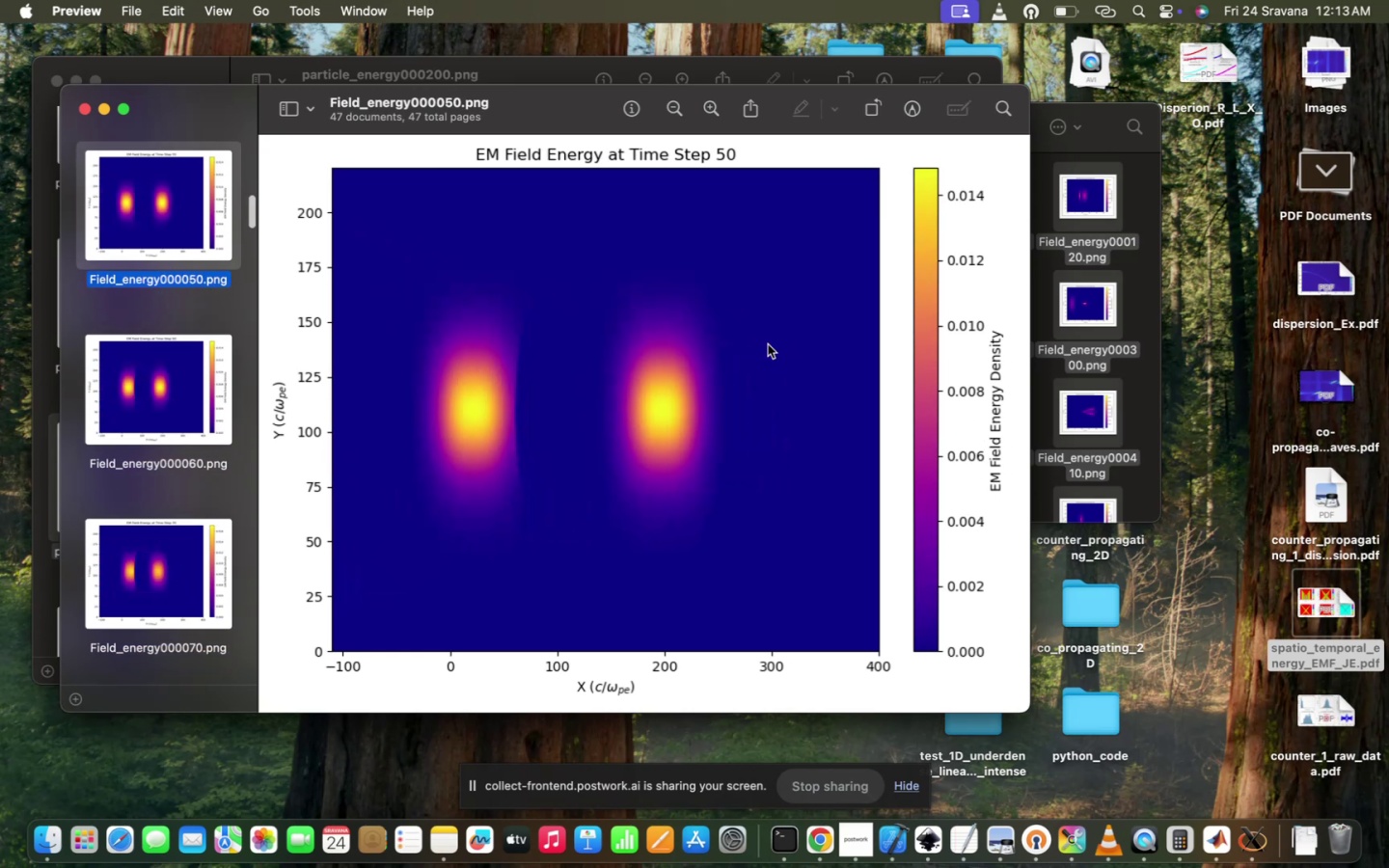 
hold_key(key=ArrowUp, duration=1.08)
 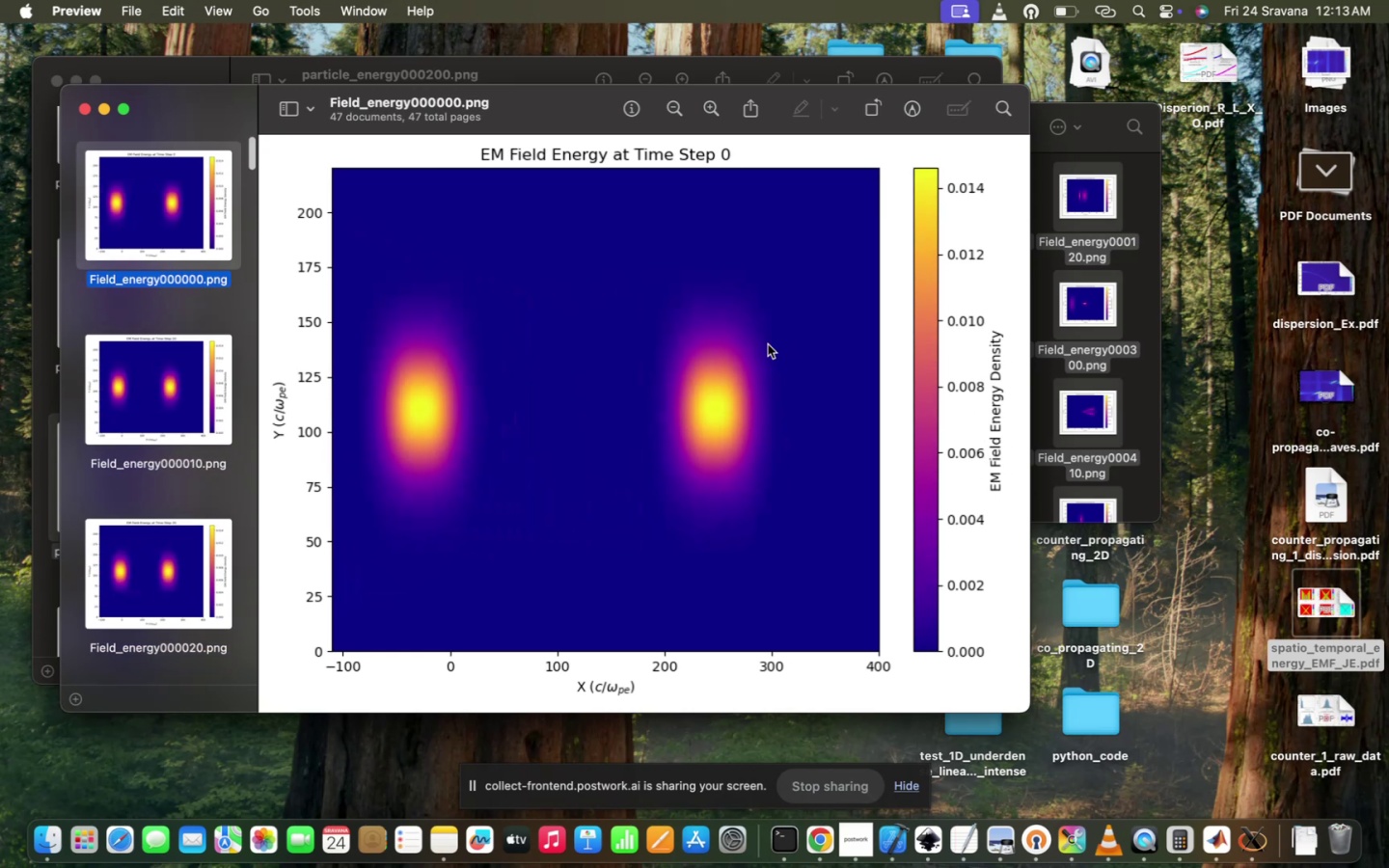 
hold_key(key=ArrowDown, duration=1.4)
 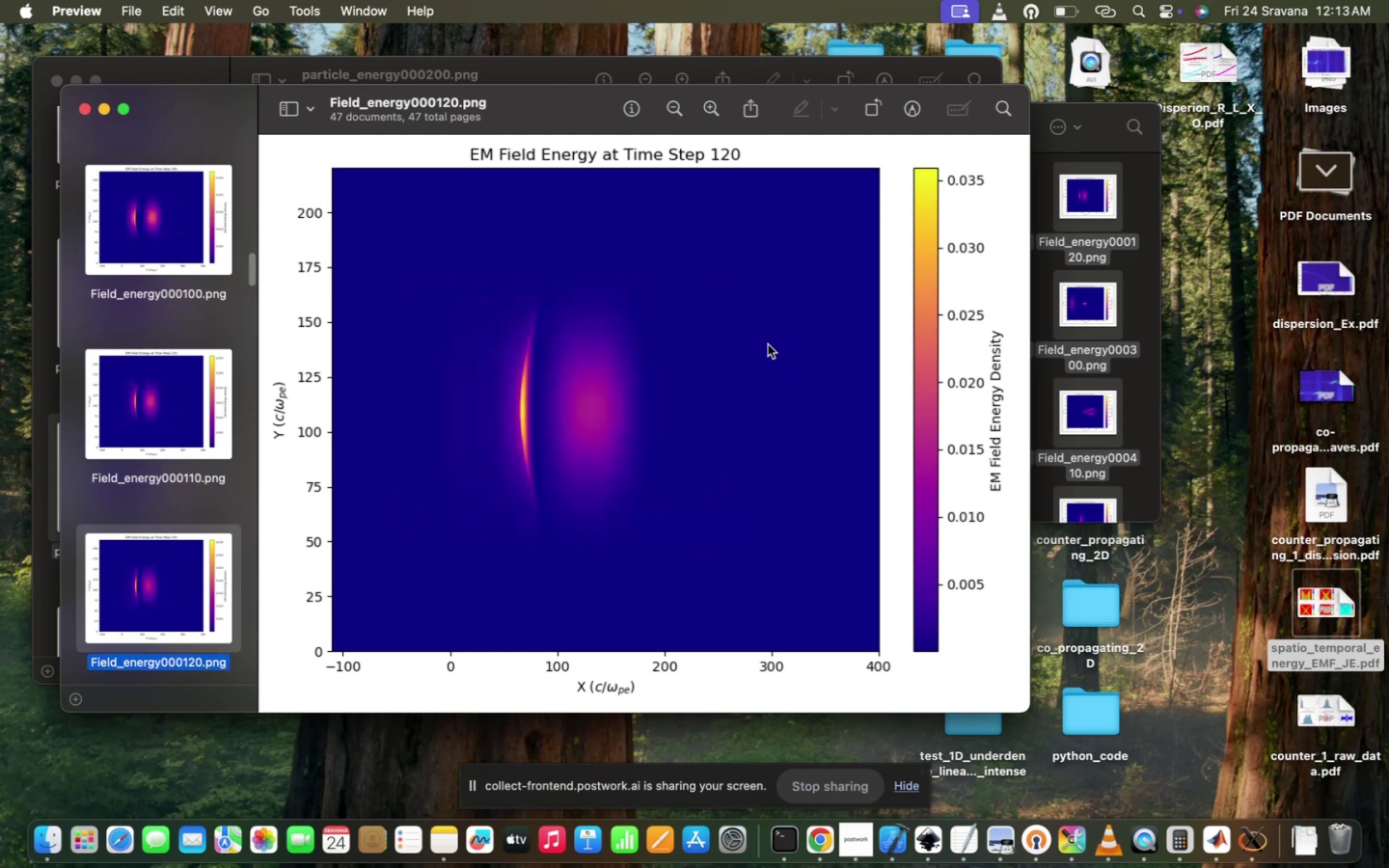 
hold_key(key=ArrowDown, duration=0.84)
 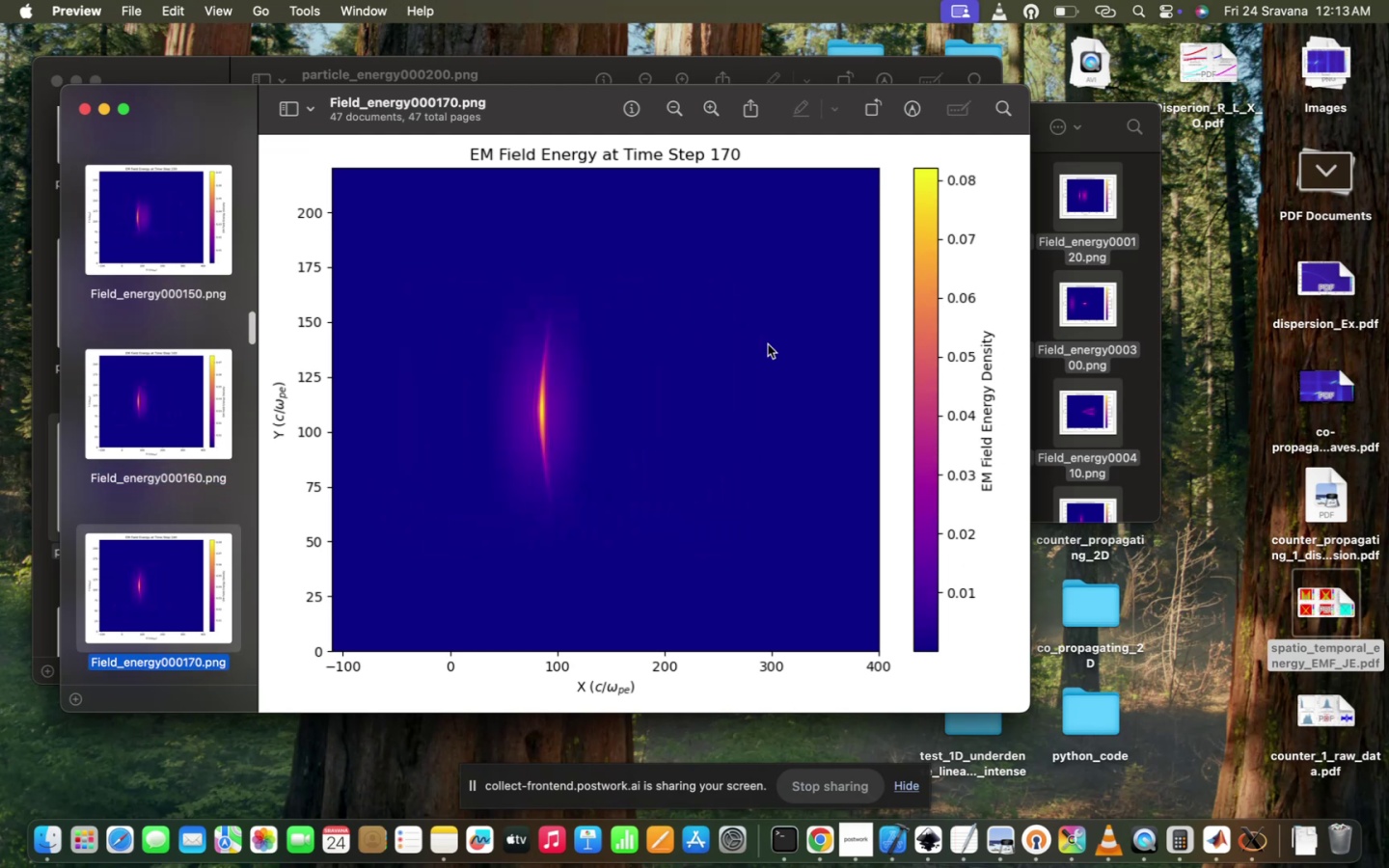 
hold_key(key=ArrowDown, duration=0.88)
 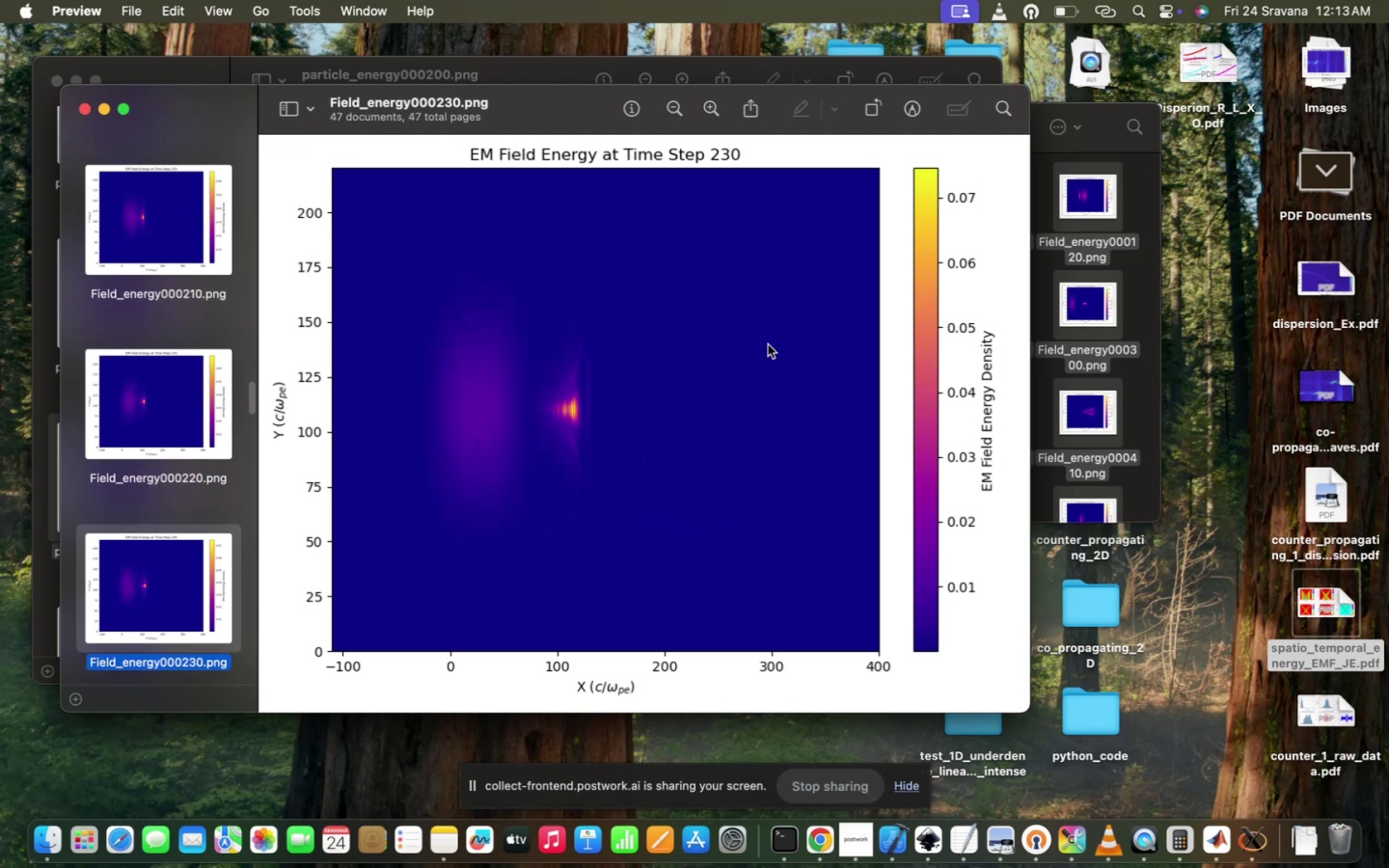 
key(ArrowUp)
 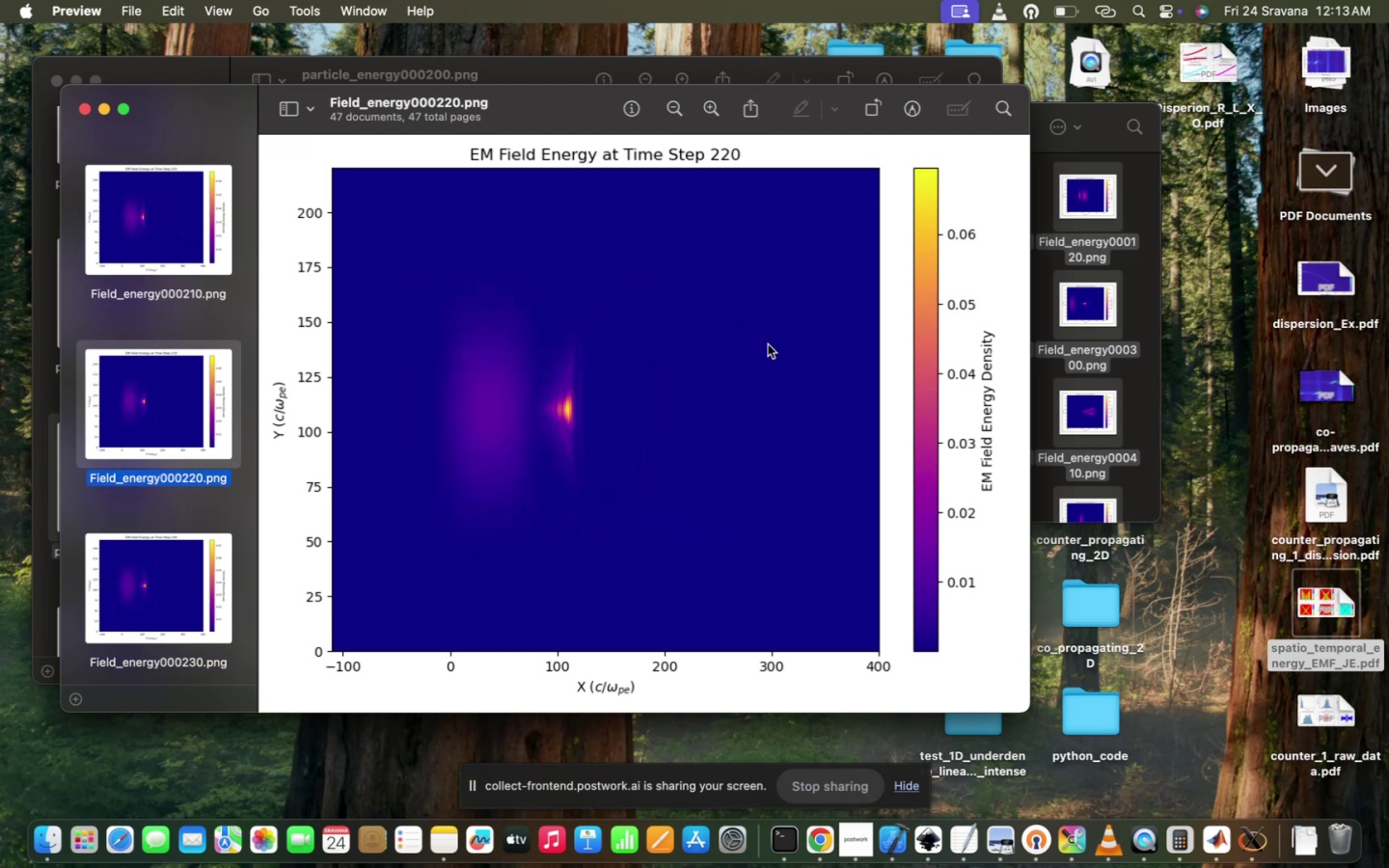 
hold_key(key=ArrowDown, duration=0.49)
 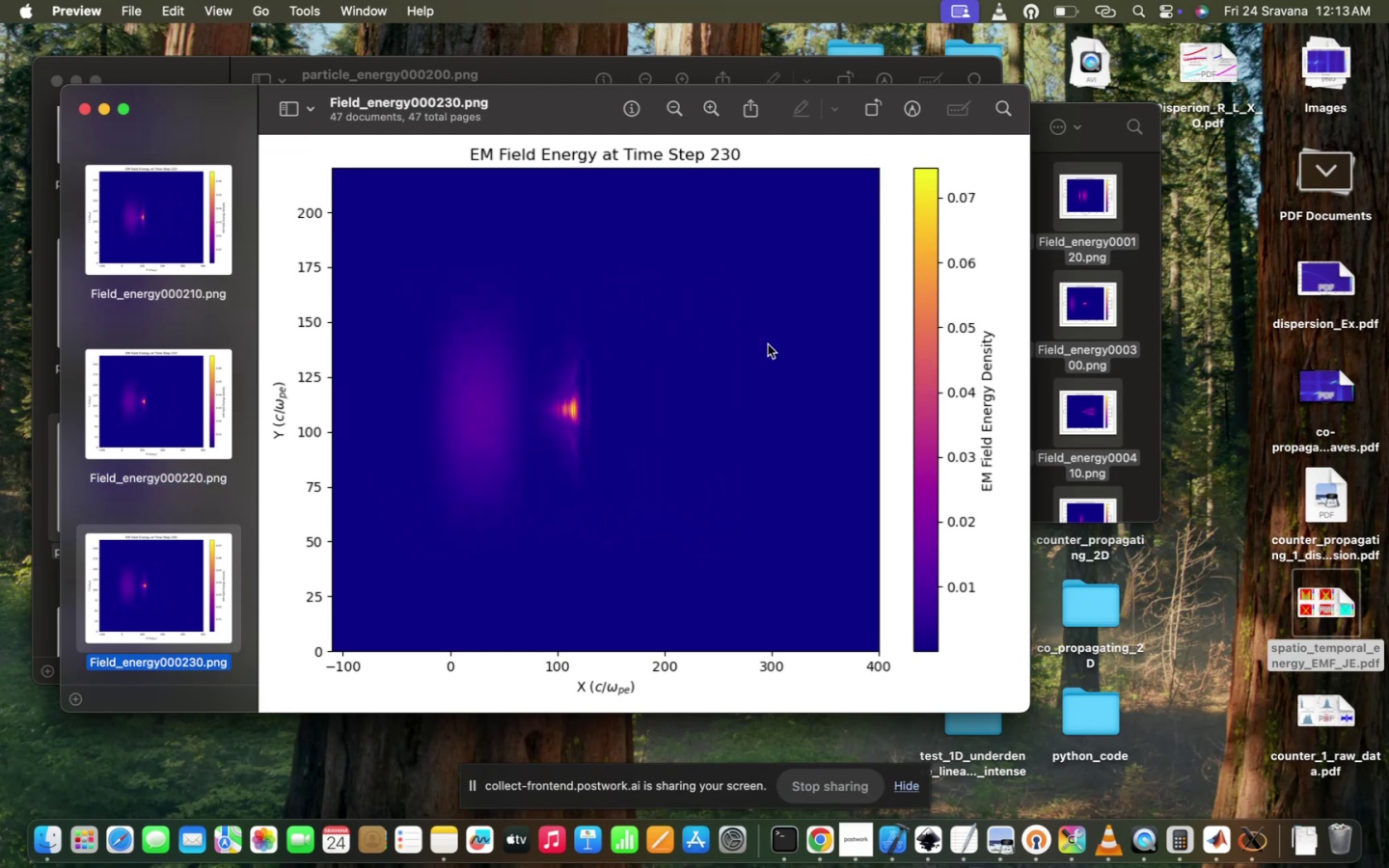 
hold_key(key=ArrowUp, duration=1.07)
 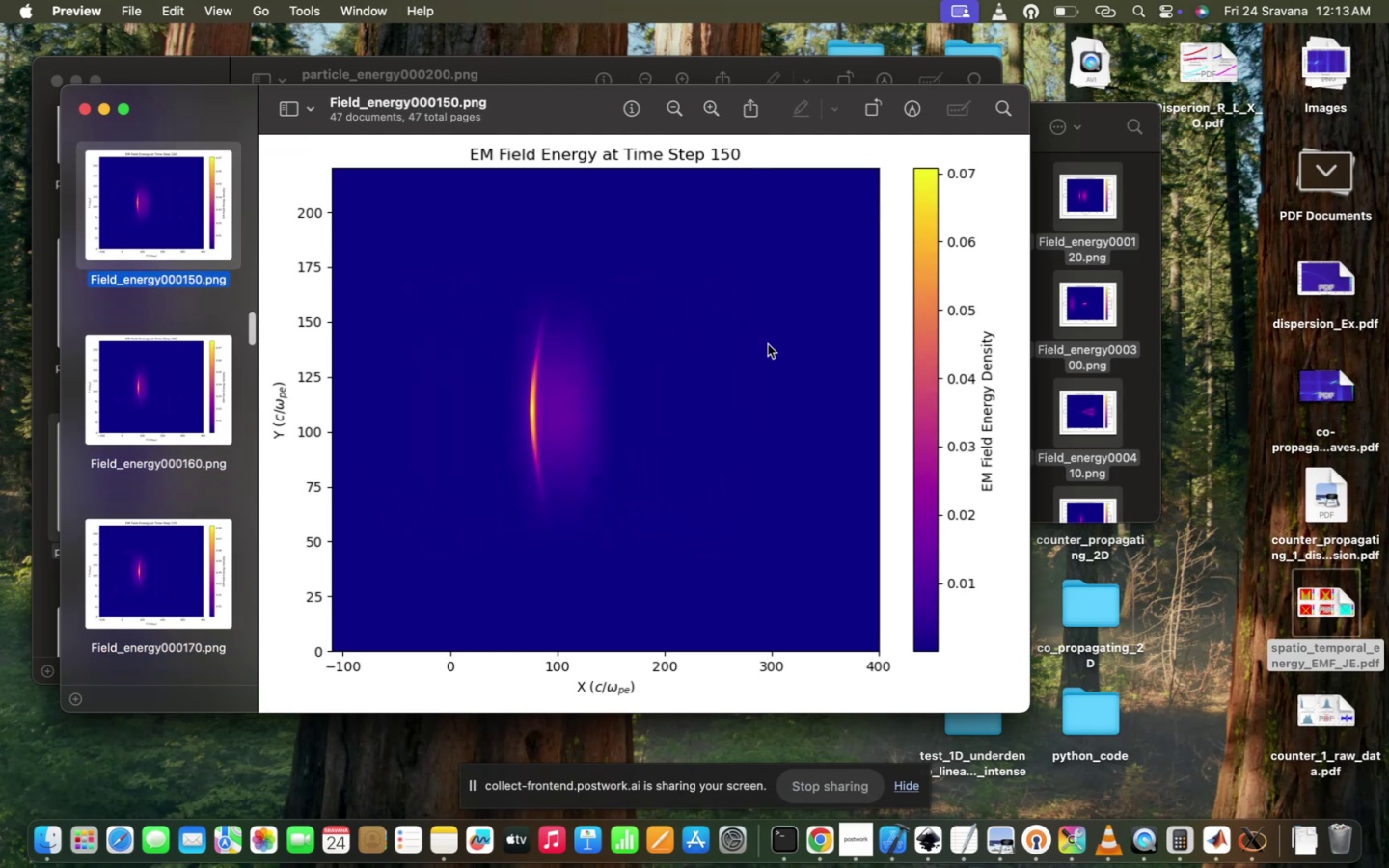 
key(ArrowDown)
 